 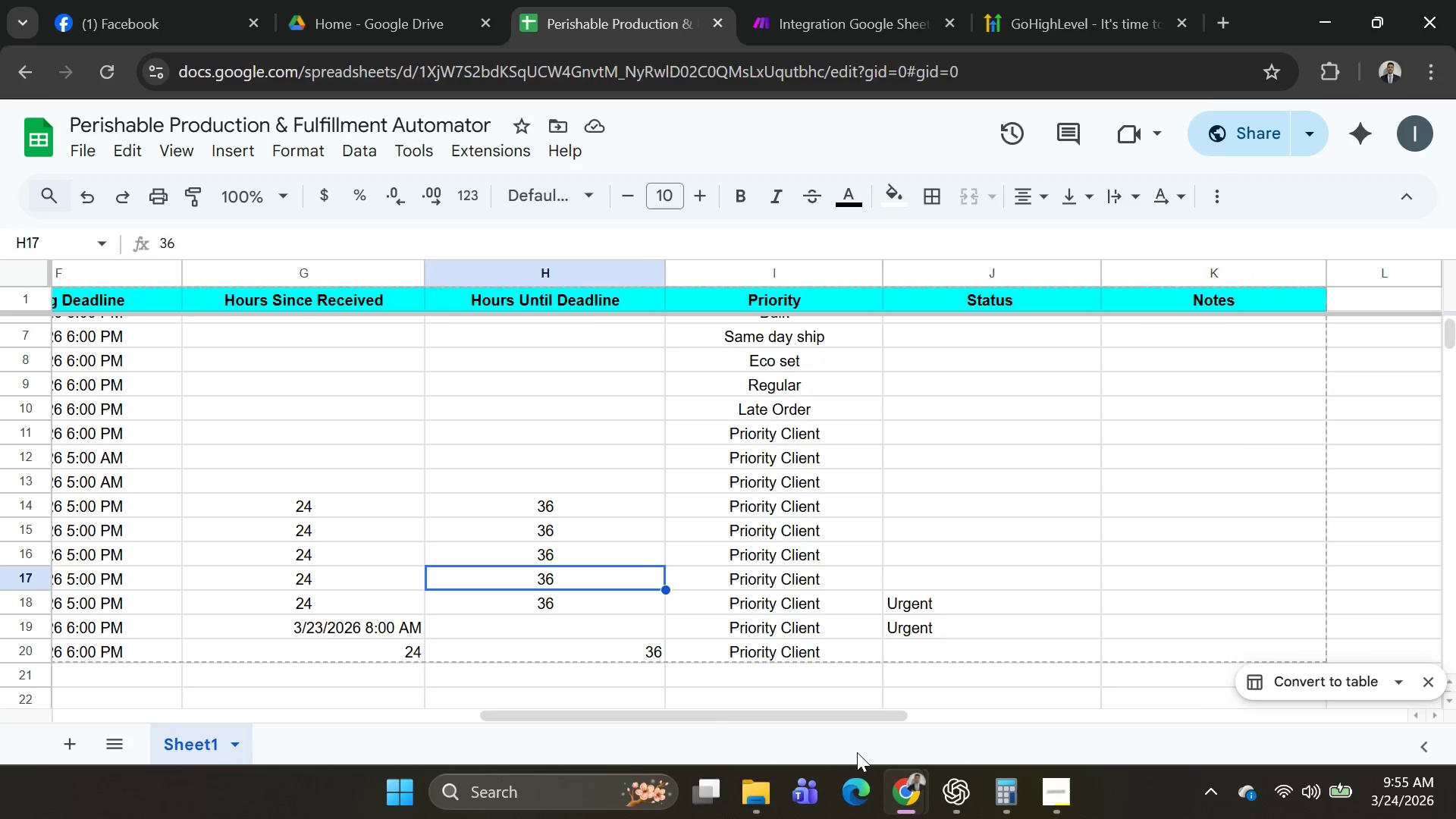 
key(Alt+AltLeft)
 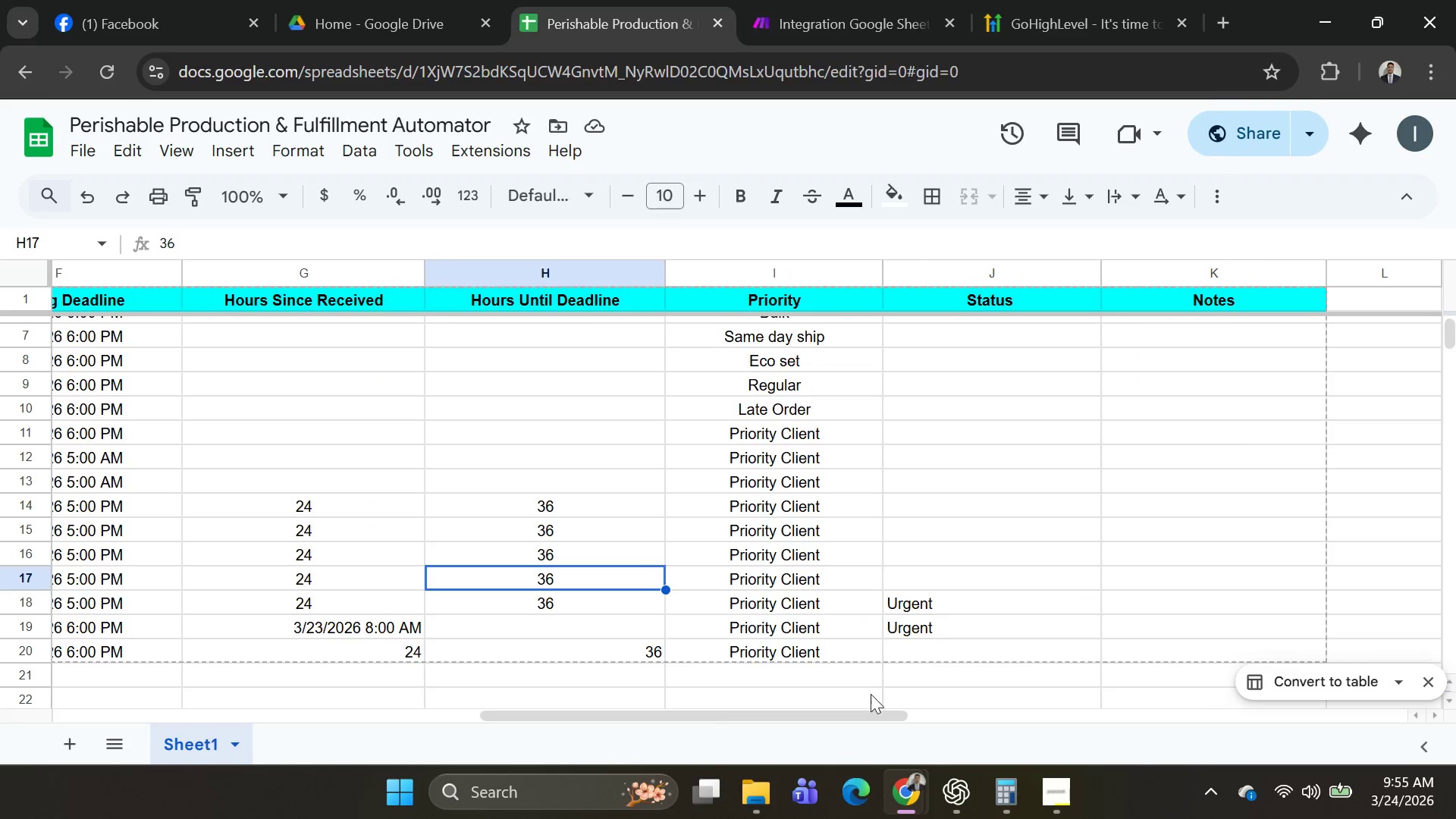 
key(Alt+Tab)
 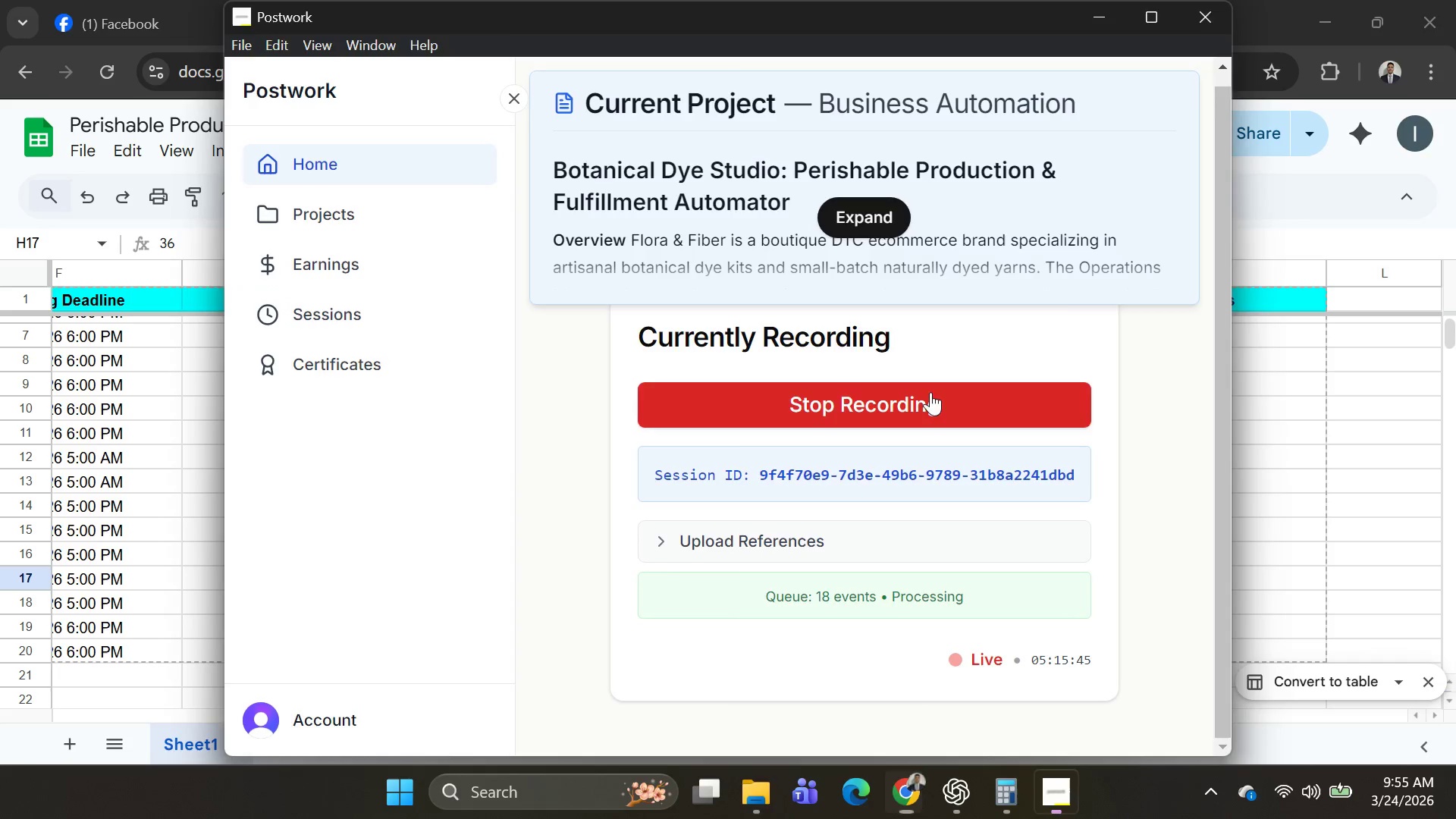 
key(Alt+AltLeft)
 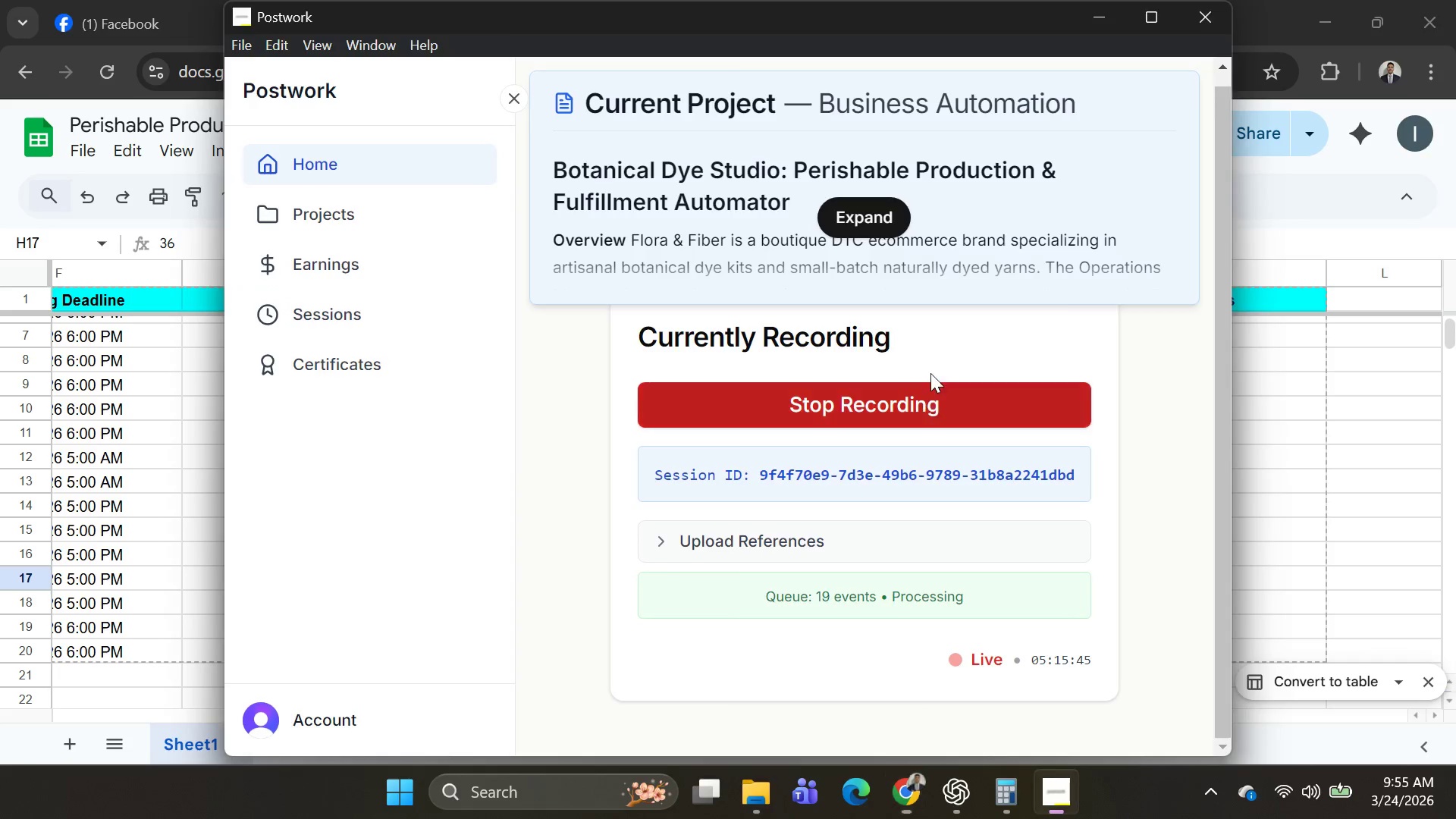 
key(Alt+Tab)
 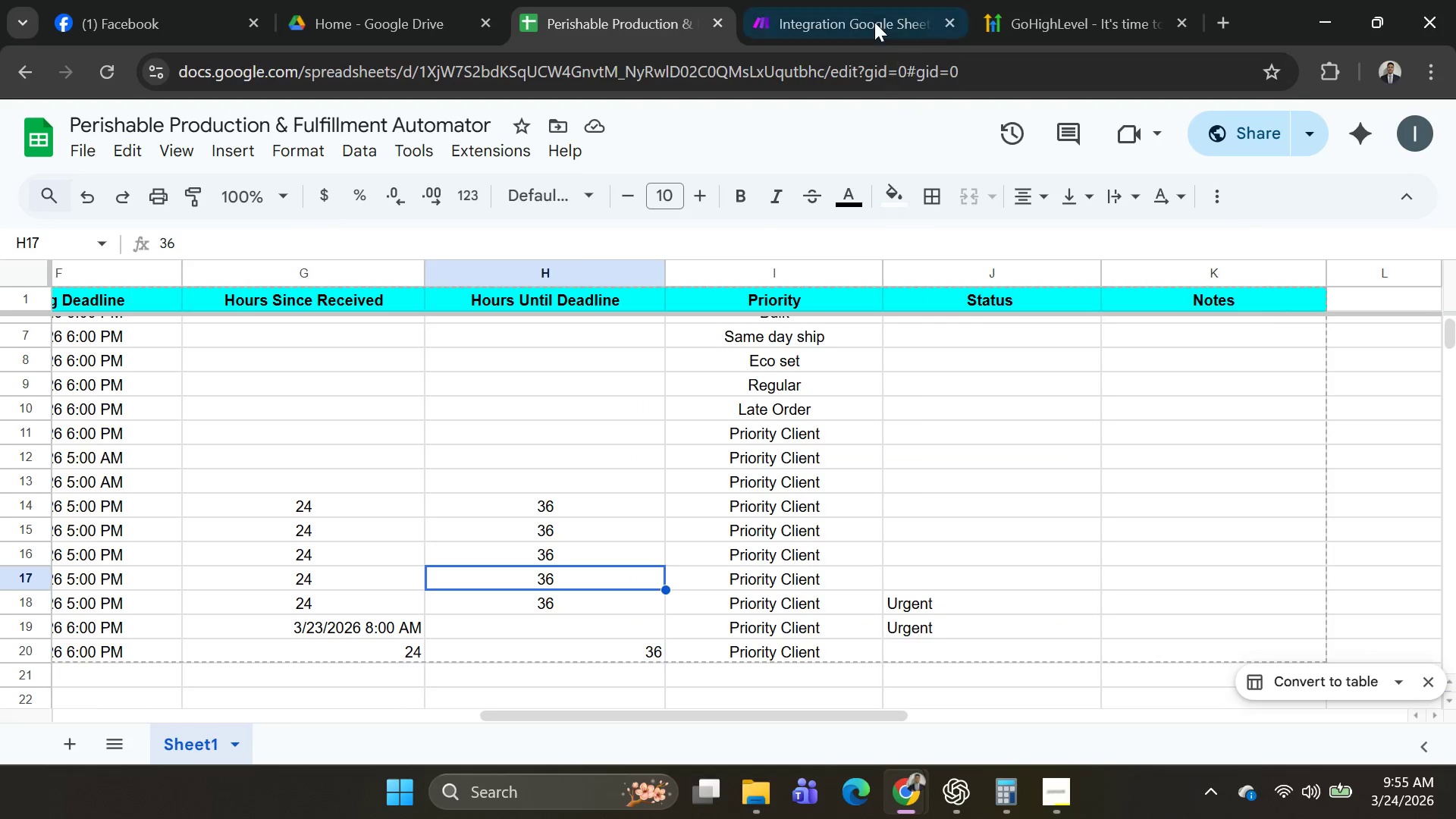 
left_click([871, 14])
 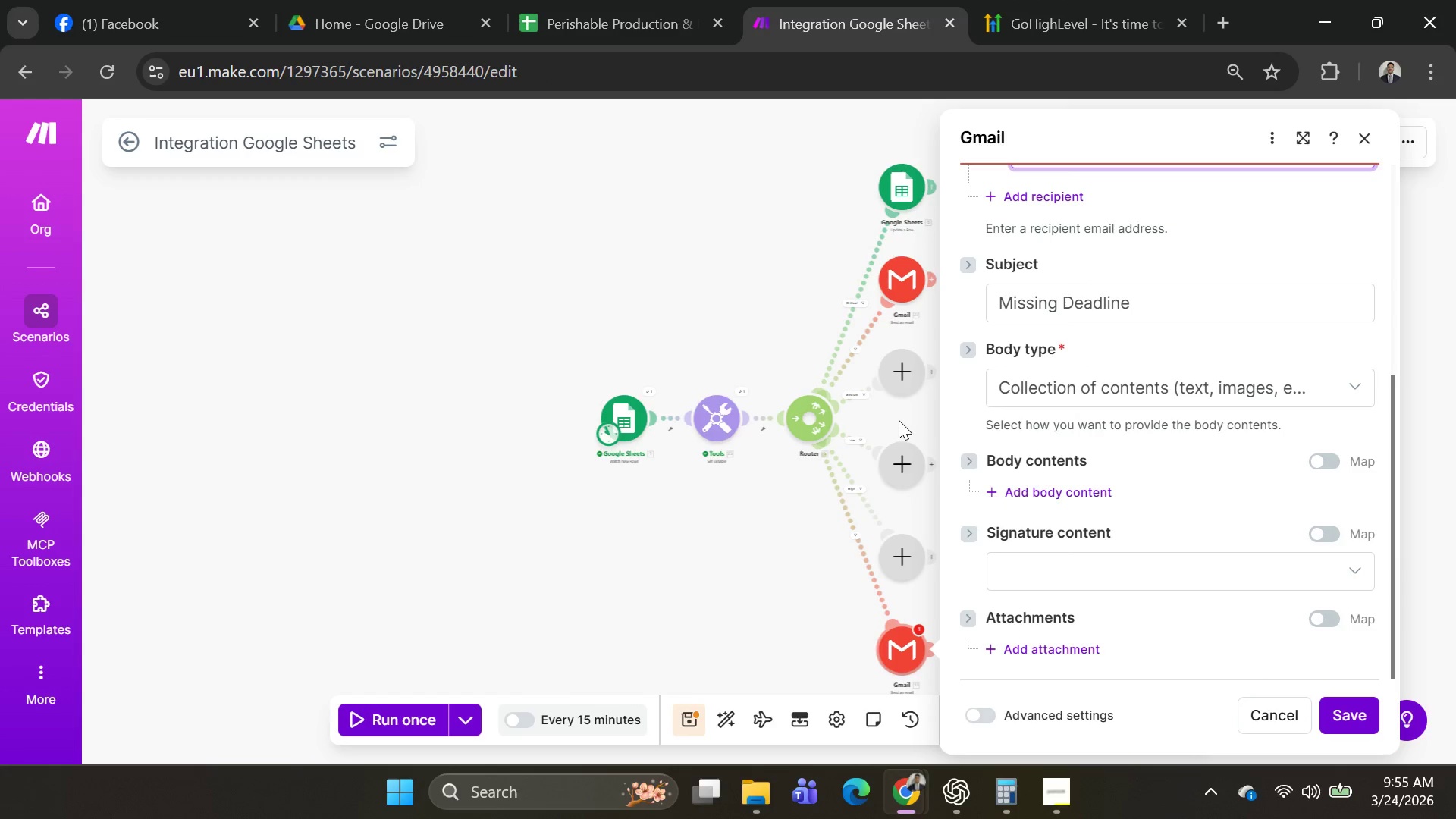 
hold_key(key=ControlLeft, duration=0.92)
scroll: coordinate [714, 453], scroll_direction: up, amount: 4.0
 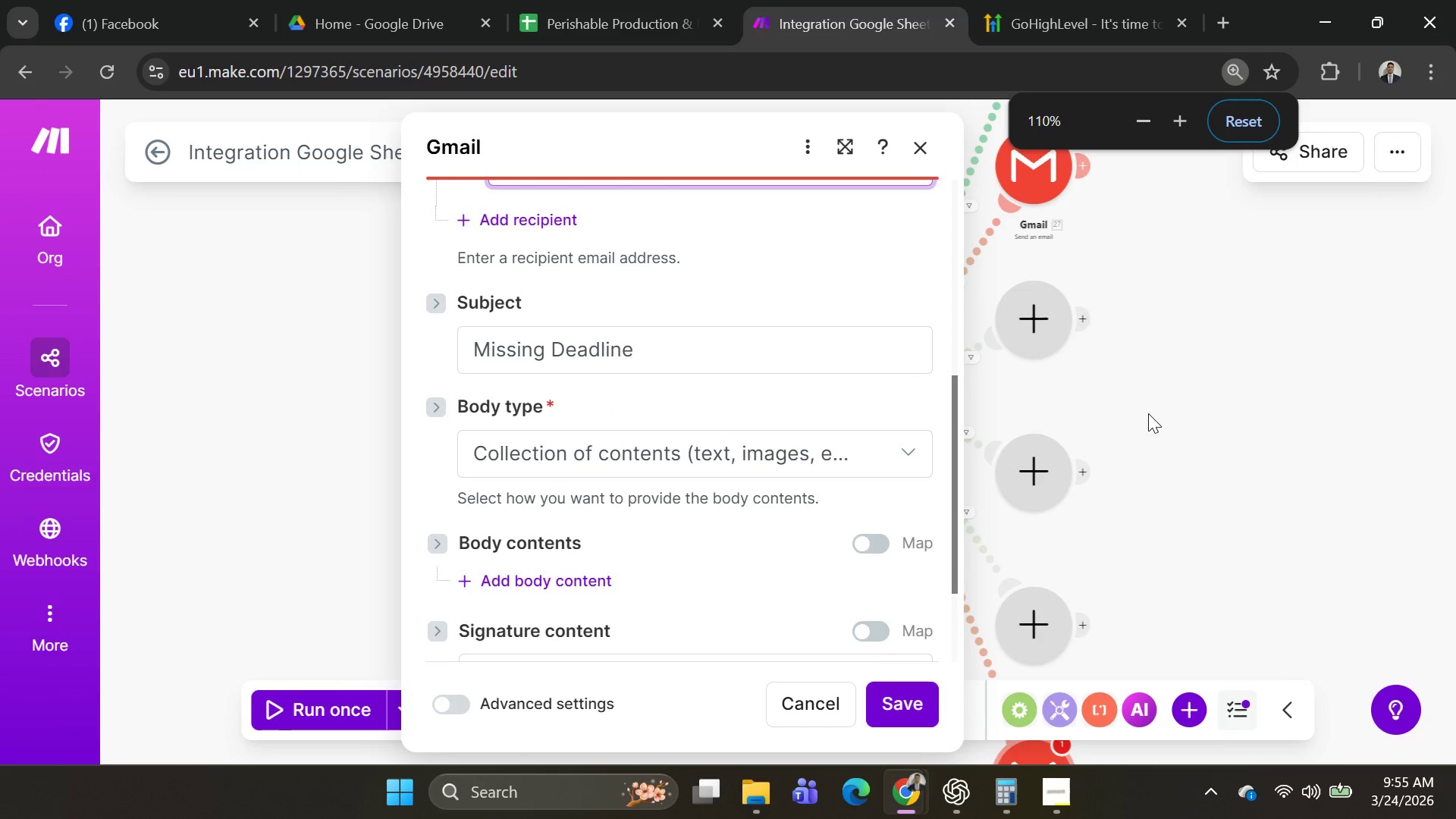 
left_click([1148, 413])
 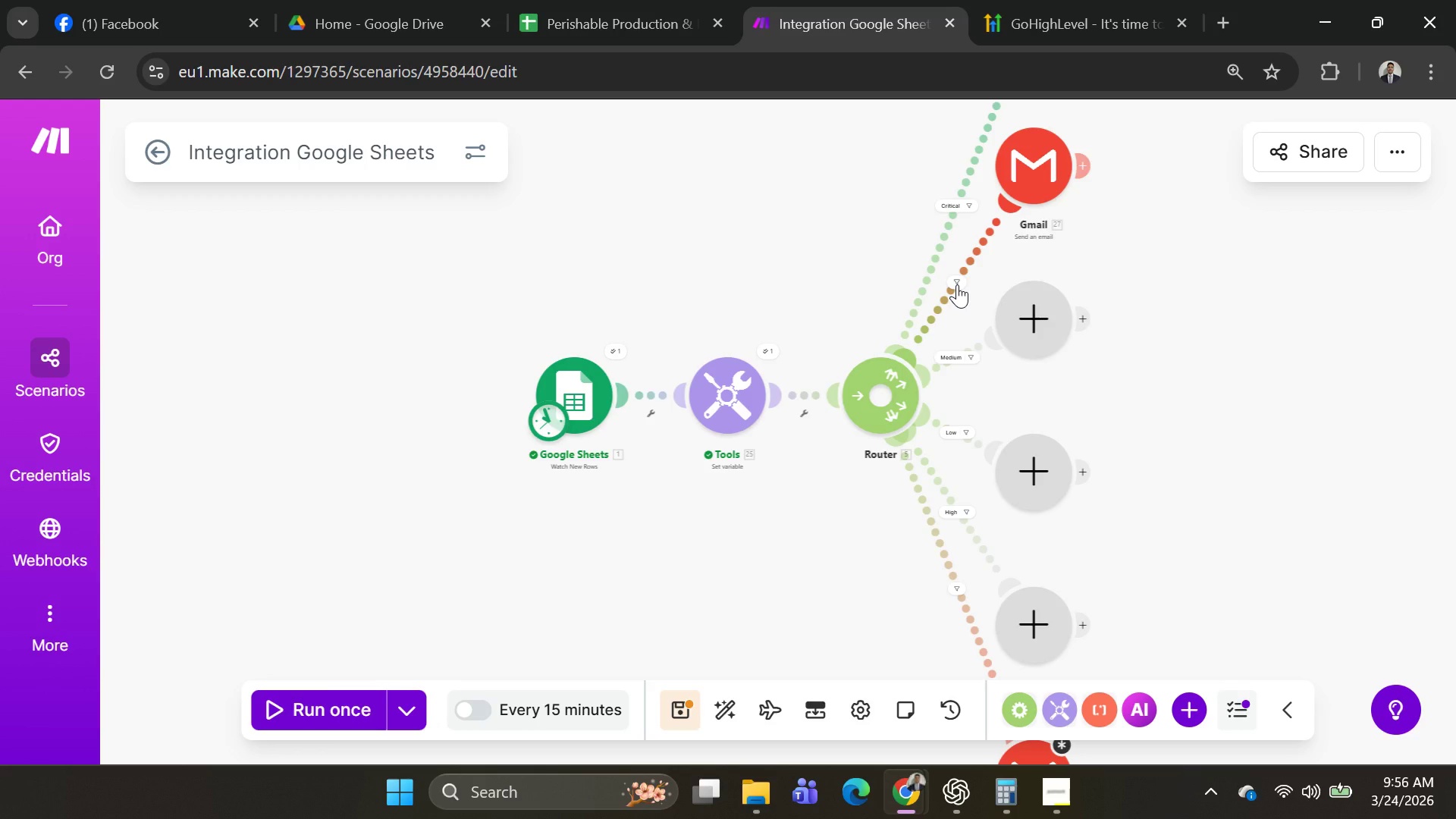 
wait(45.84)
 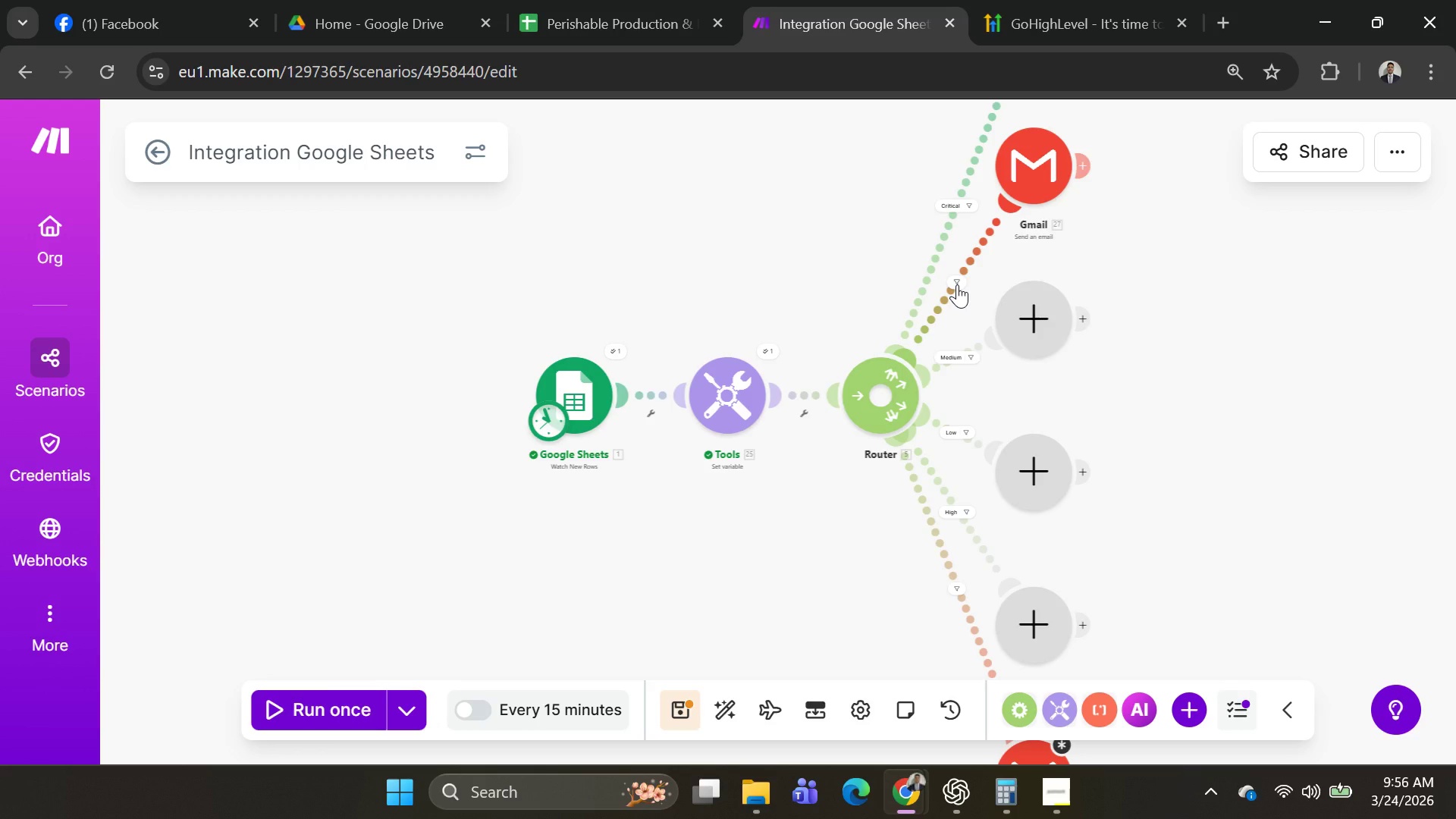 
left_click([959, 282])
 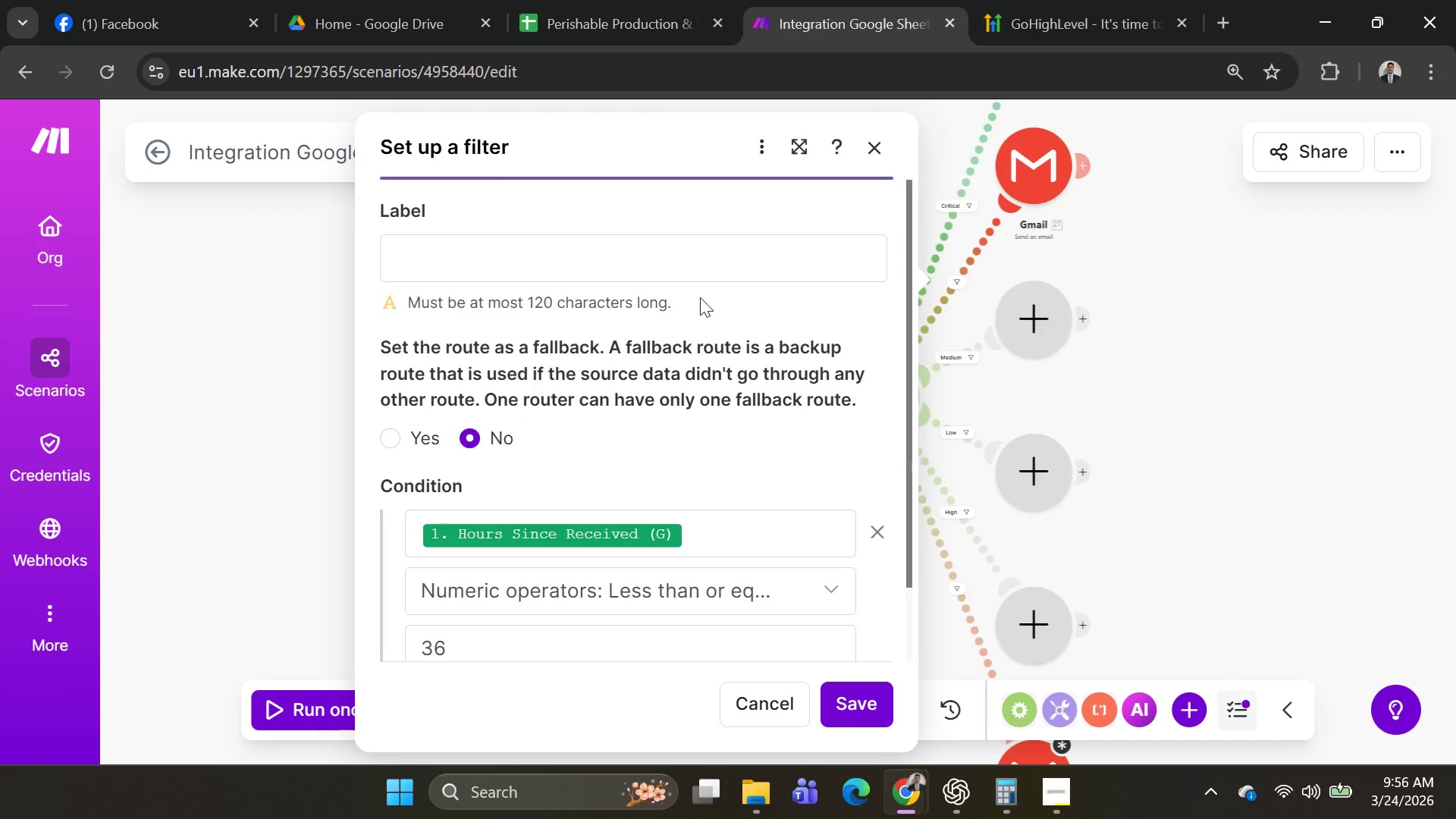 
left_click([664, 263])
 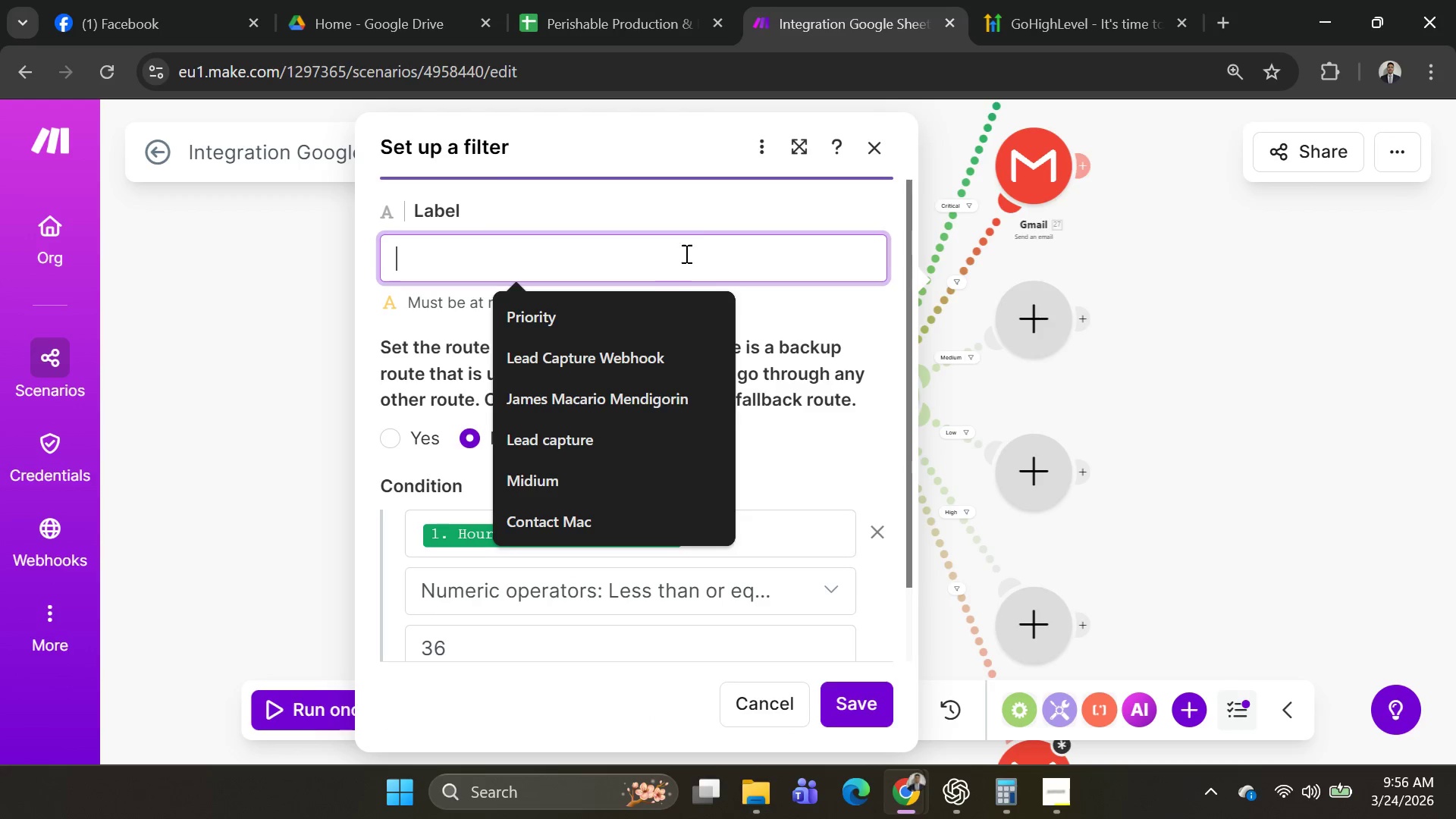 
type(Error Handler)
 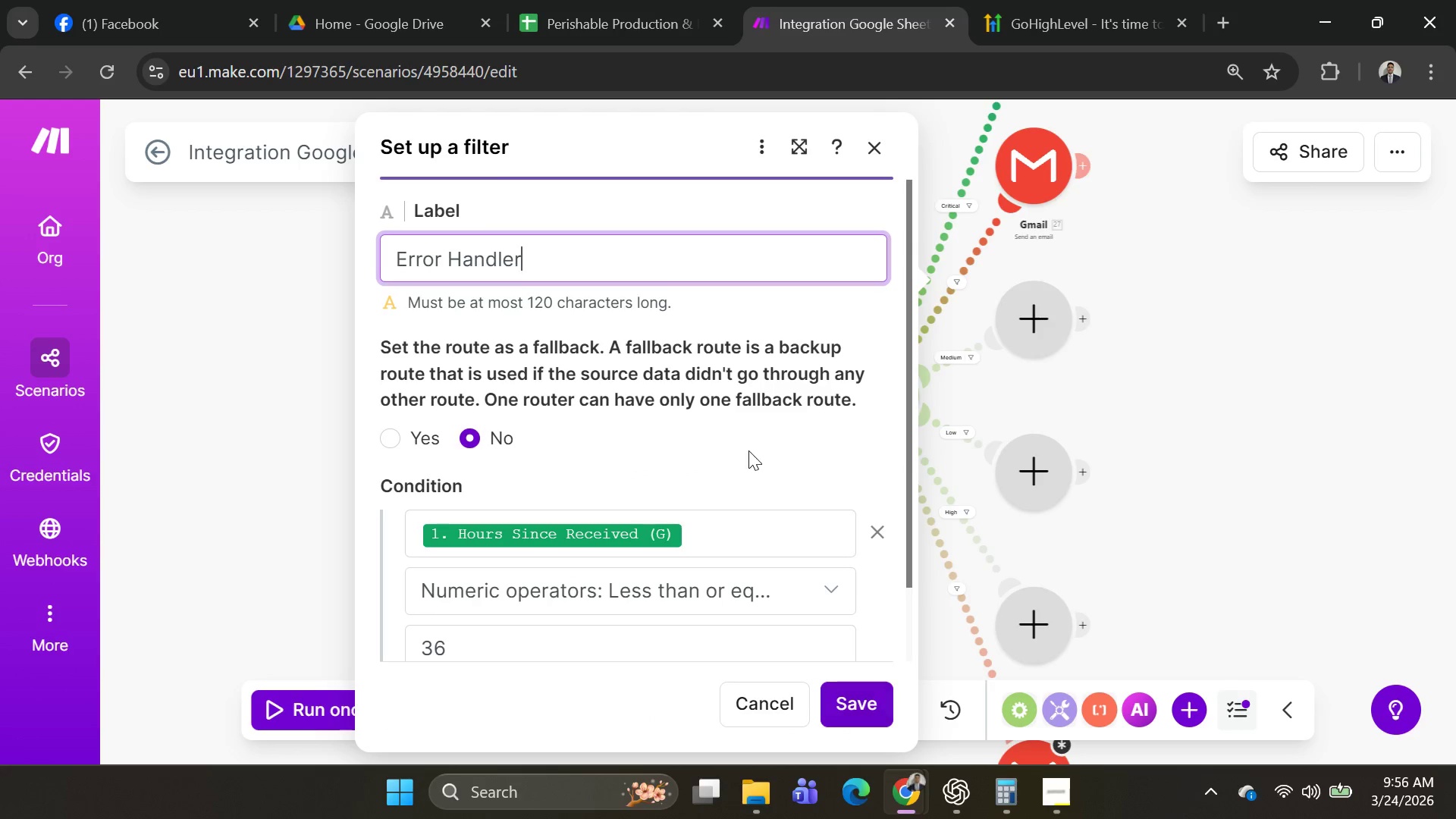 
left_click([843, 702])
 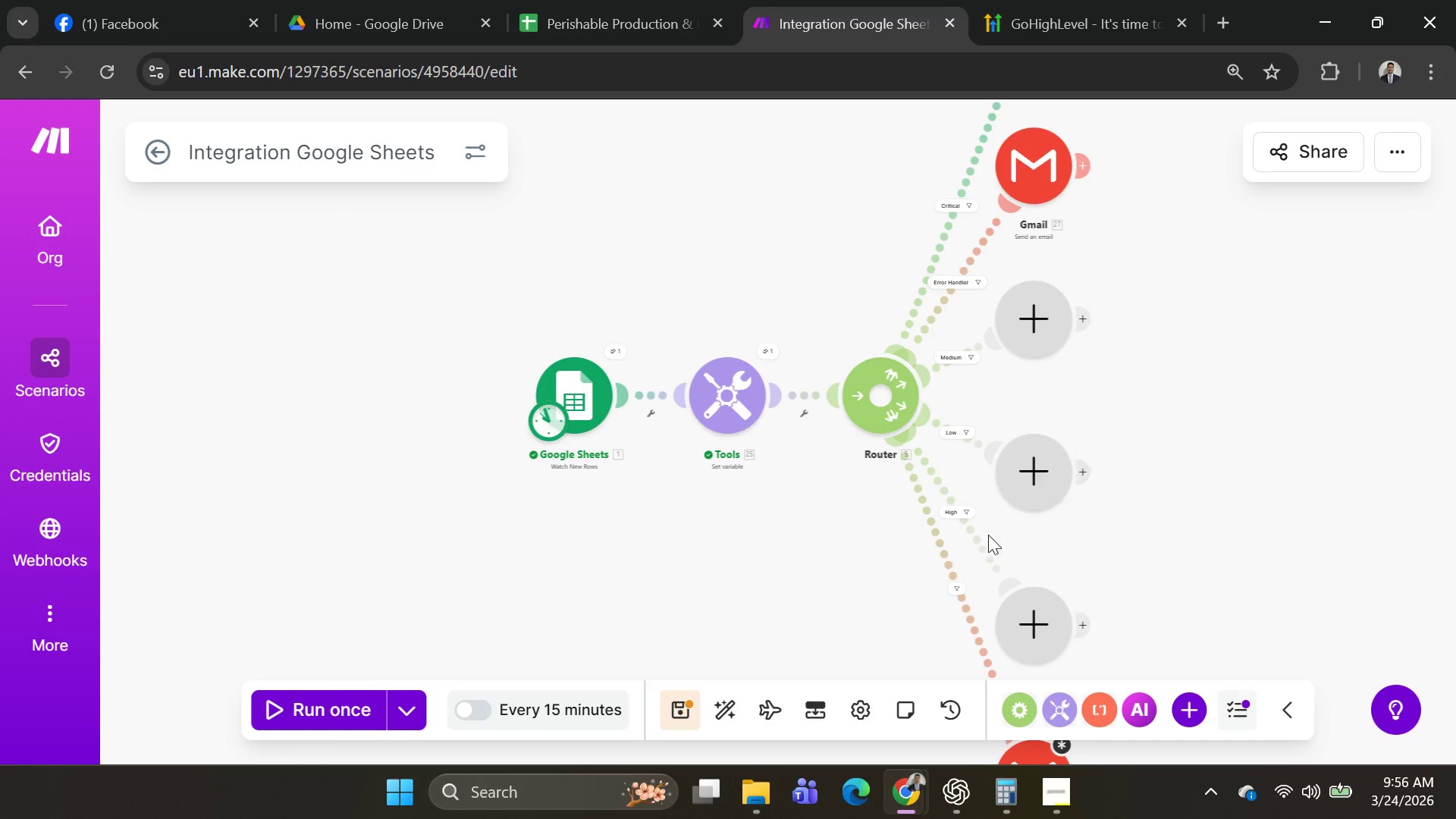 
left_click([962, 587])
 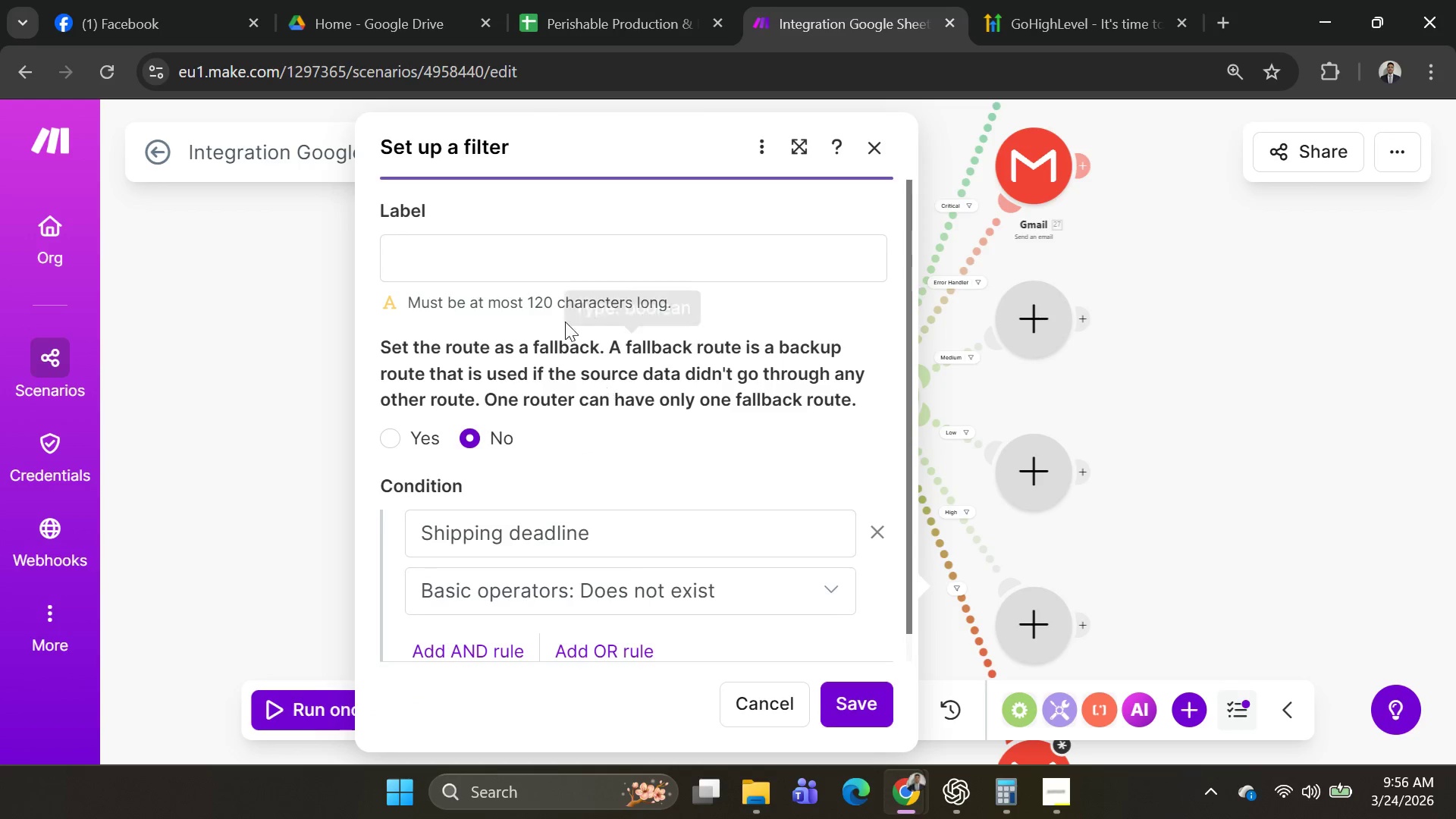 
left_click([563, 272])
 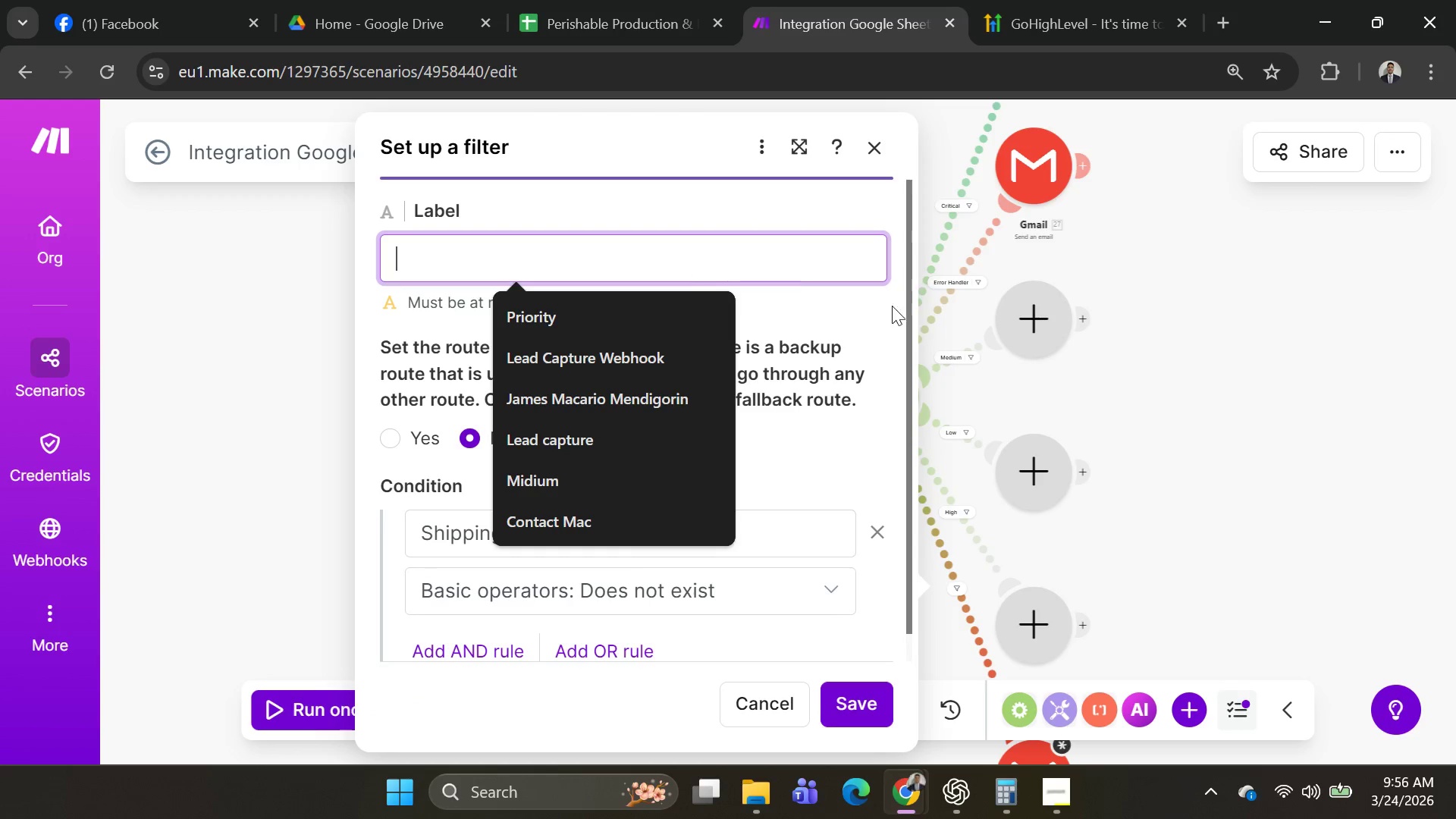 
wait(6.27)
 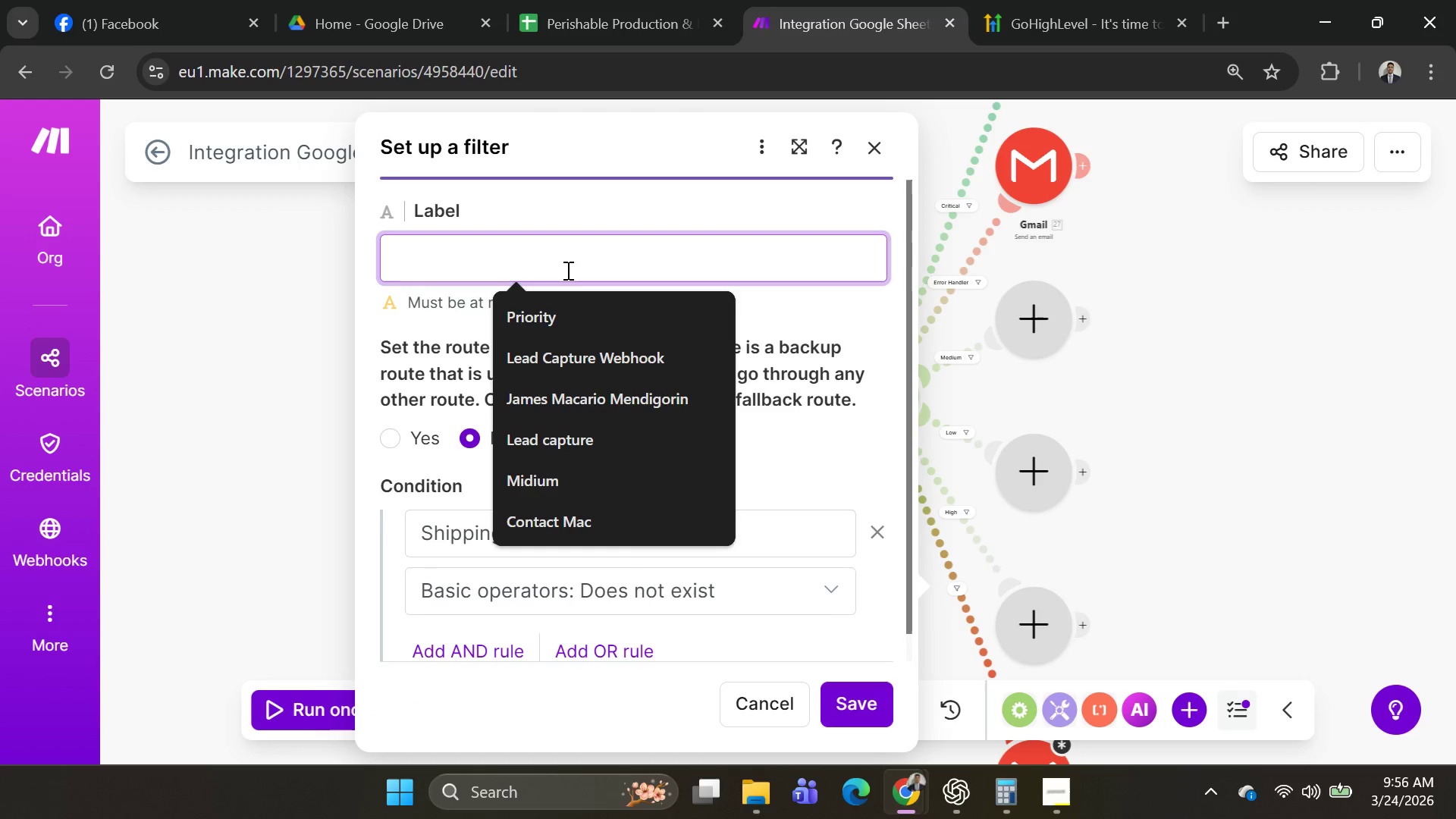 
left_click([1031, 152])
 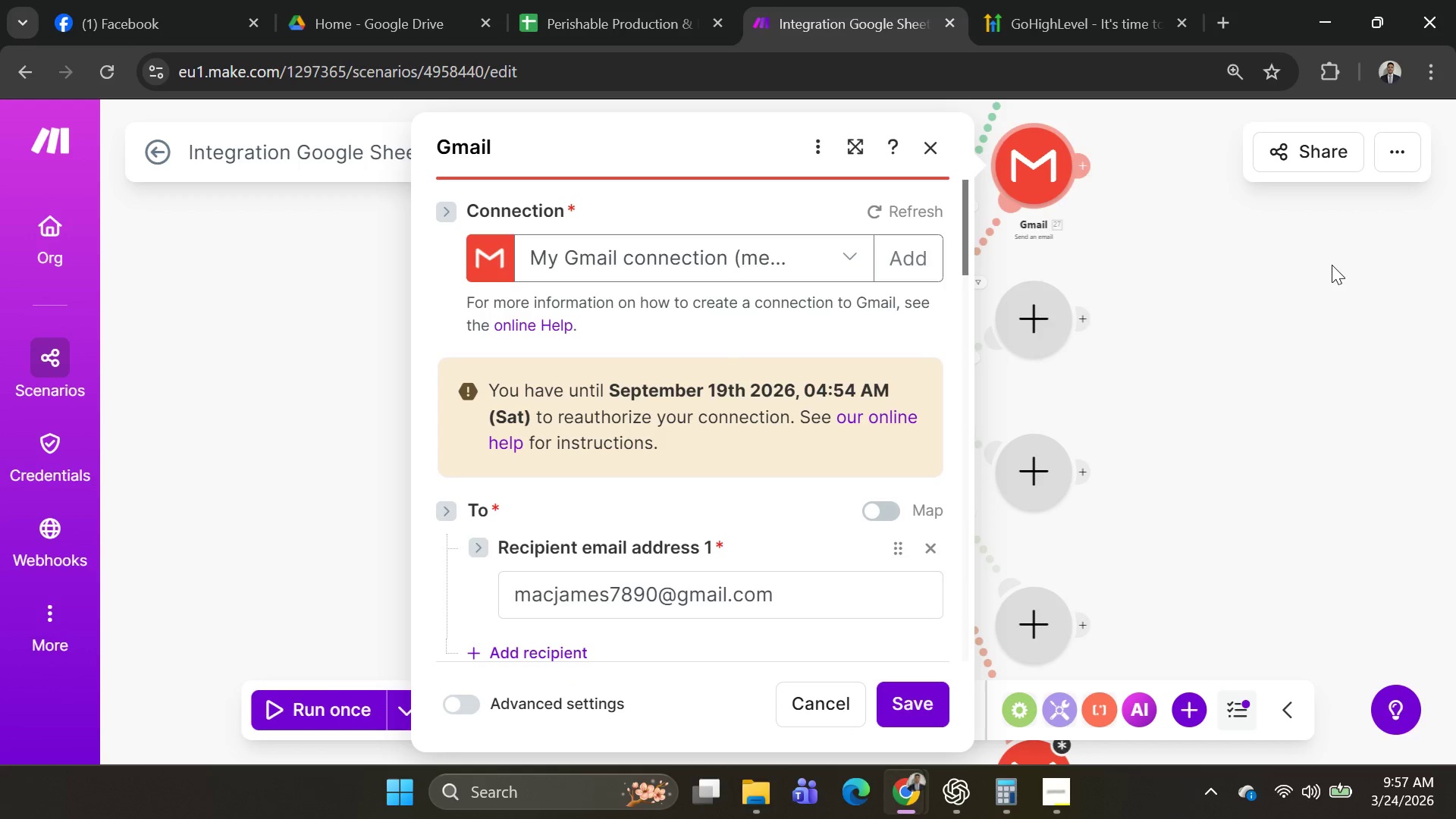 
wait(8.38)
 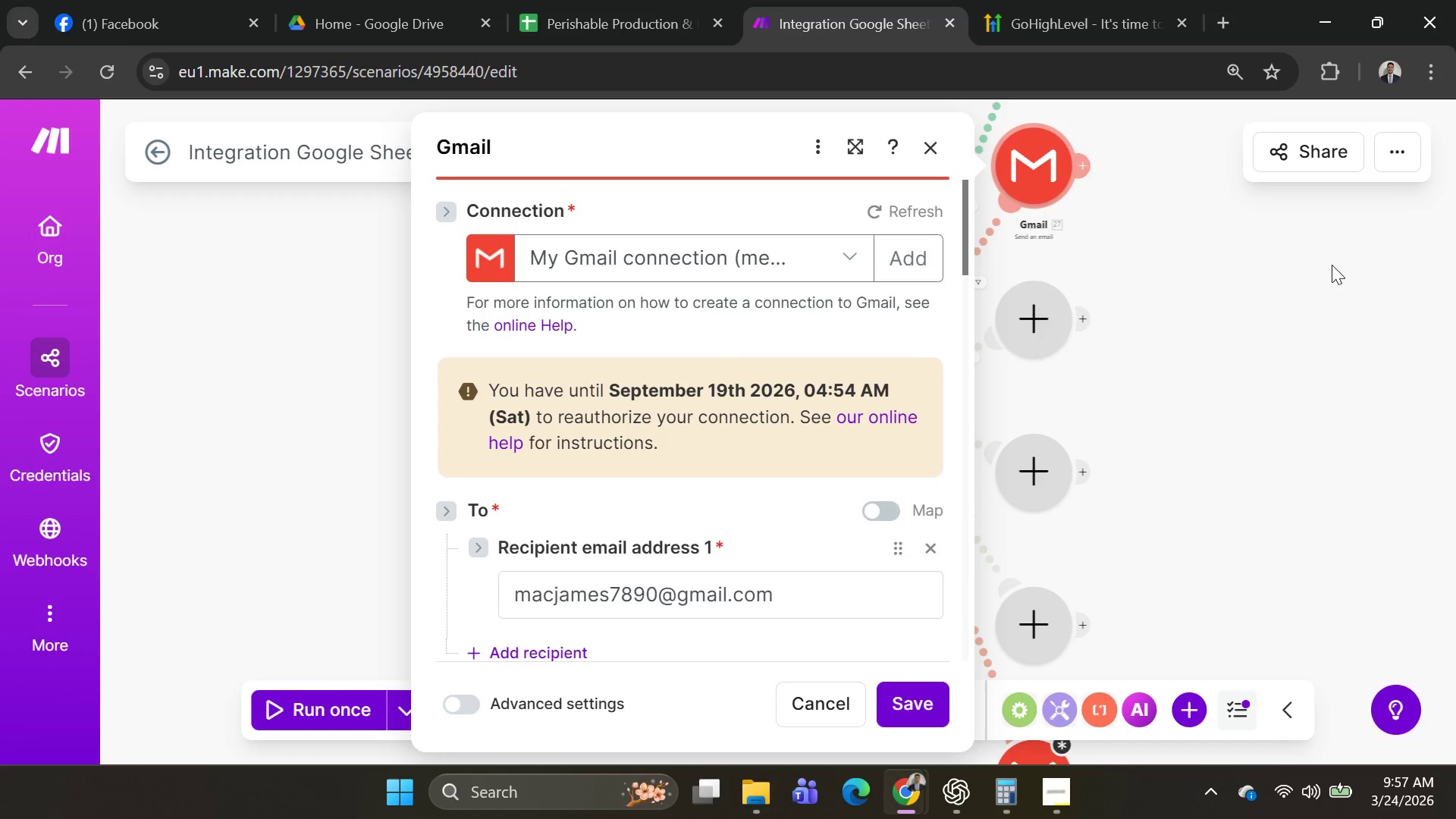 
scroll: coordinate [806, 540], scroll_direction: down, amount: 6.0
 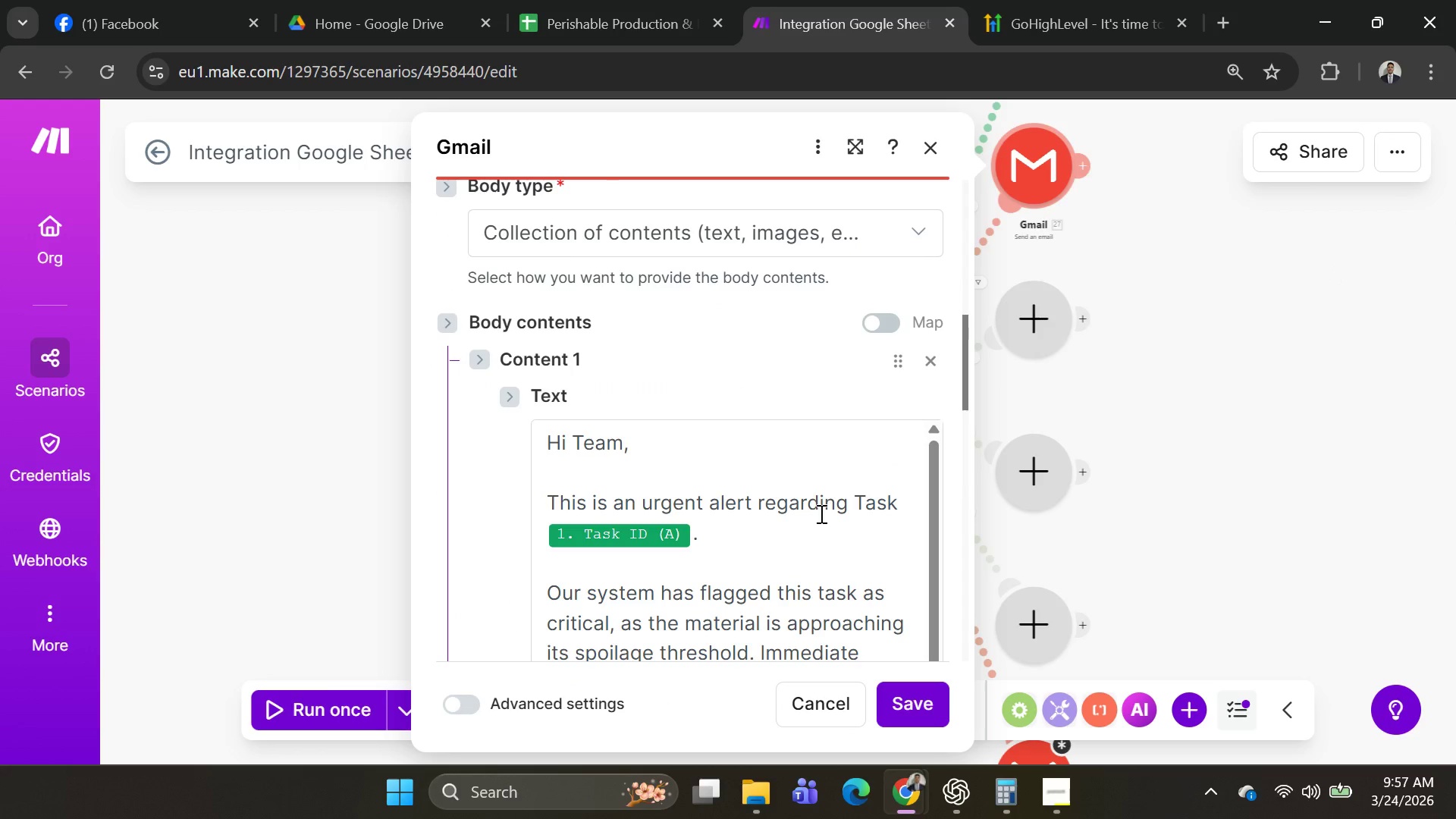 
scroll: coordinate [711, 322], scroll_direction: up, amount: 11.0
 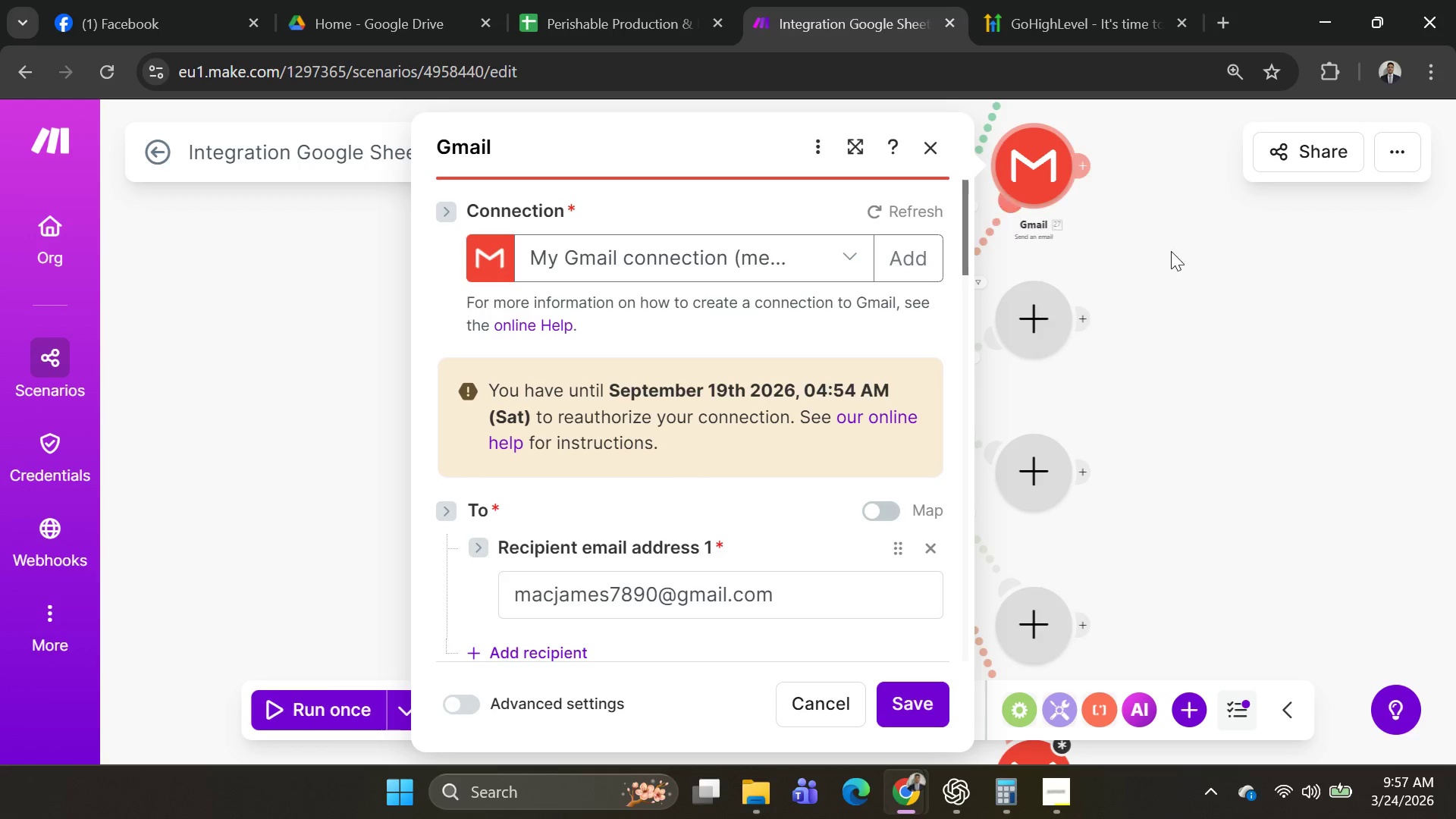 
left_click([1194, 256])
 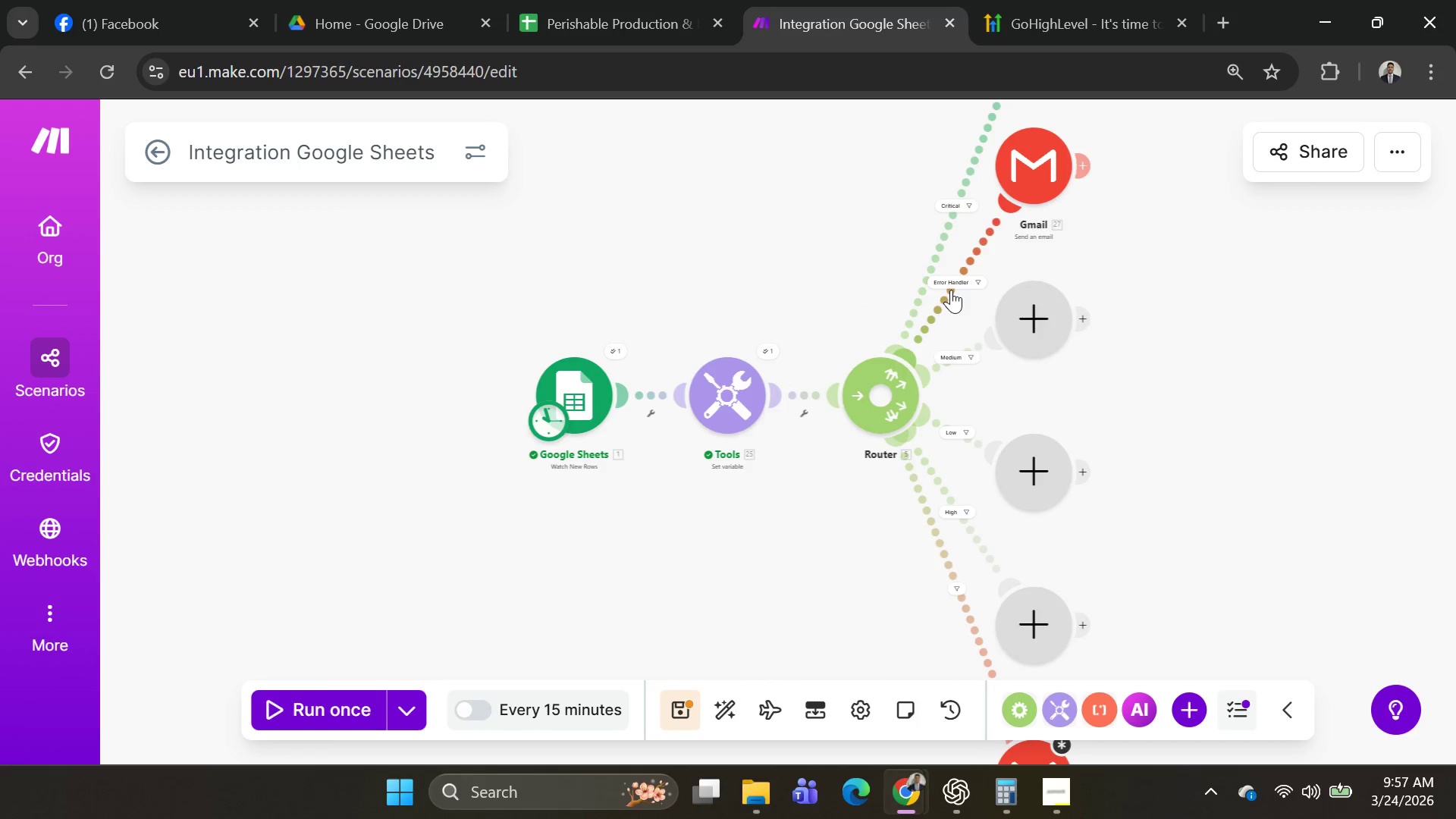 
left_click([954, 284])
 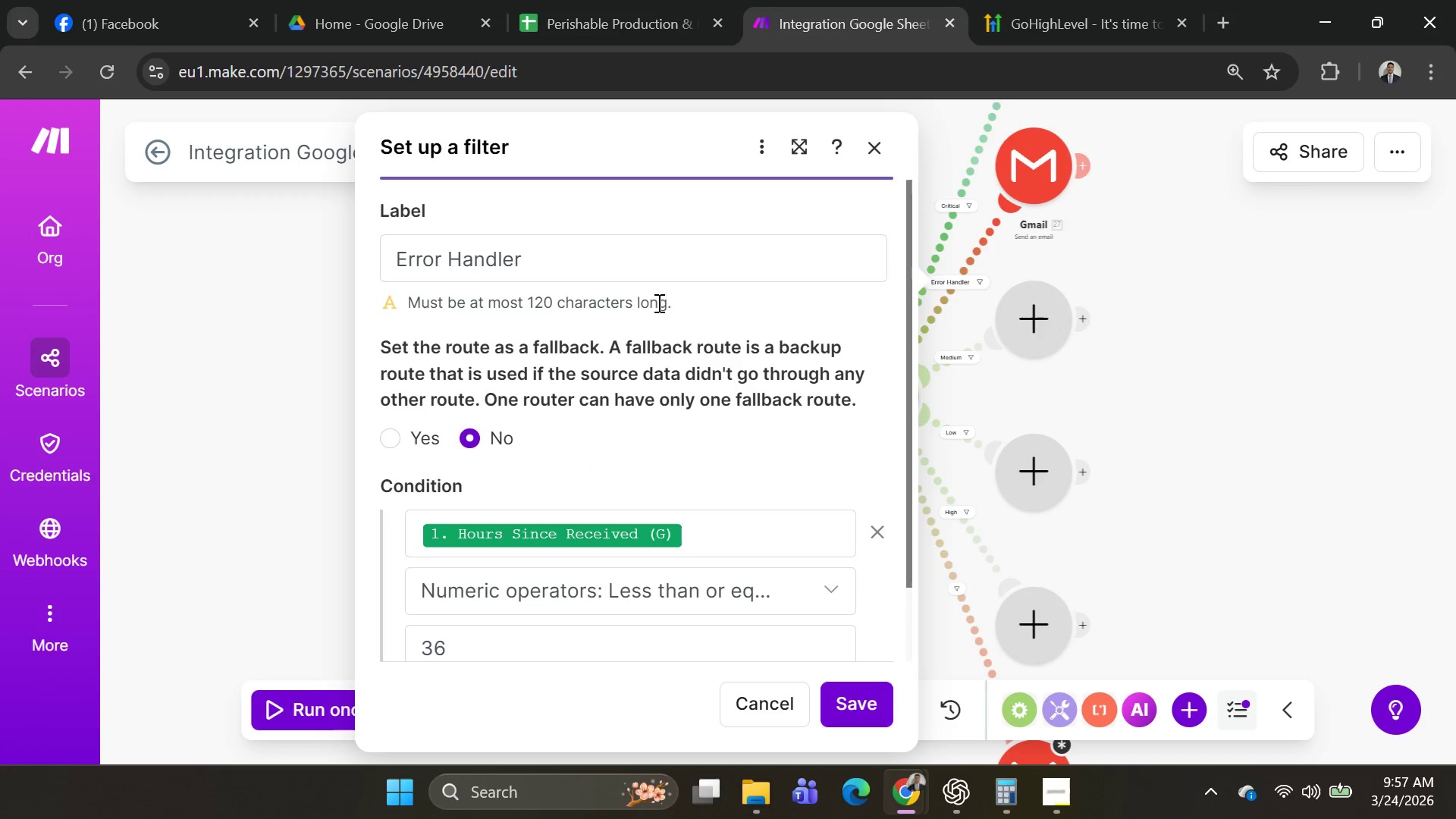 
left_click_drag(start_coordinate=[661, 287], to_coordinate=[200, 246])
 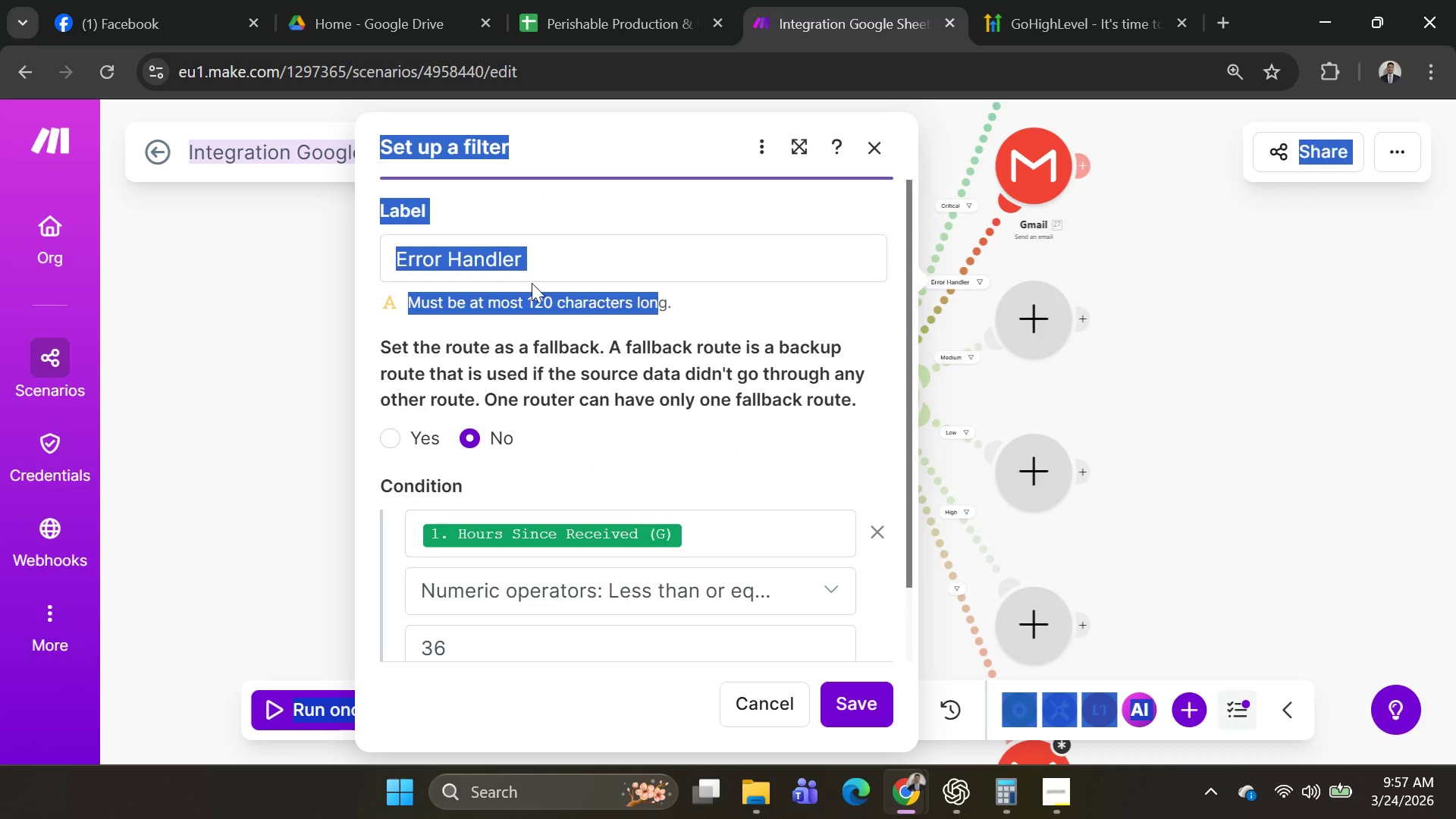 
left_click([533, 277])
 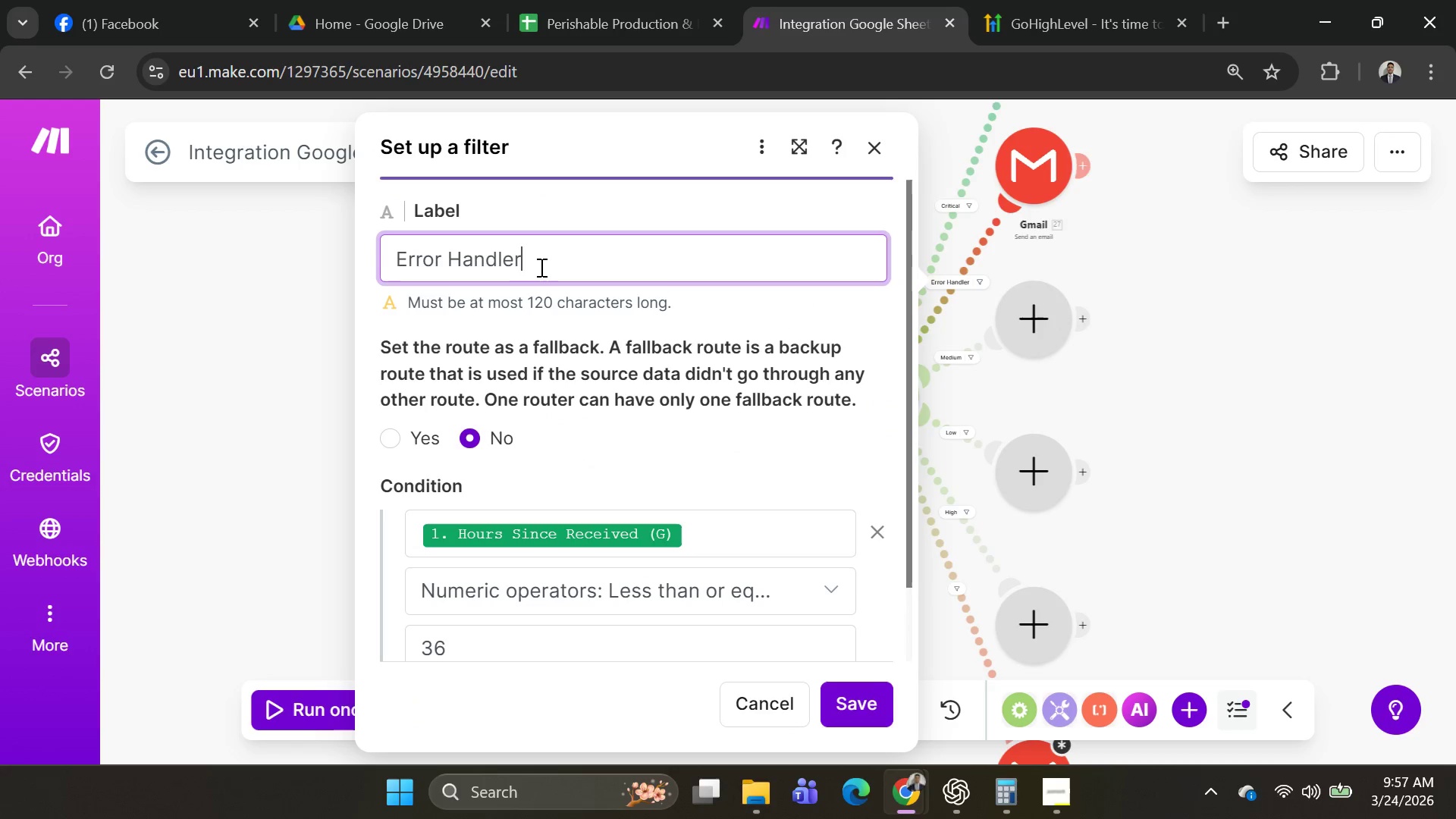 
left_click_drag(start_coordinate=[544, 263], to_coordinate=[336, 262])
 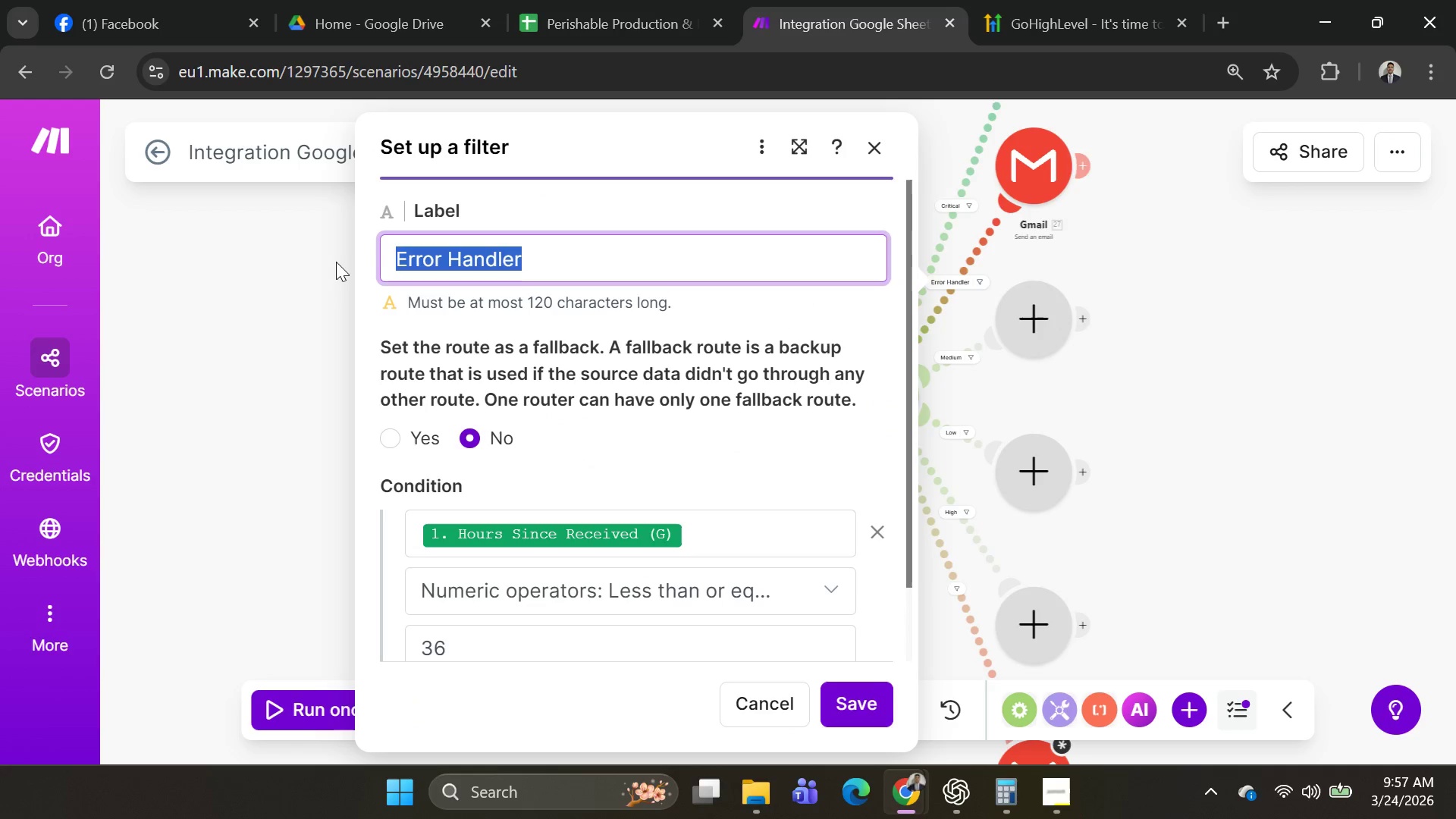 
type(Critical Spoilage)
 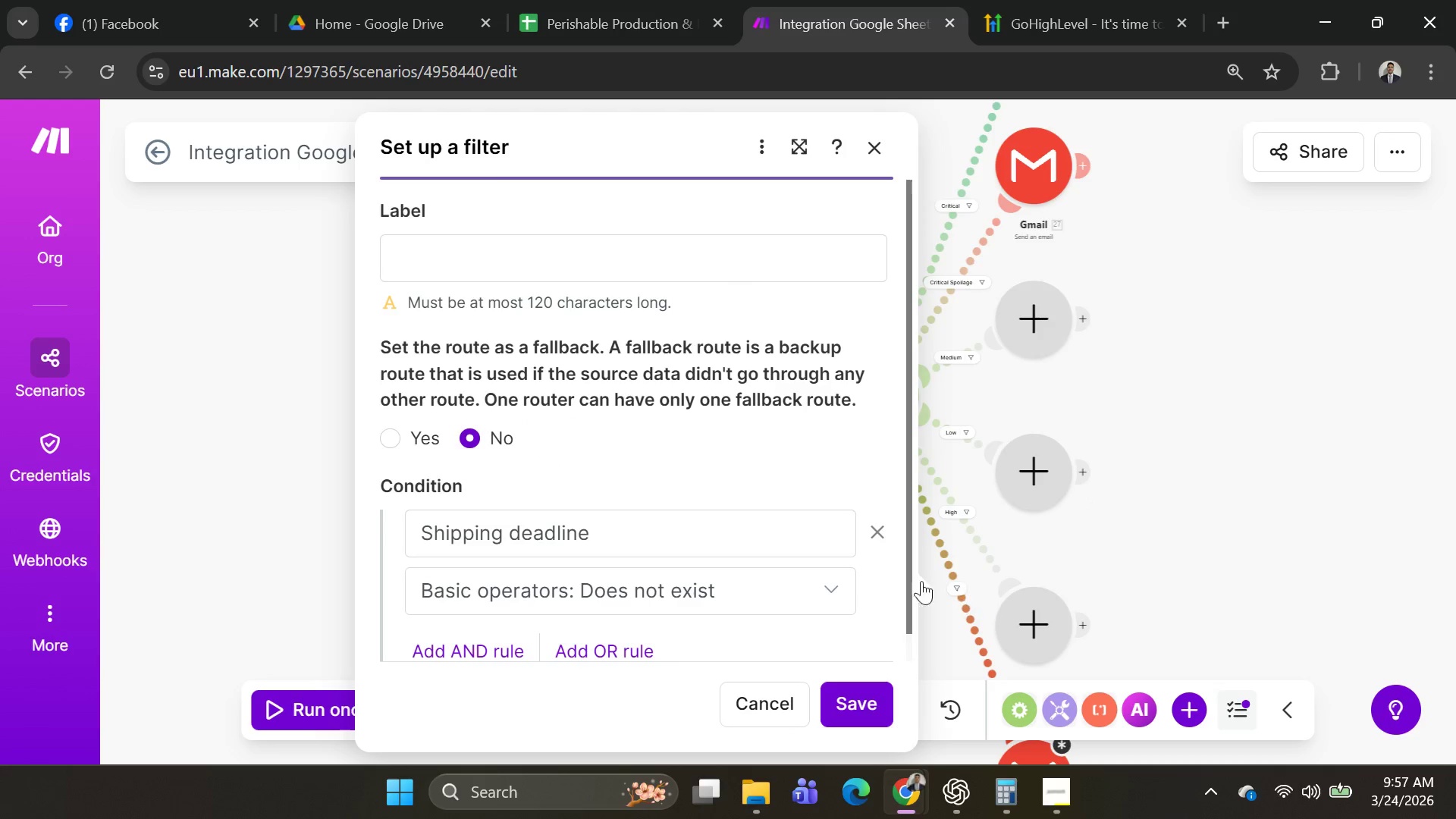 
wait(7.97)
 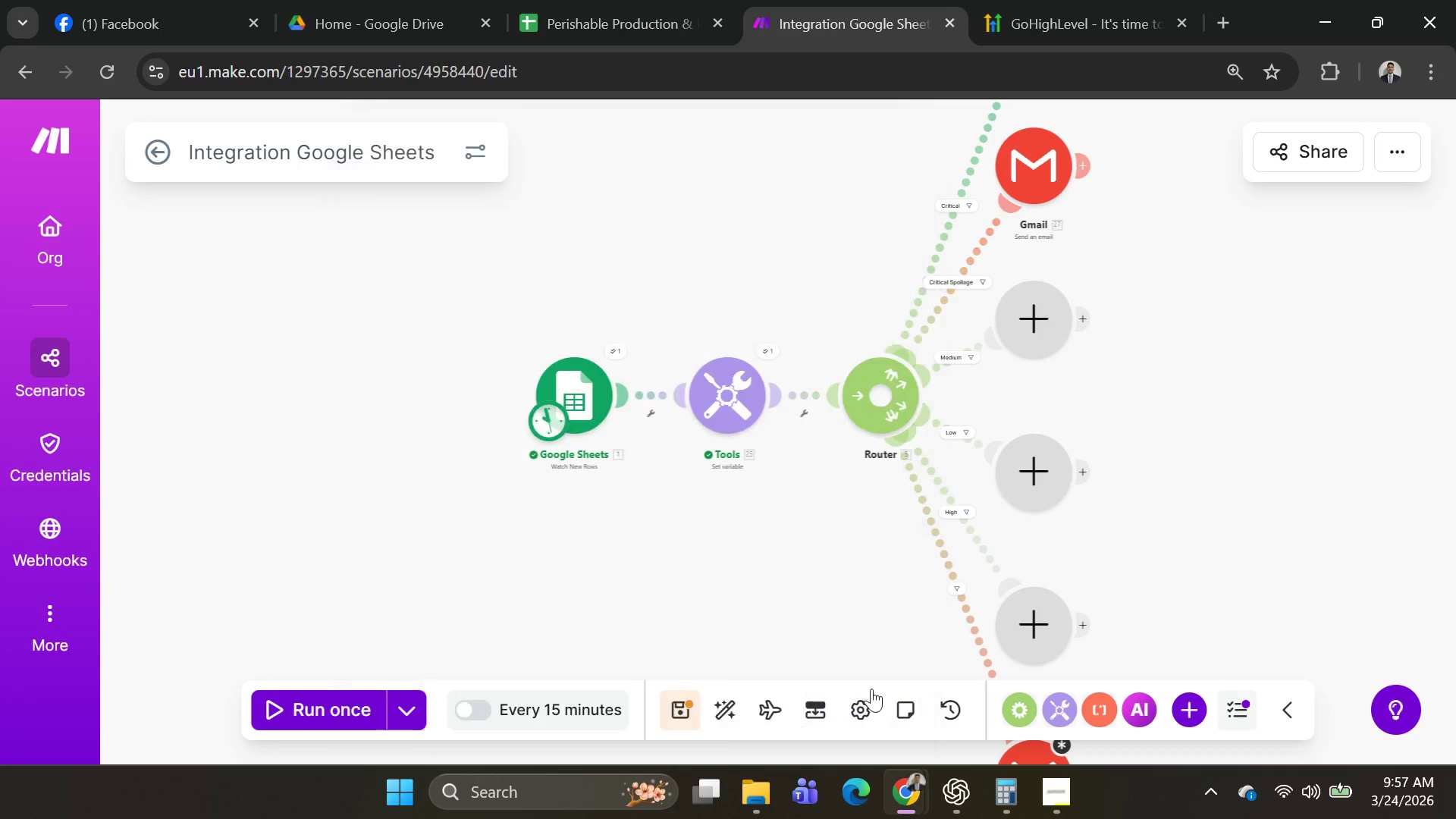 
left_click([485, 244])
 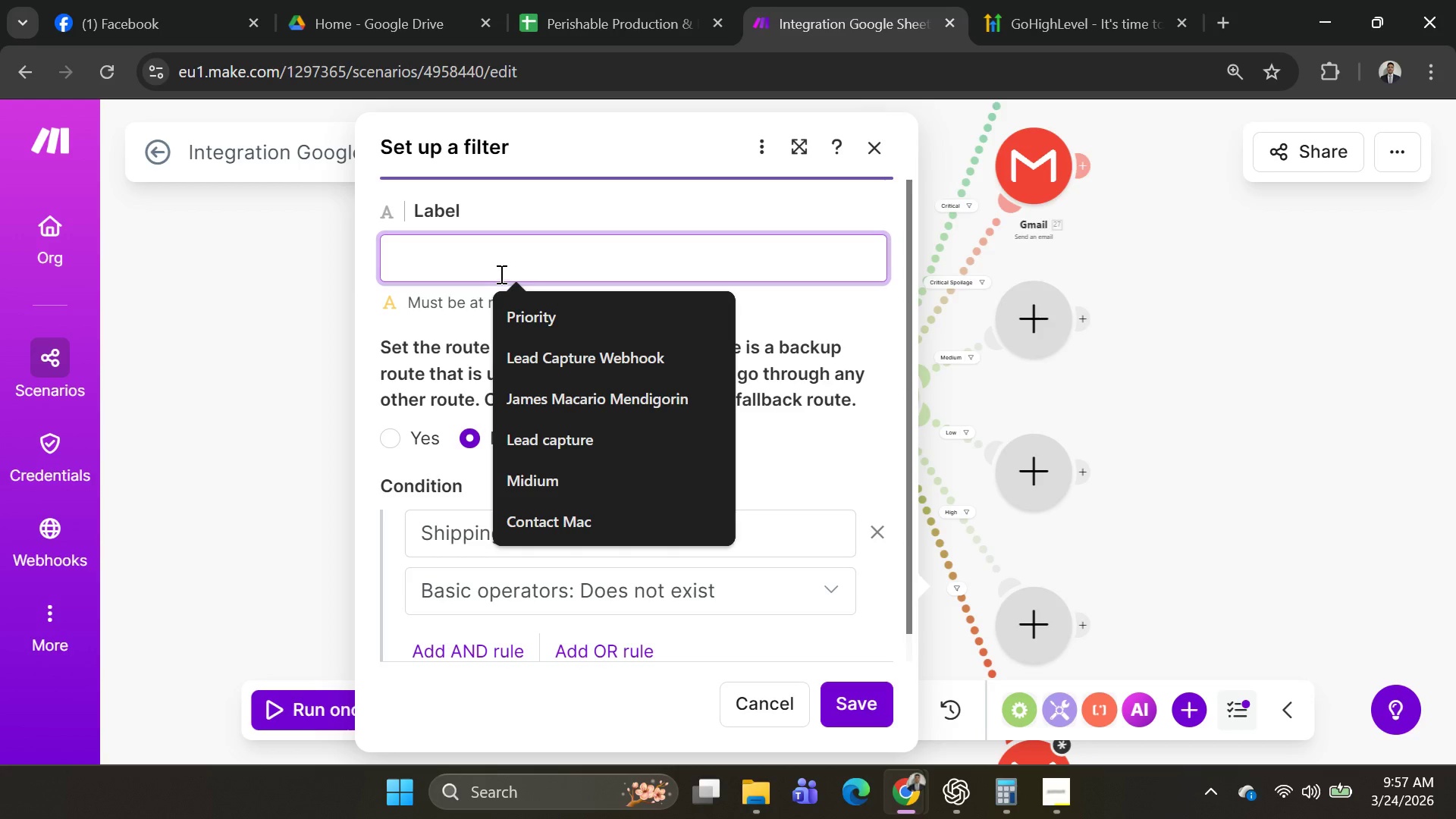 
type(Error Hand)
 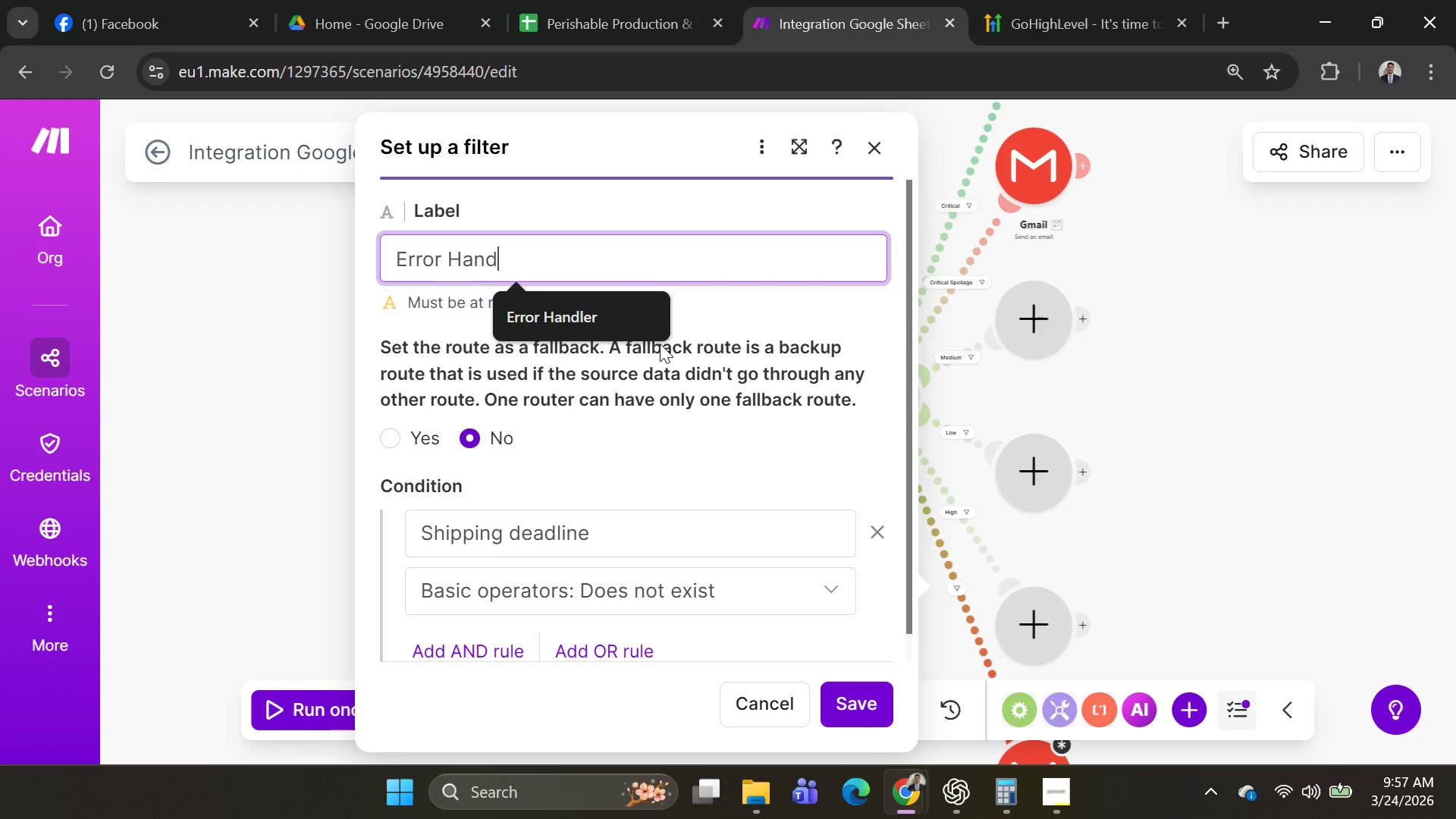 
left_click([605, 321])
 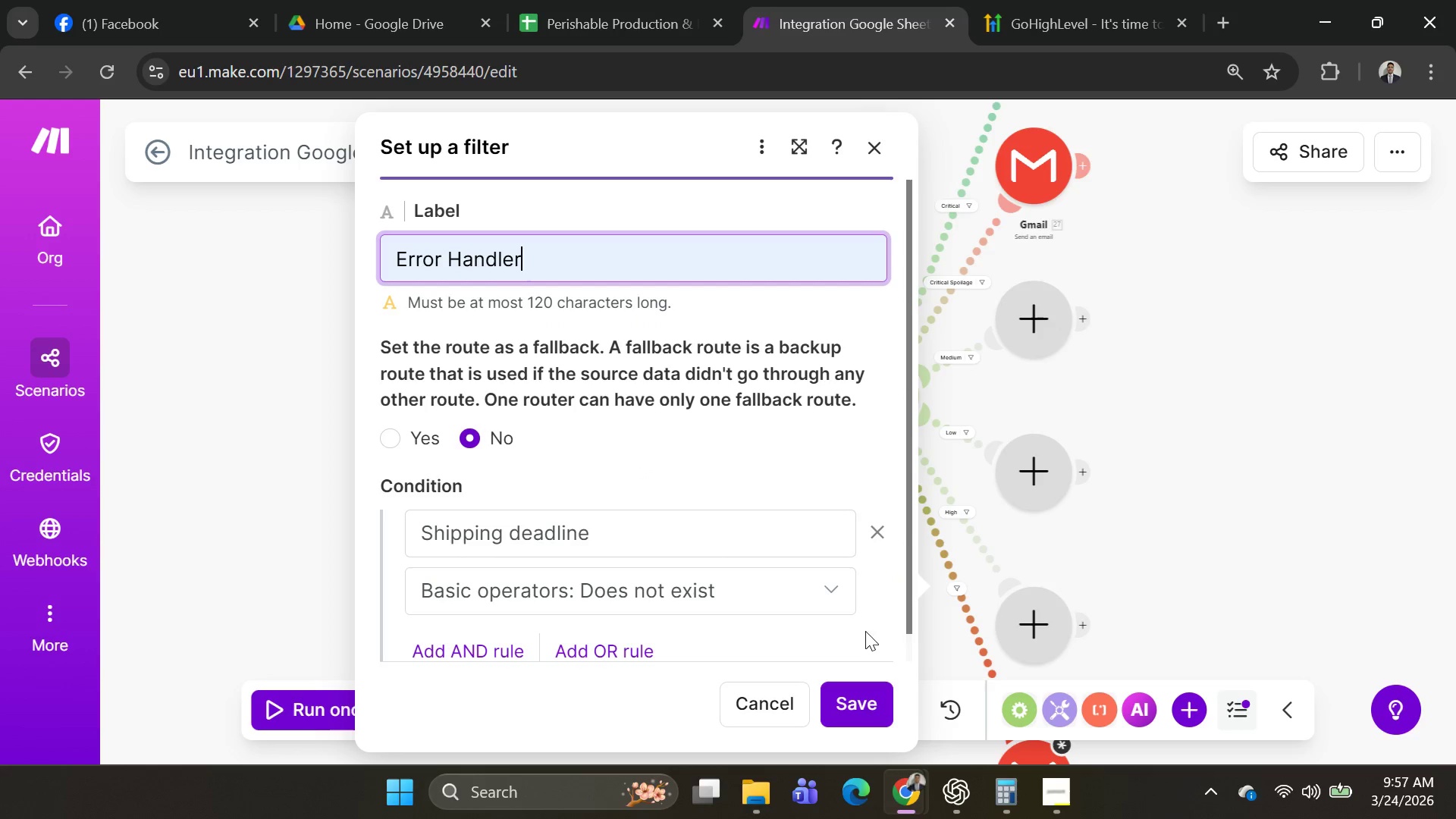 
left_click([844, 700])
 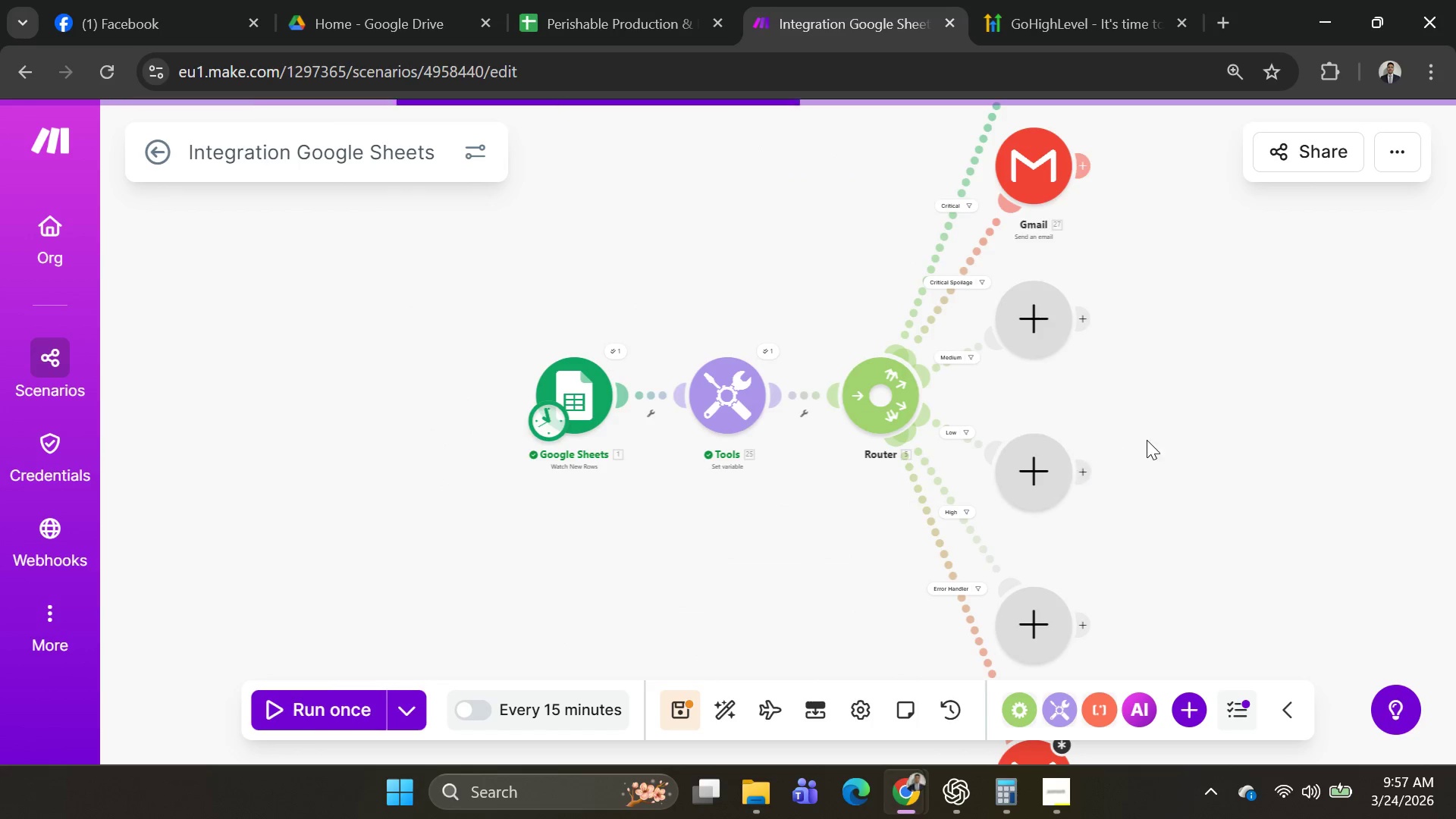 
scroll: coordinate [1147, 440], scroll_direction: down, amount: 1.0
 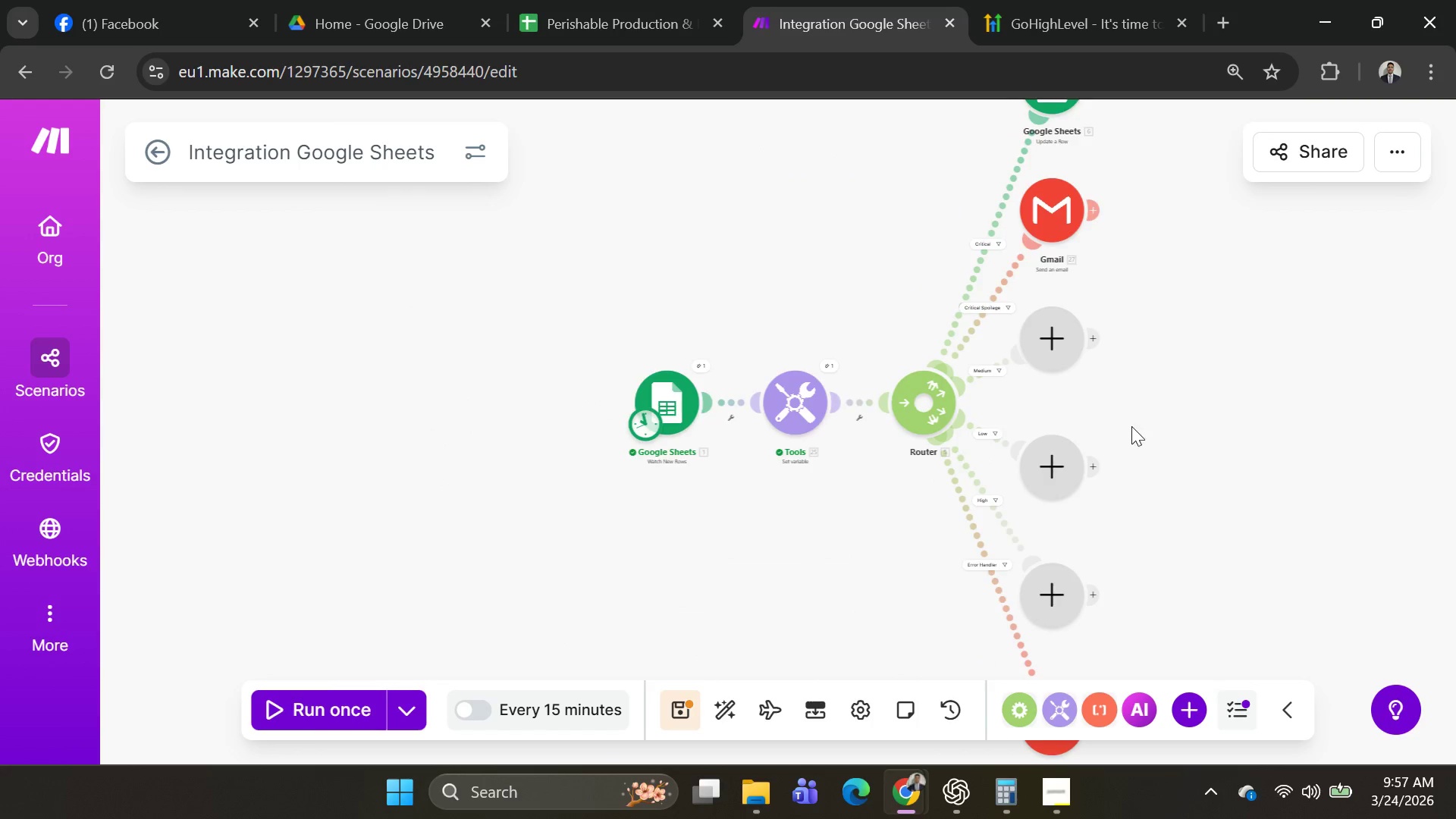 
scroll: coordinate [1128, 425], scroll_direction: up, amount: 2.0
 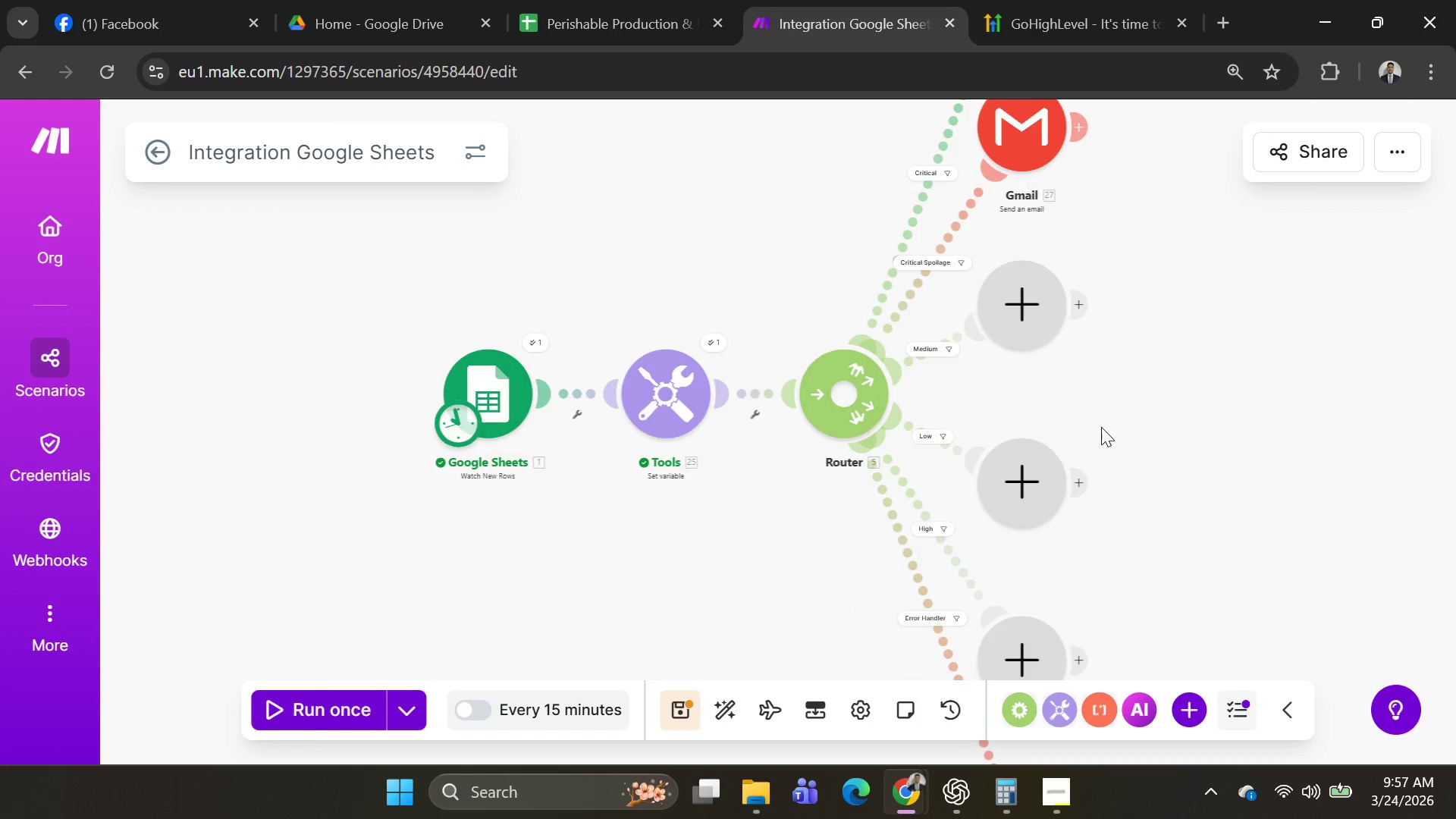 
scroll: coordinate [1101, 427], scroll_direction: down, amount: 1.0
 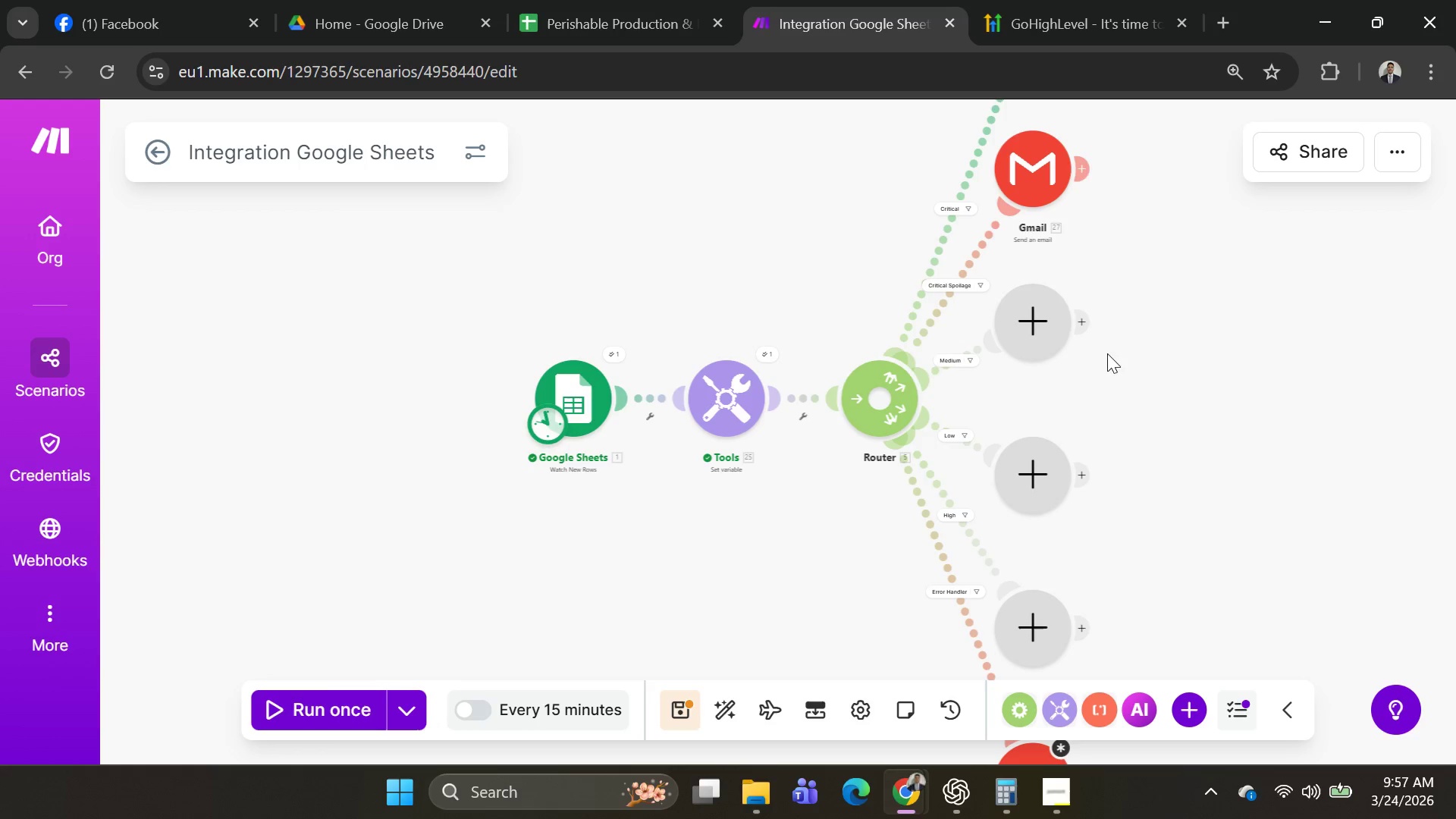 
wait(5.63)
 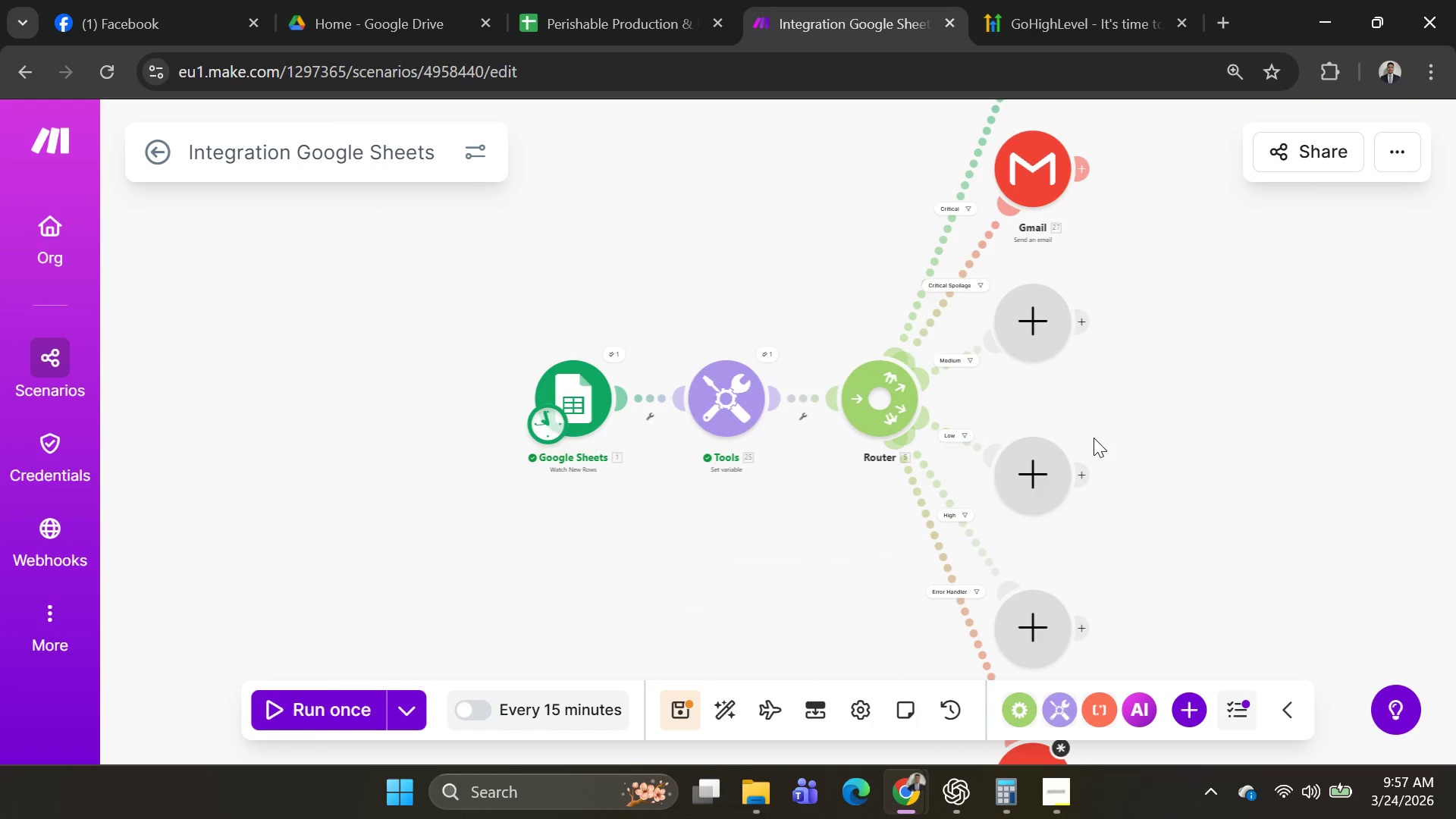 
left_click([1053, 337])
 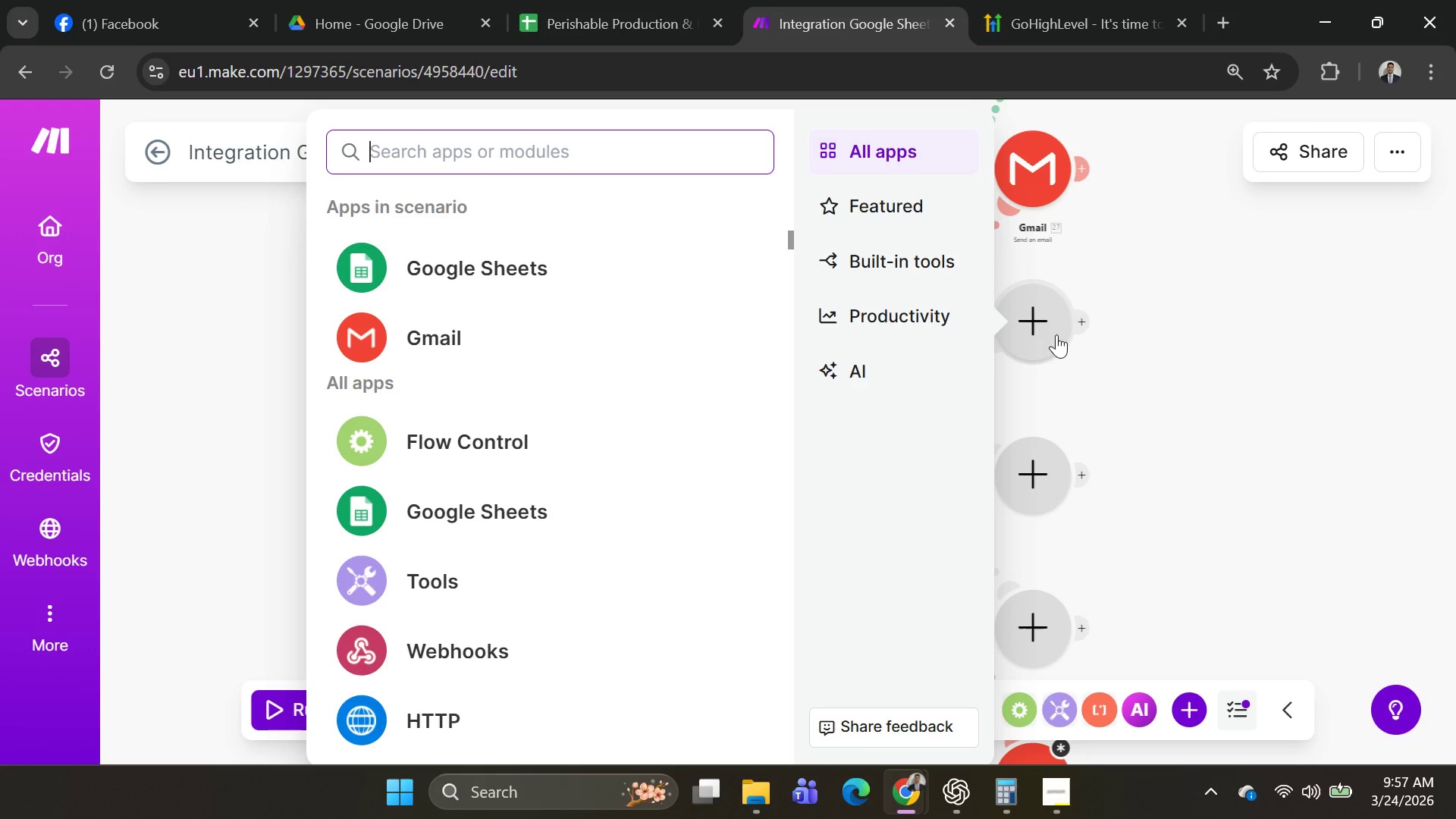 
wait(13.11)
 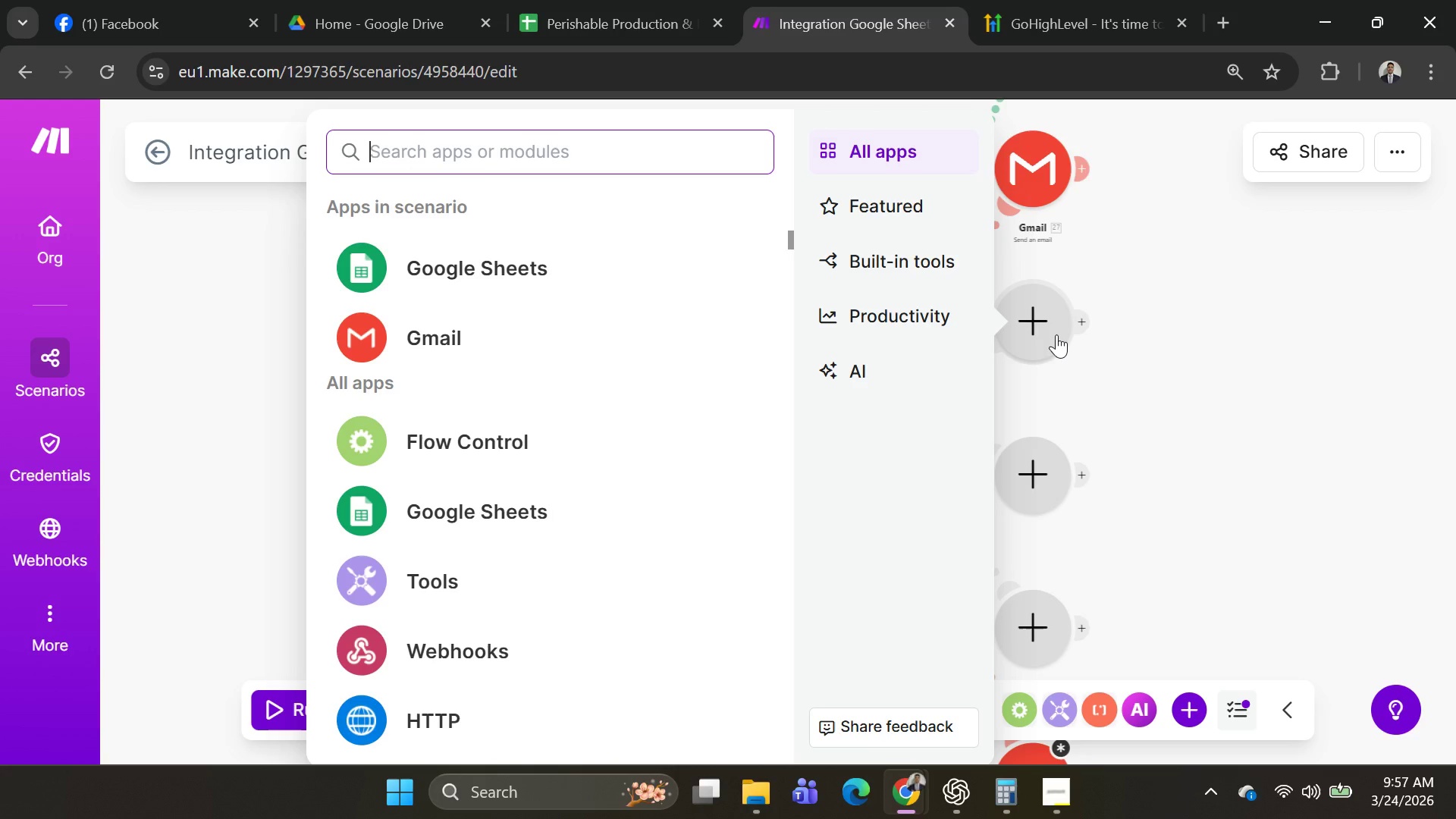 
left_click([574, 155])
 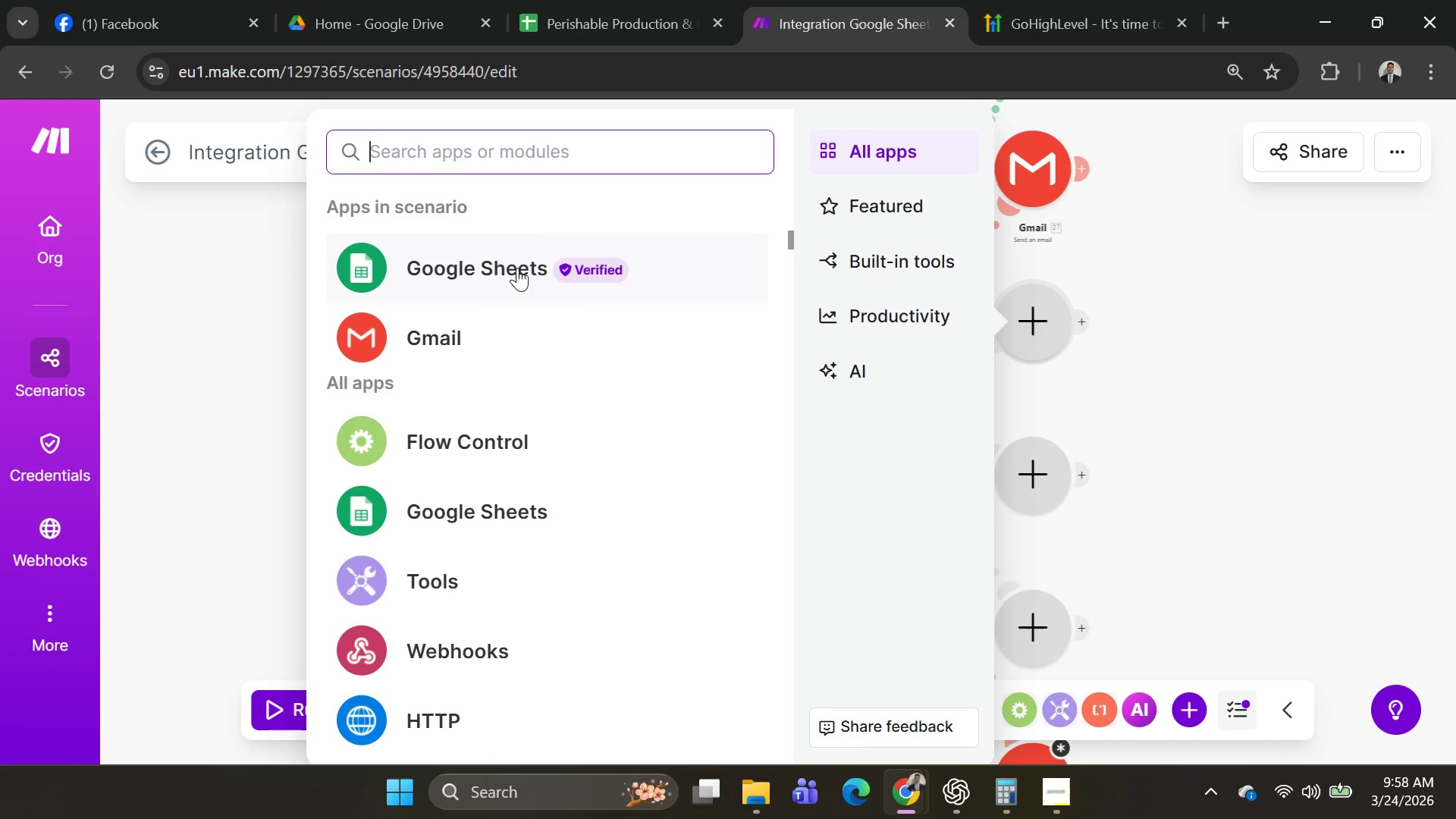 
left_click([517, 268])
 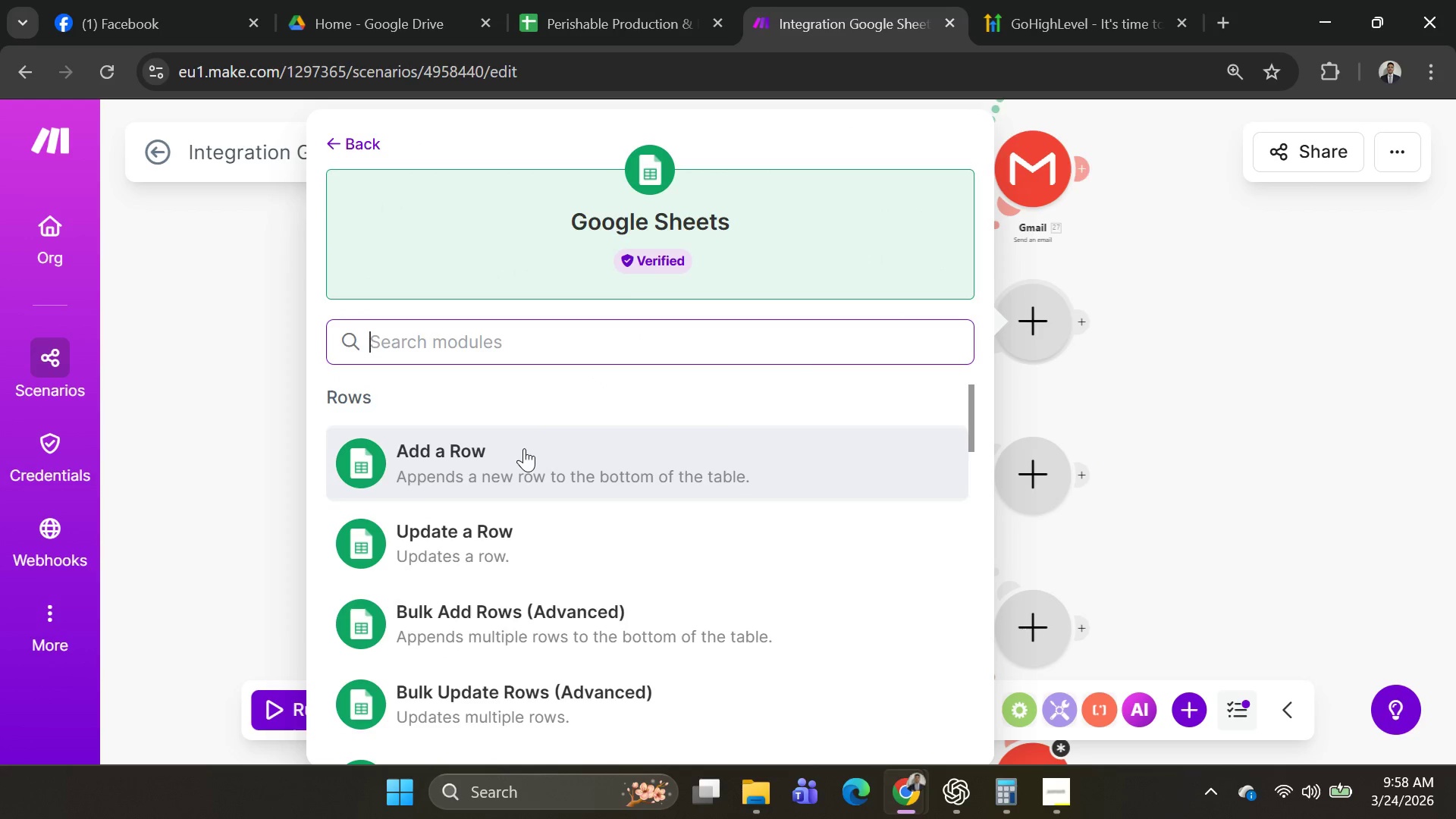 
left_click([524, 448])
 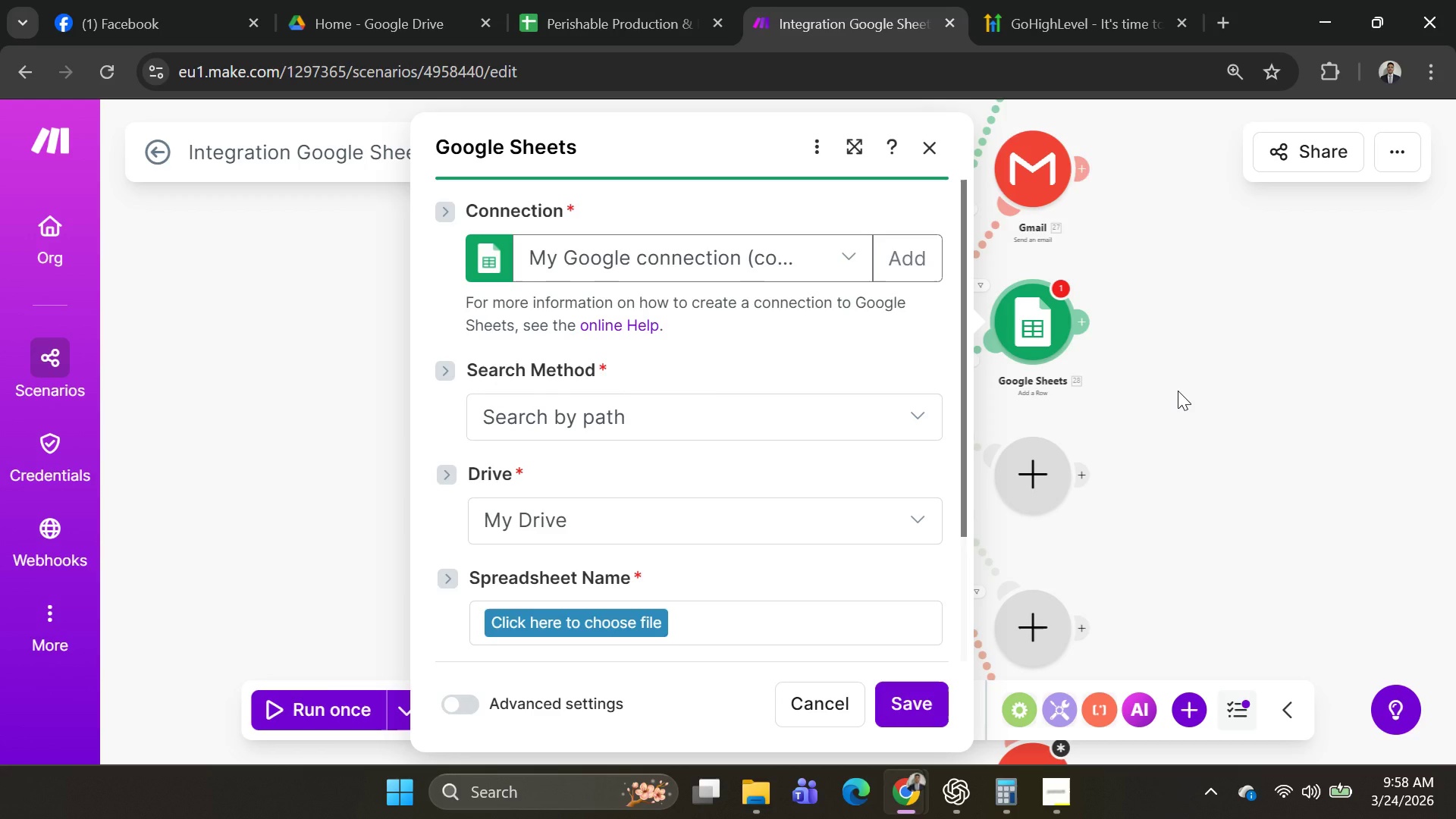 
wait(13.02)
 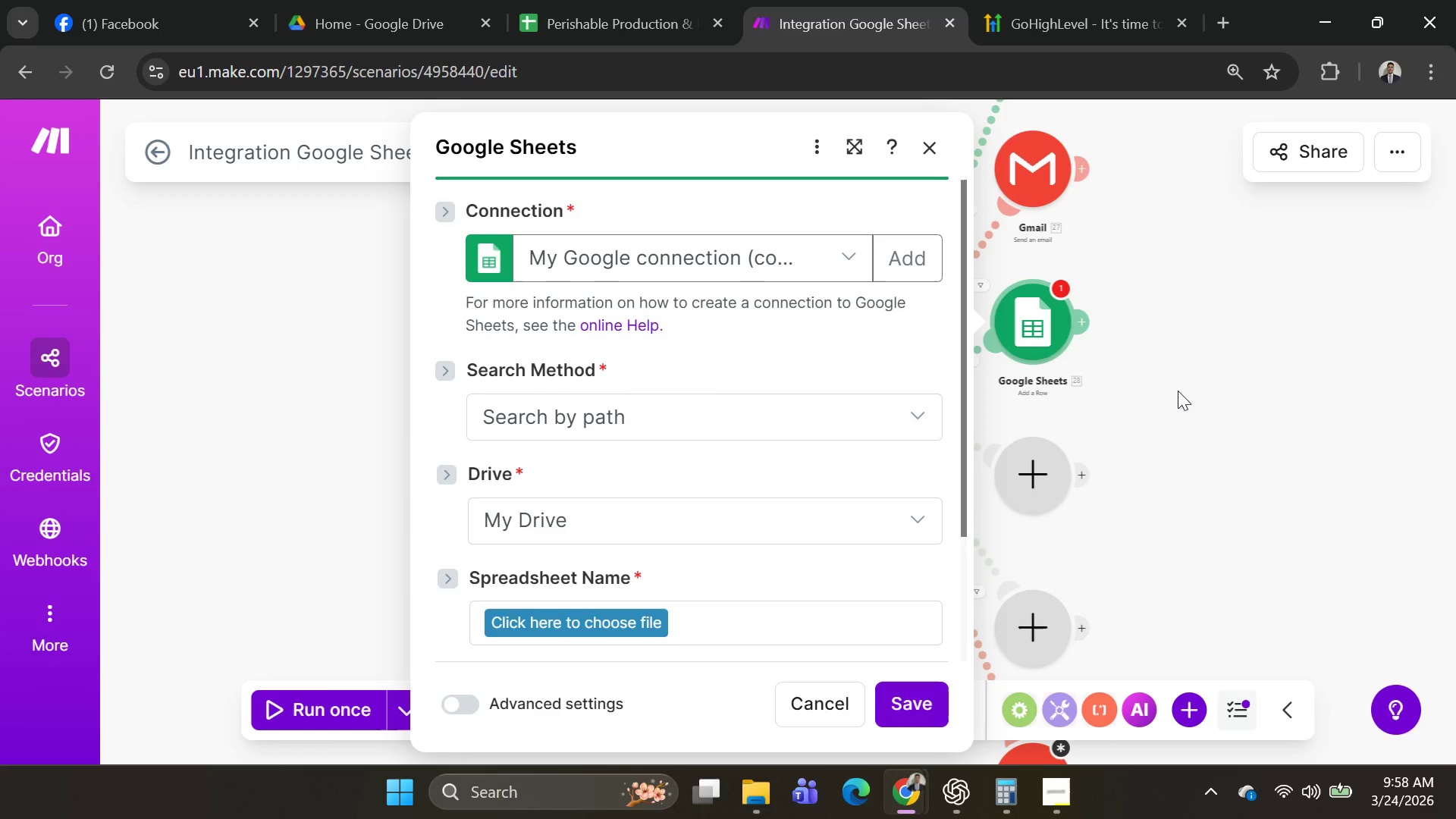 
scroll: coordinate [802, 444], scroll_direction: down, amount: 8.0
 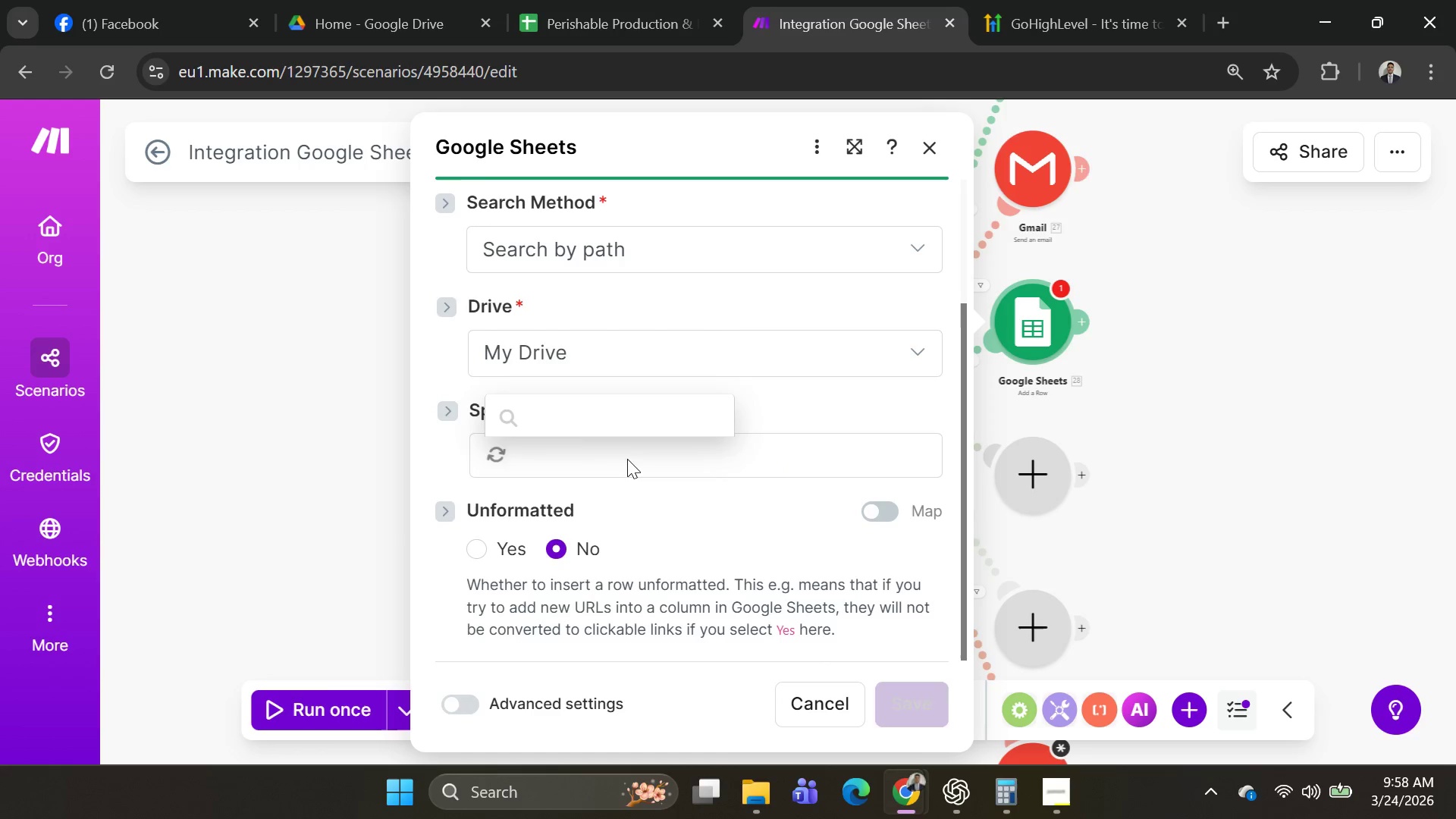 
mouse_move([698, 456])
 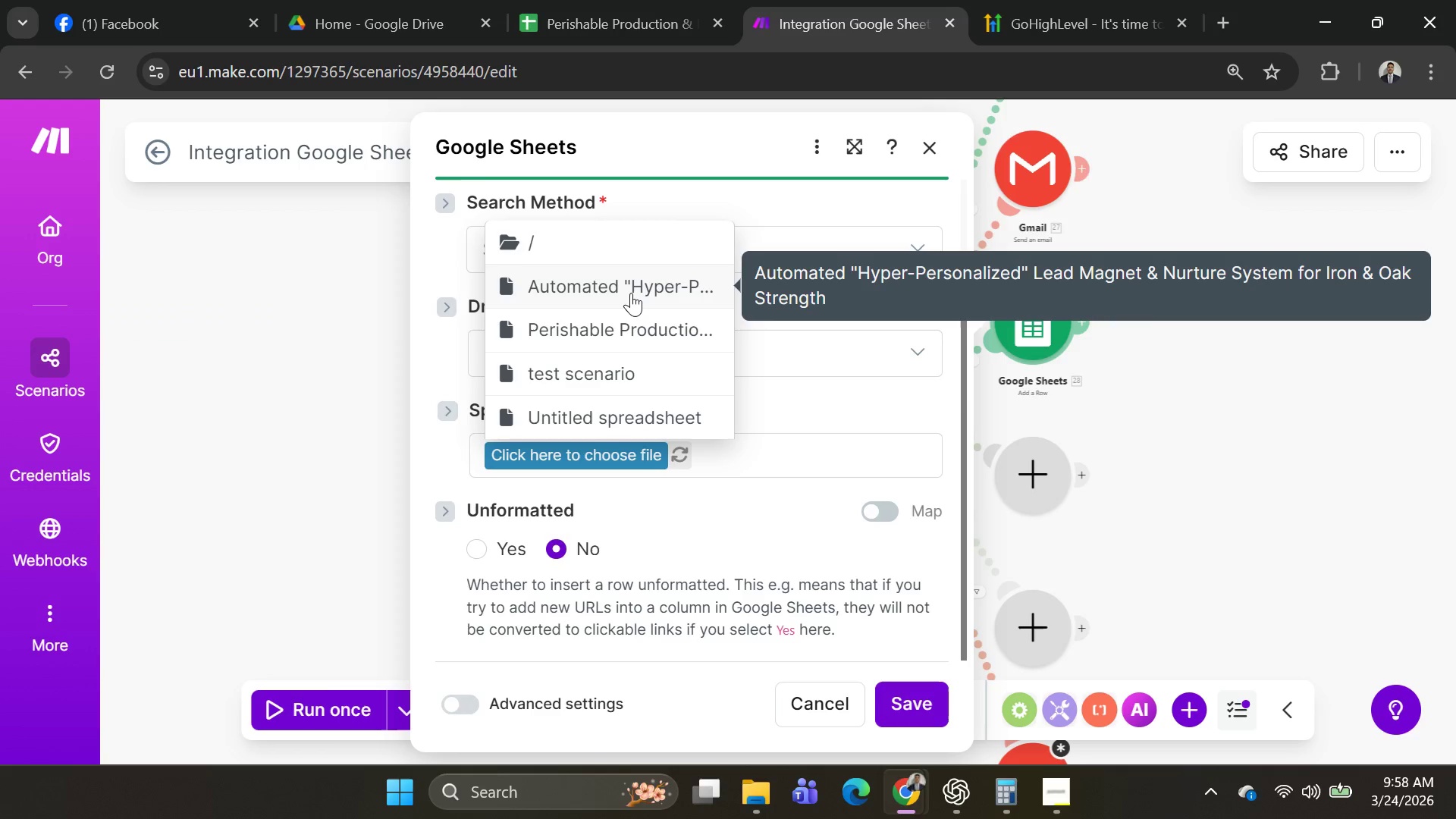 
wait(11.76)
 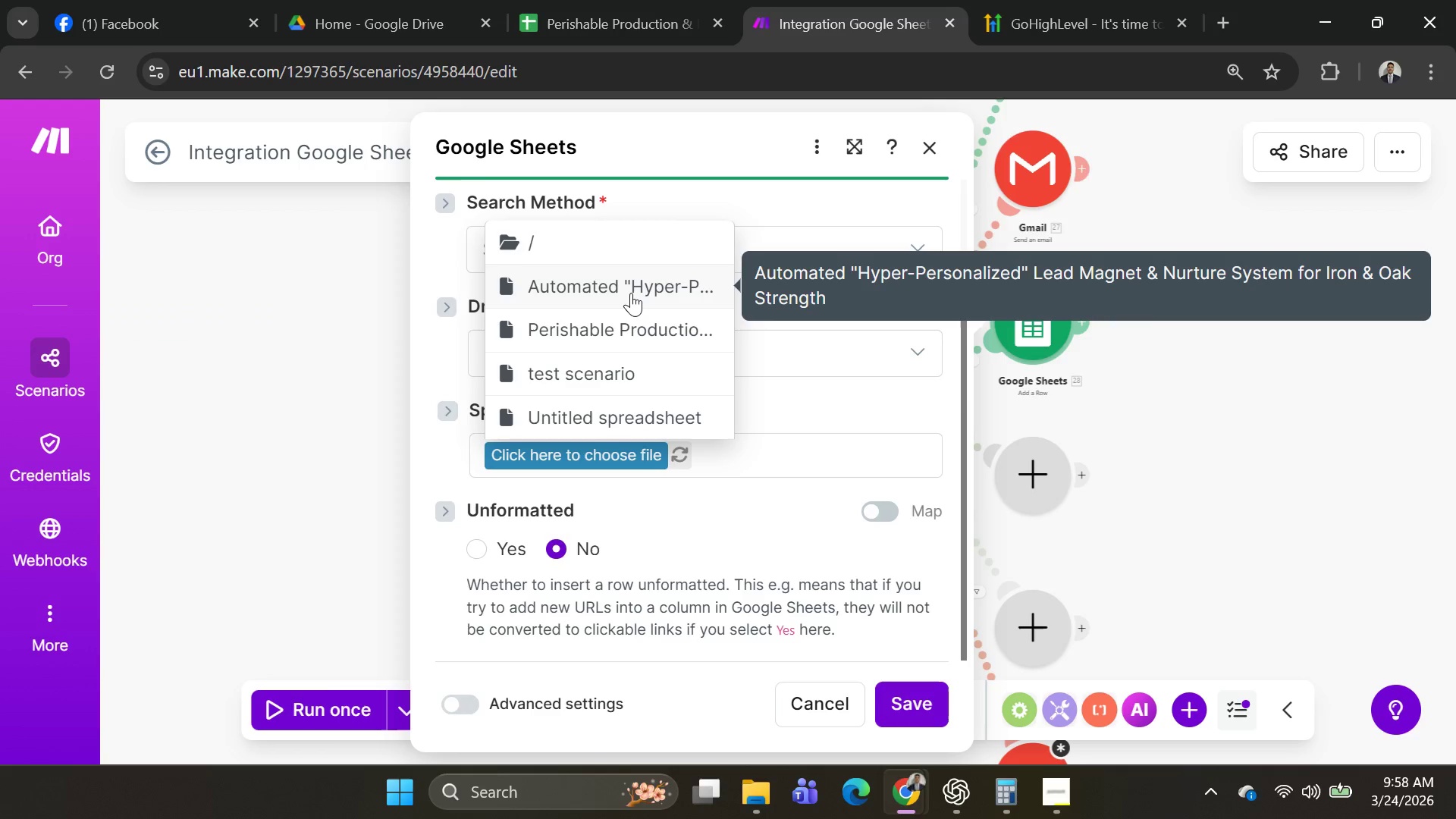 
left_click([631, 321])
 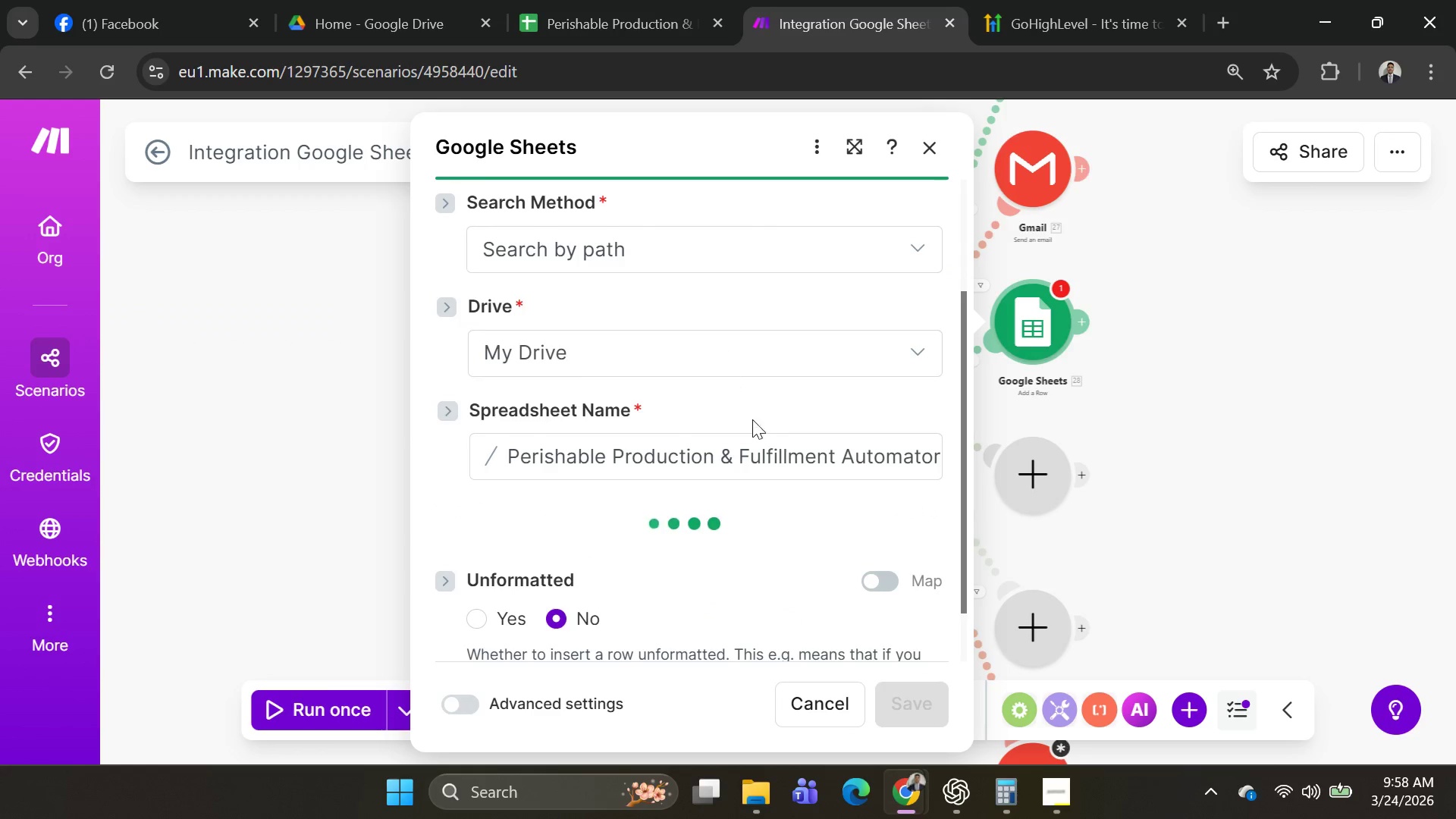 
scroll: coordinate [752, 422], scroll_direction: down, amount: 13.0
 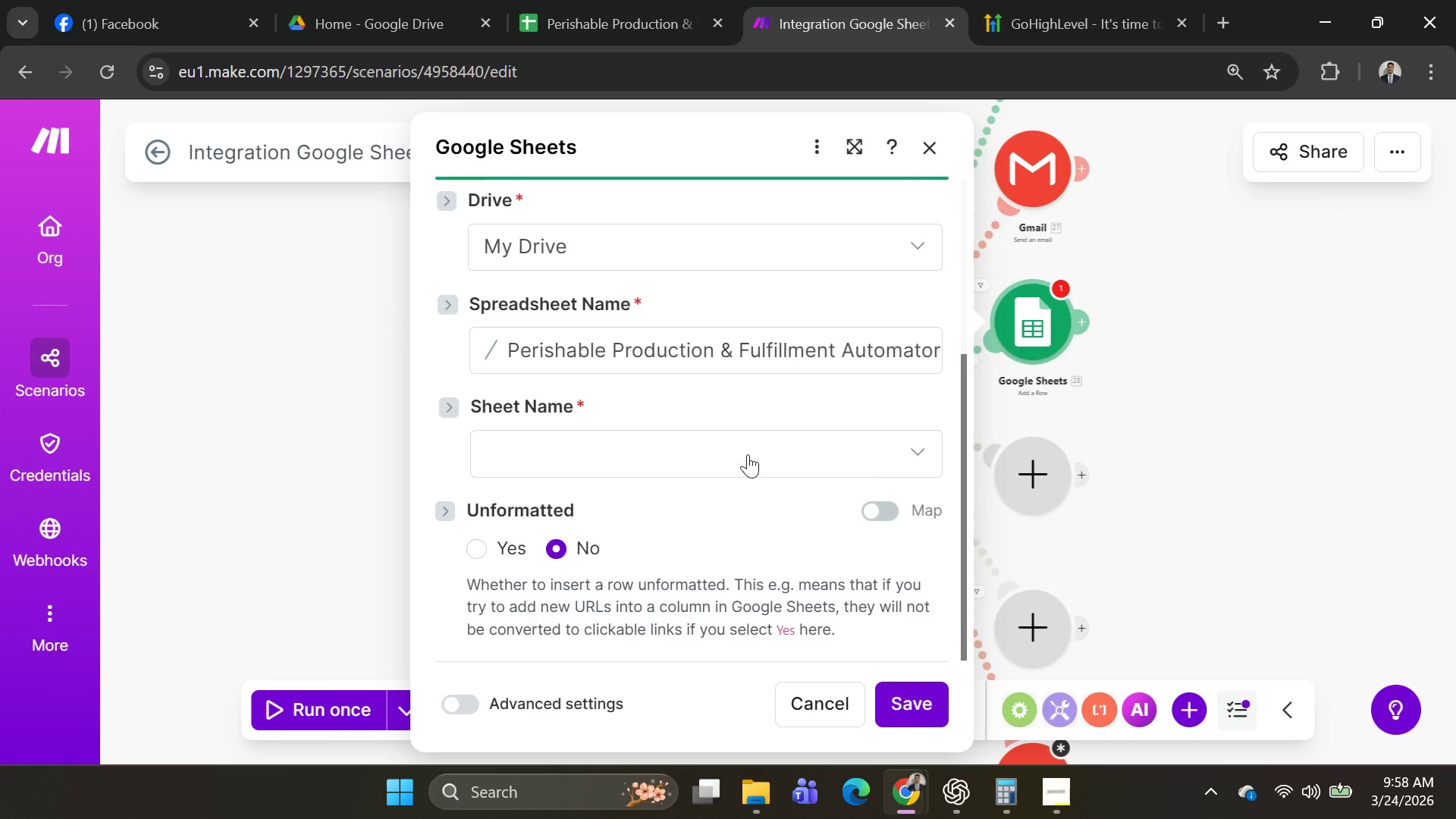 
left_click([748, 454])
 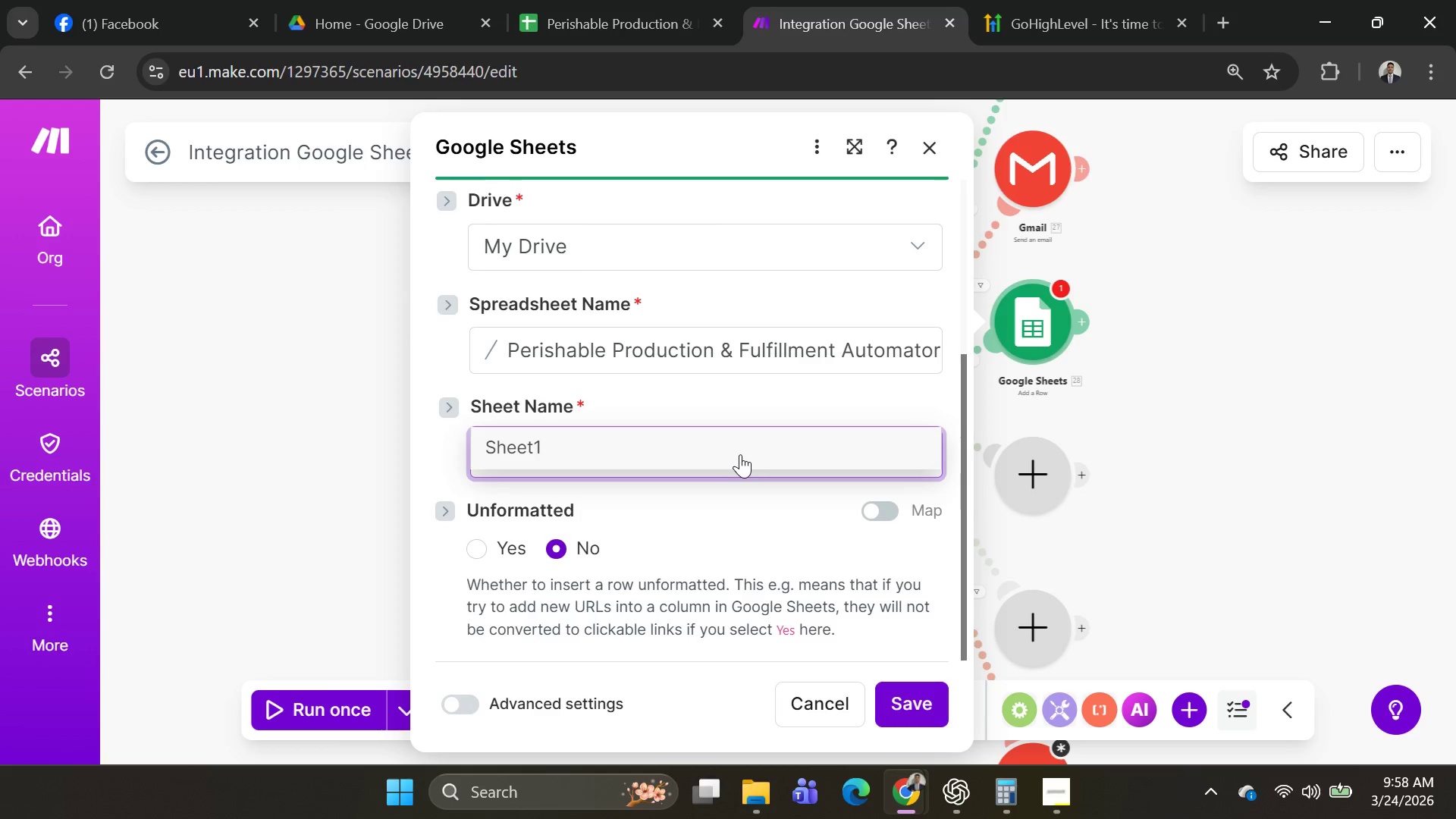 
left_click([730, 450])
 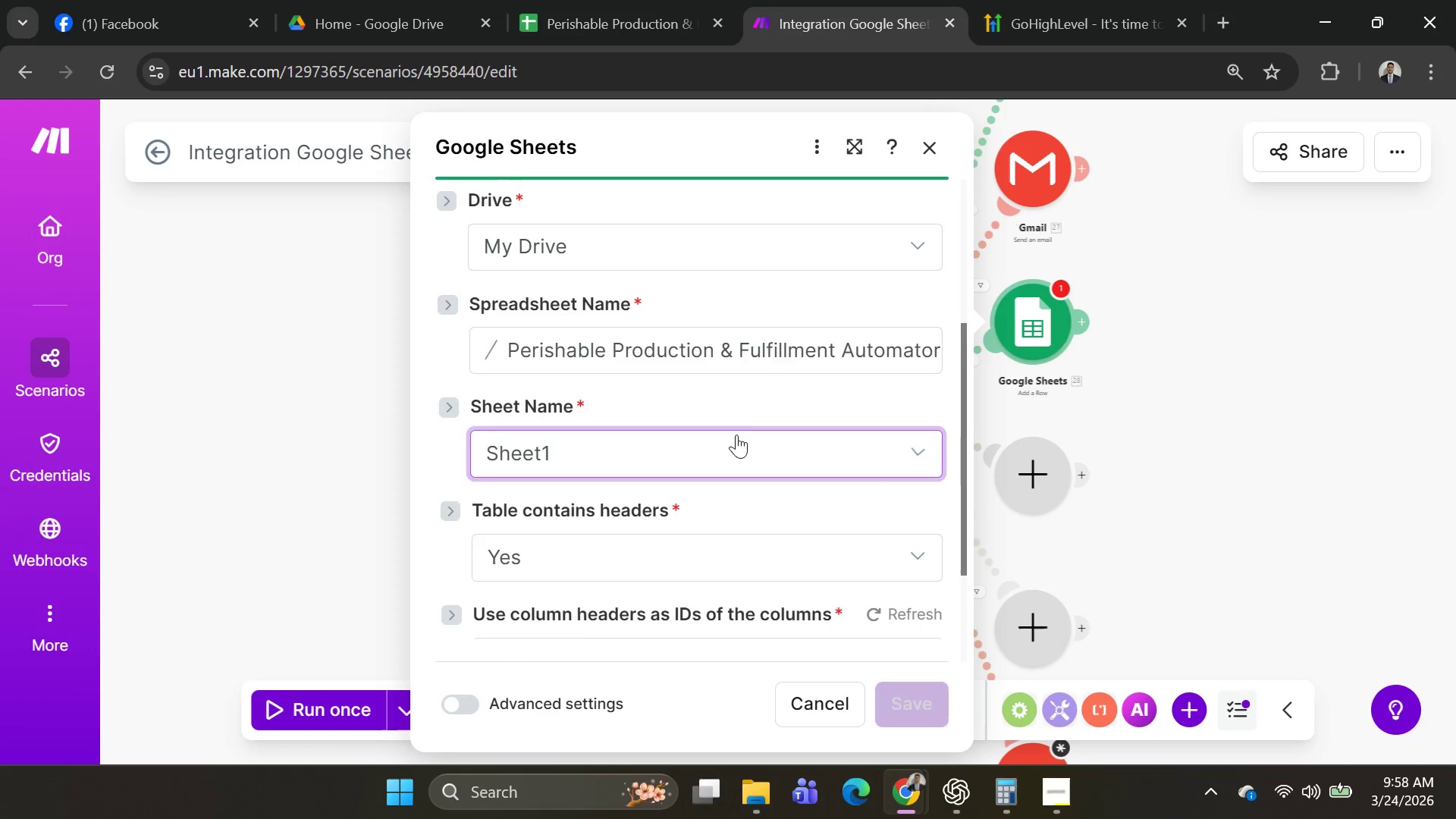 
scroll: coordinate [716, 425], scroll_direction: down, amount: 19.0
 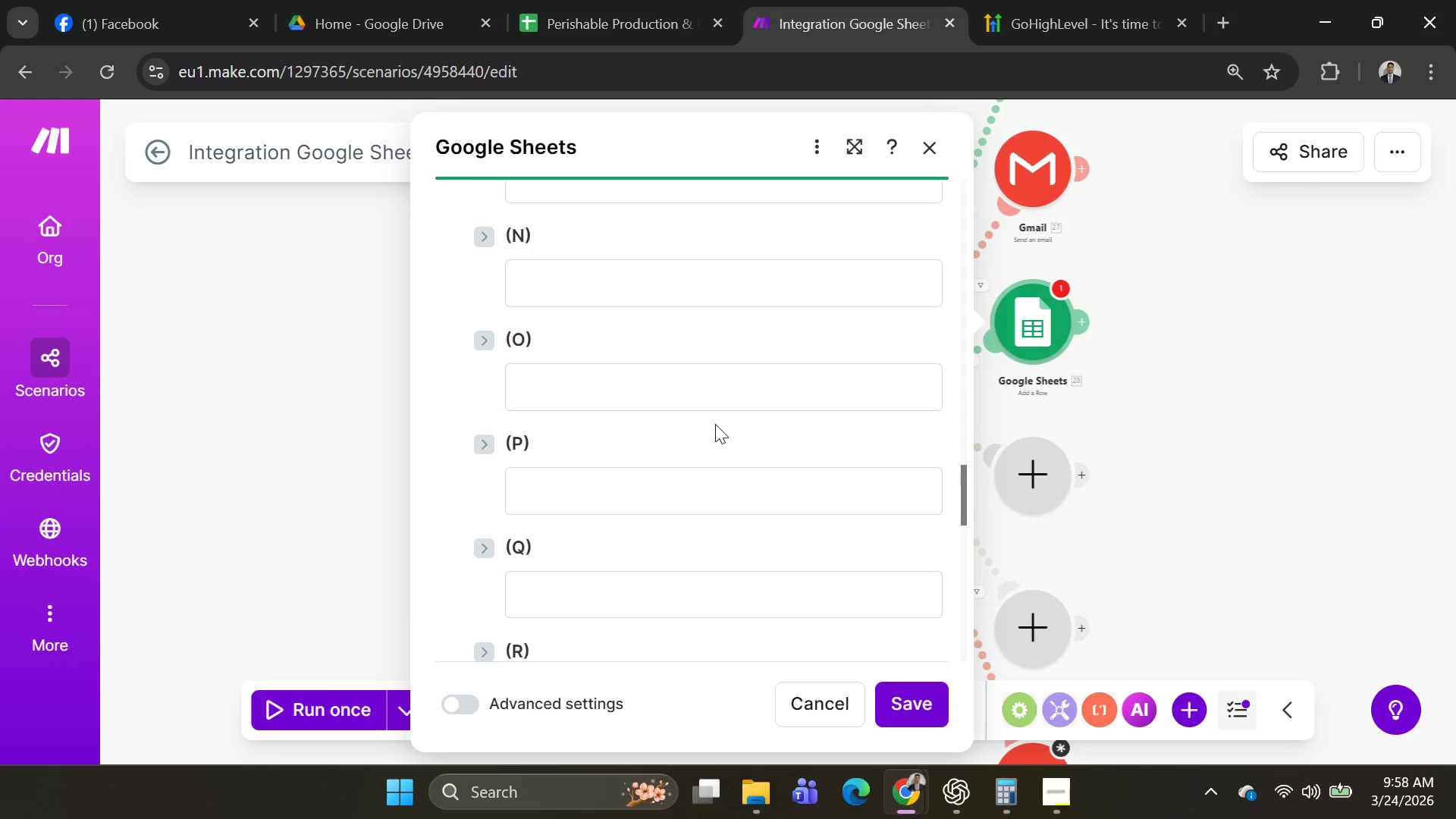 
scroll: coordinate [717, 421], scroll_direction: up, amount: 6.0
 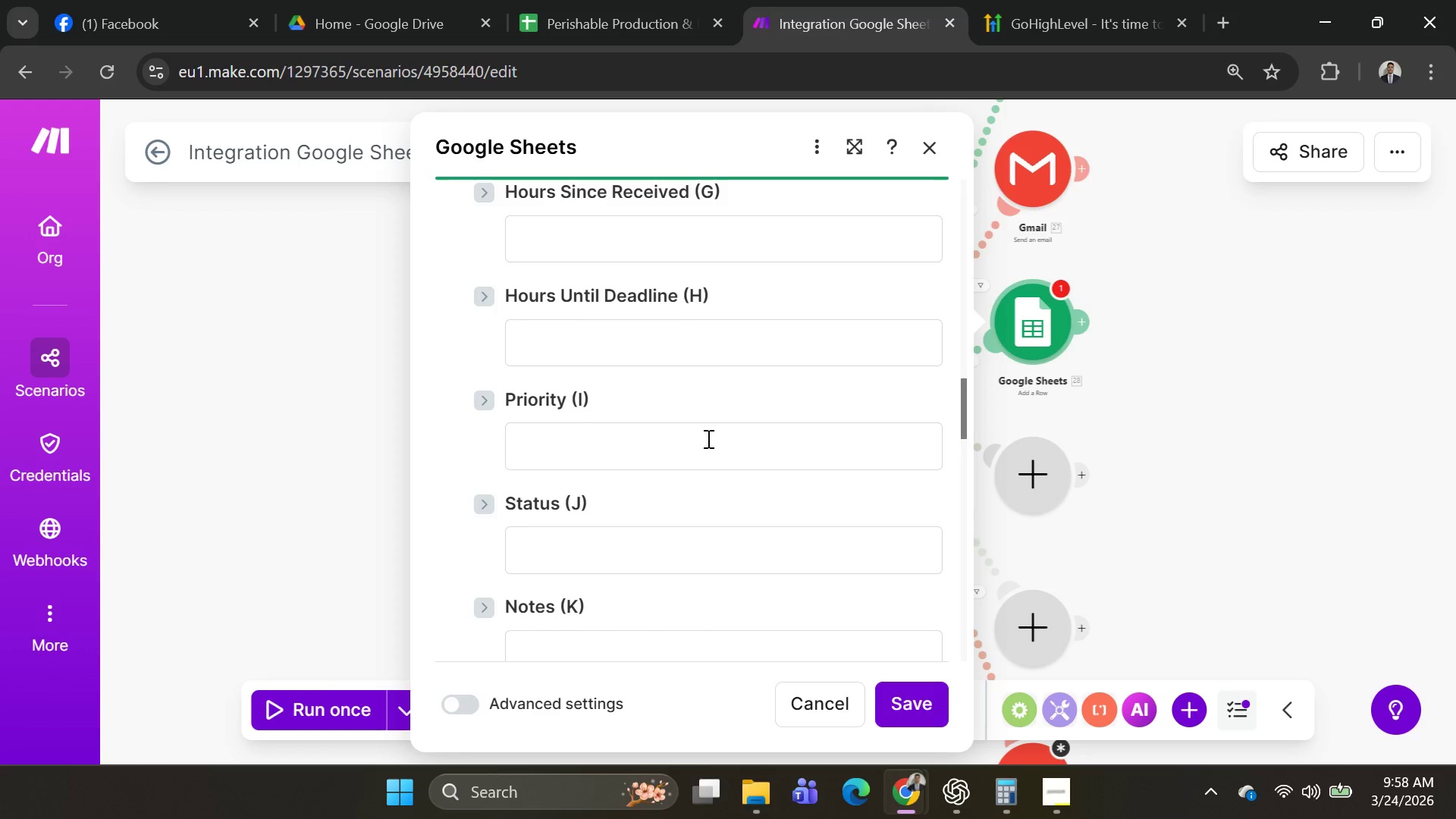 
left_click([701, 443])
 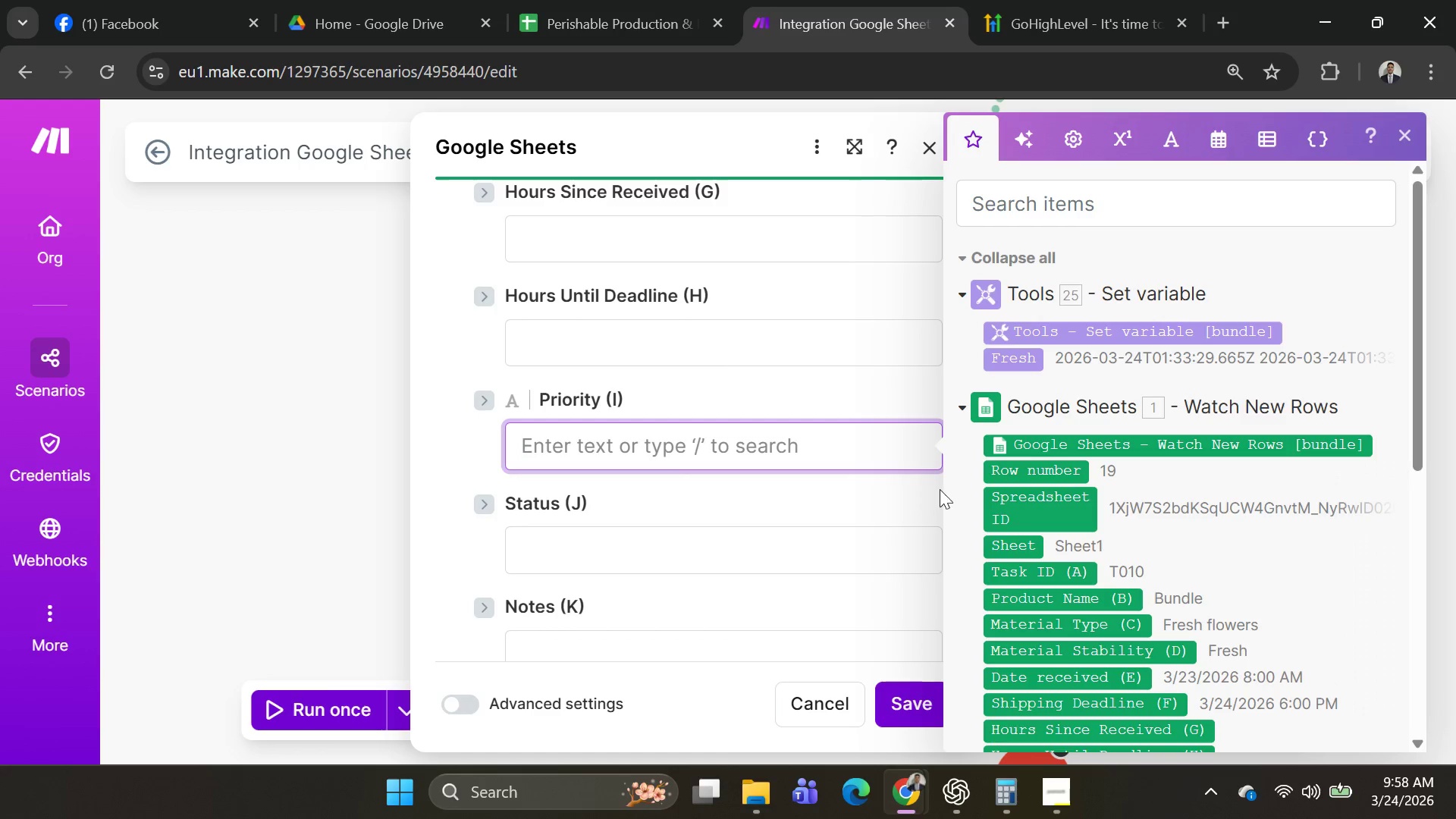 
scroll: coordinate [1038, 496], scroll_direction: down, amount: 3.0
 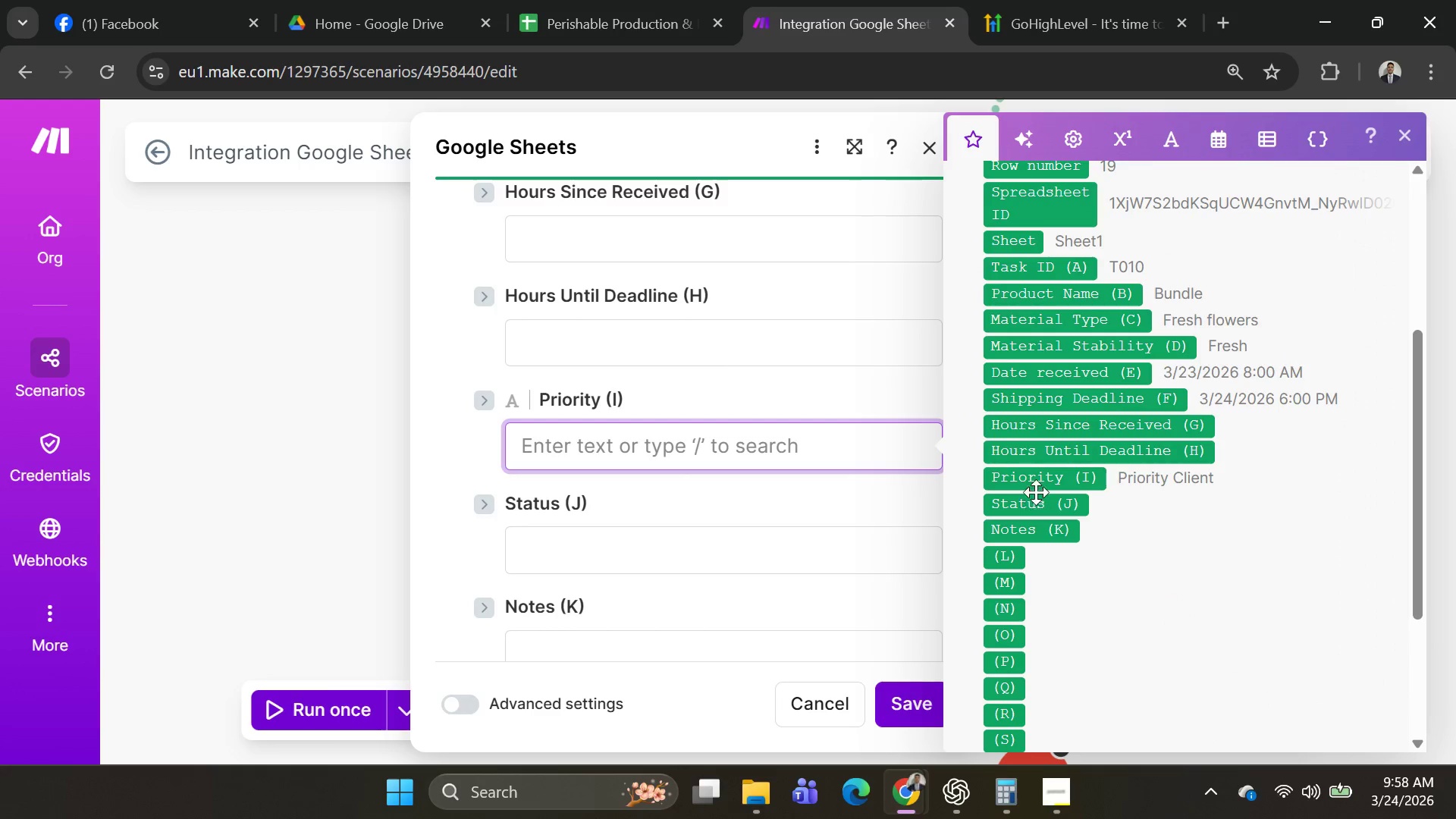 
left_click([1037, 478])
 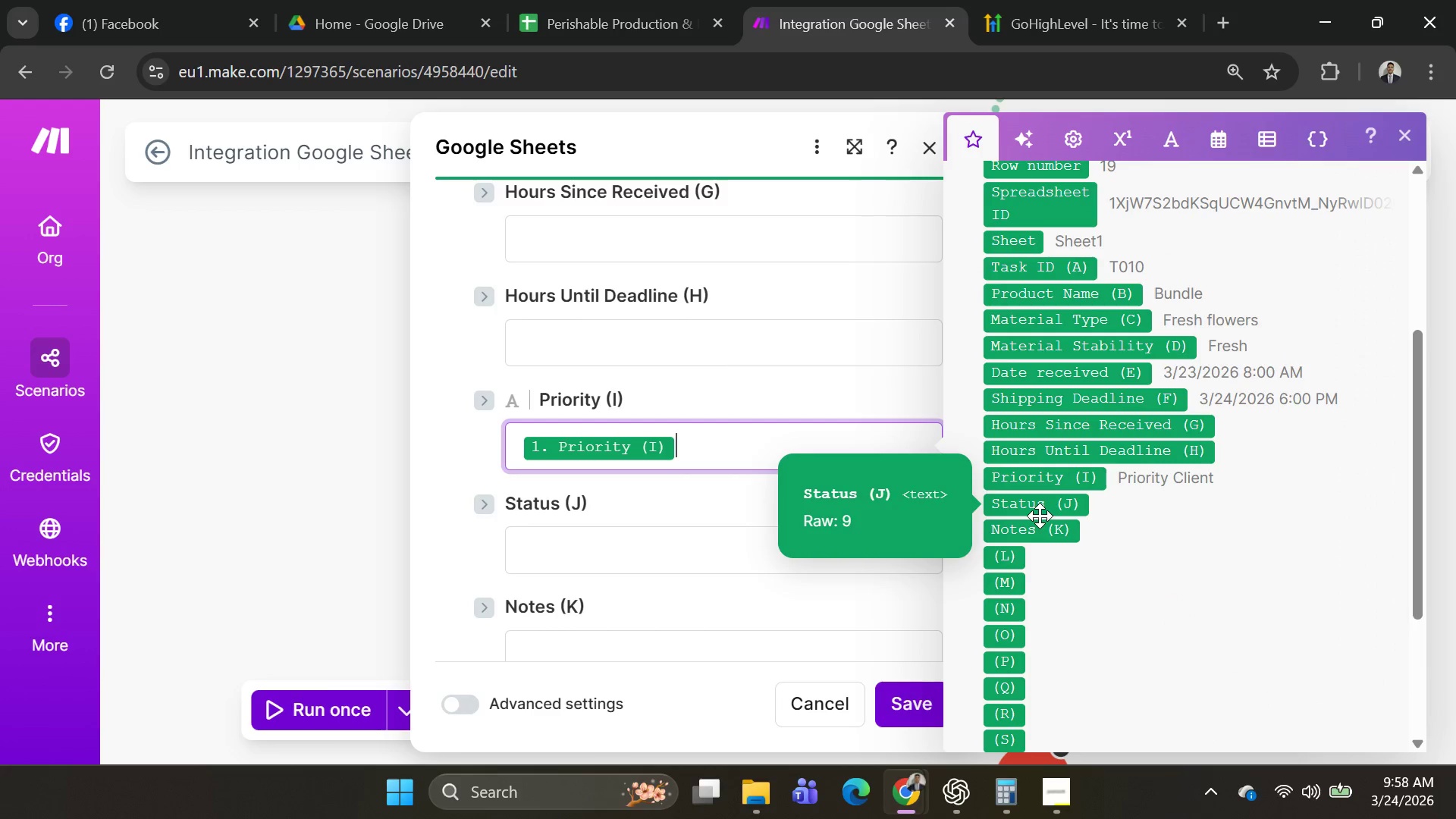 
left_click([754, 544])
 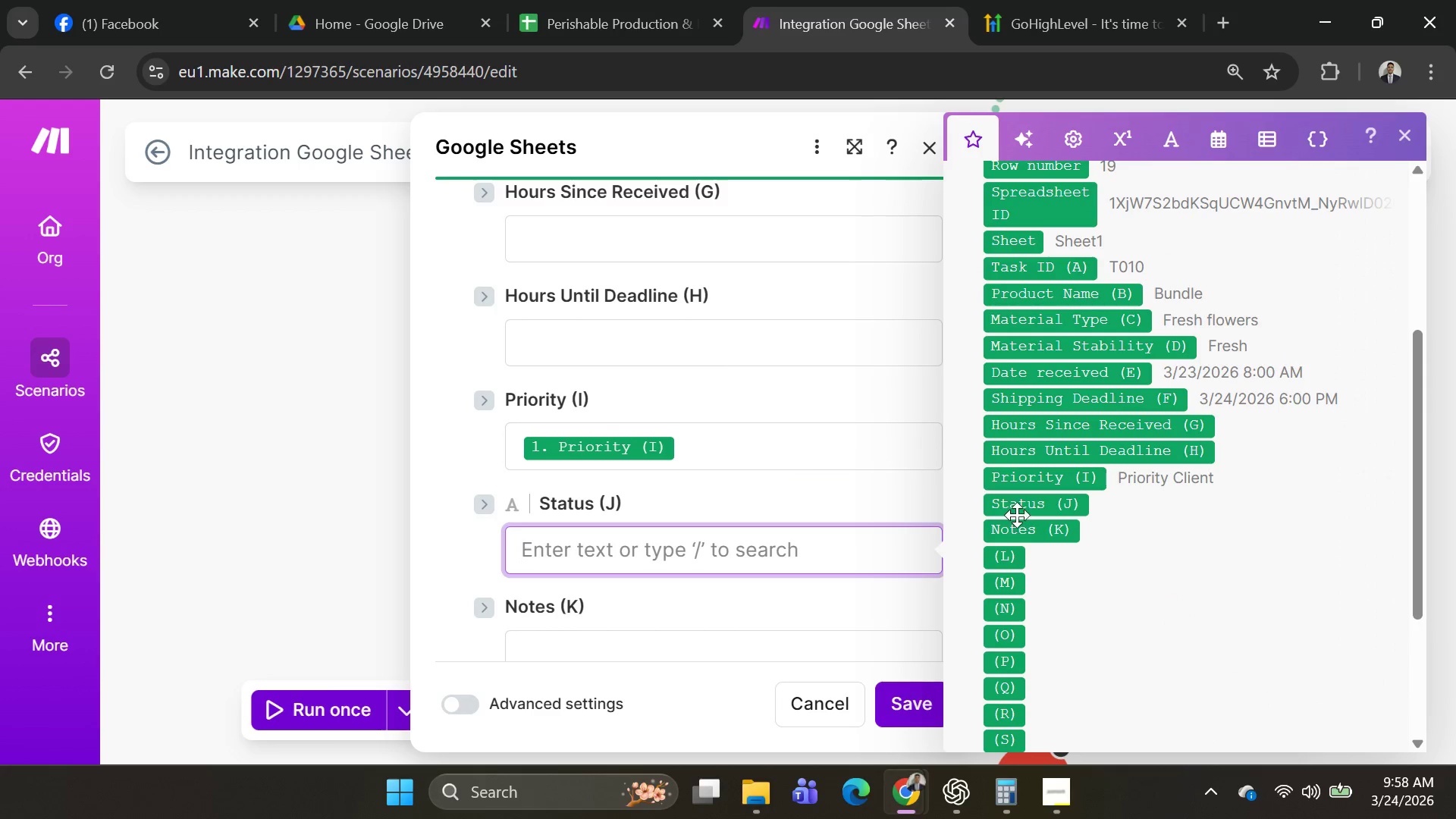 
left_click([1018, 510])
 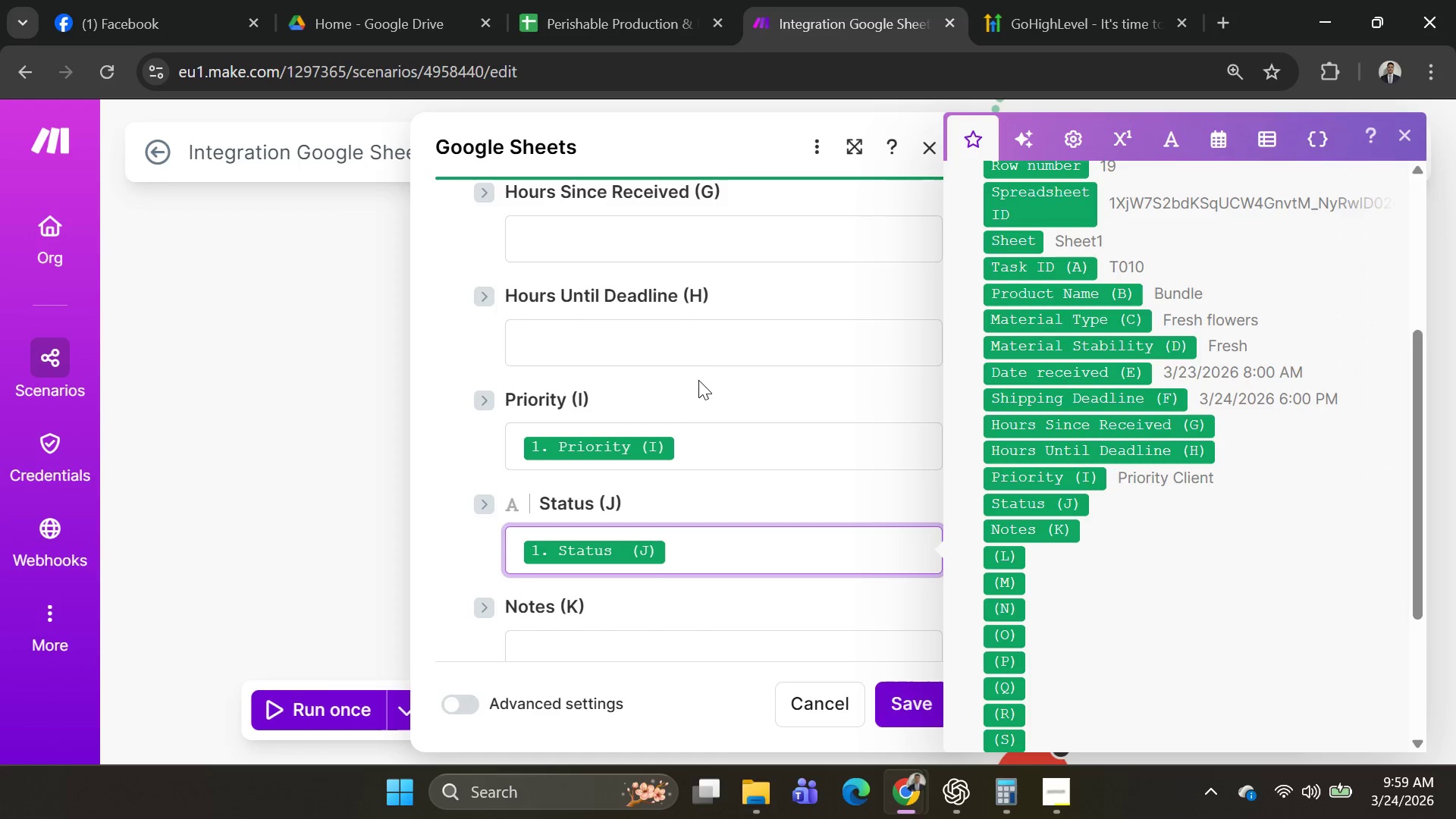 
scroll: coordinate [689, 453], scroll_direction: up, amount: 12.0
 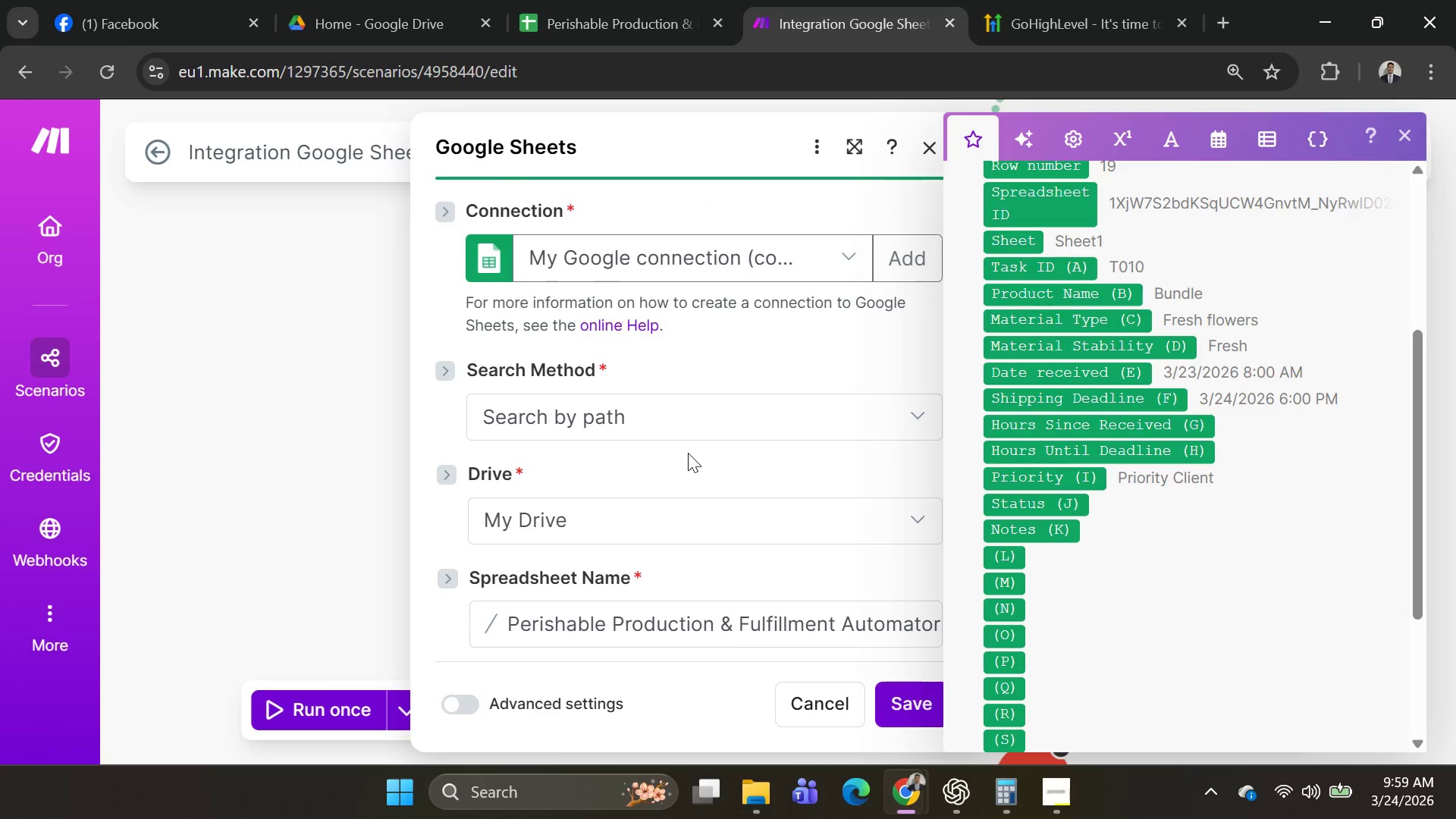 
scroll: coordinate [688, 453], scroll_direction: down, amount: 7.0
 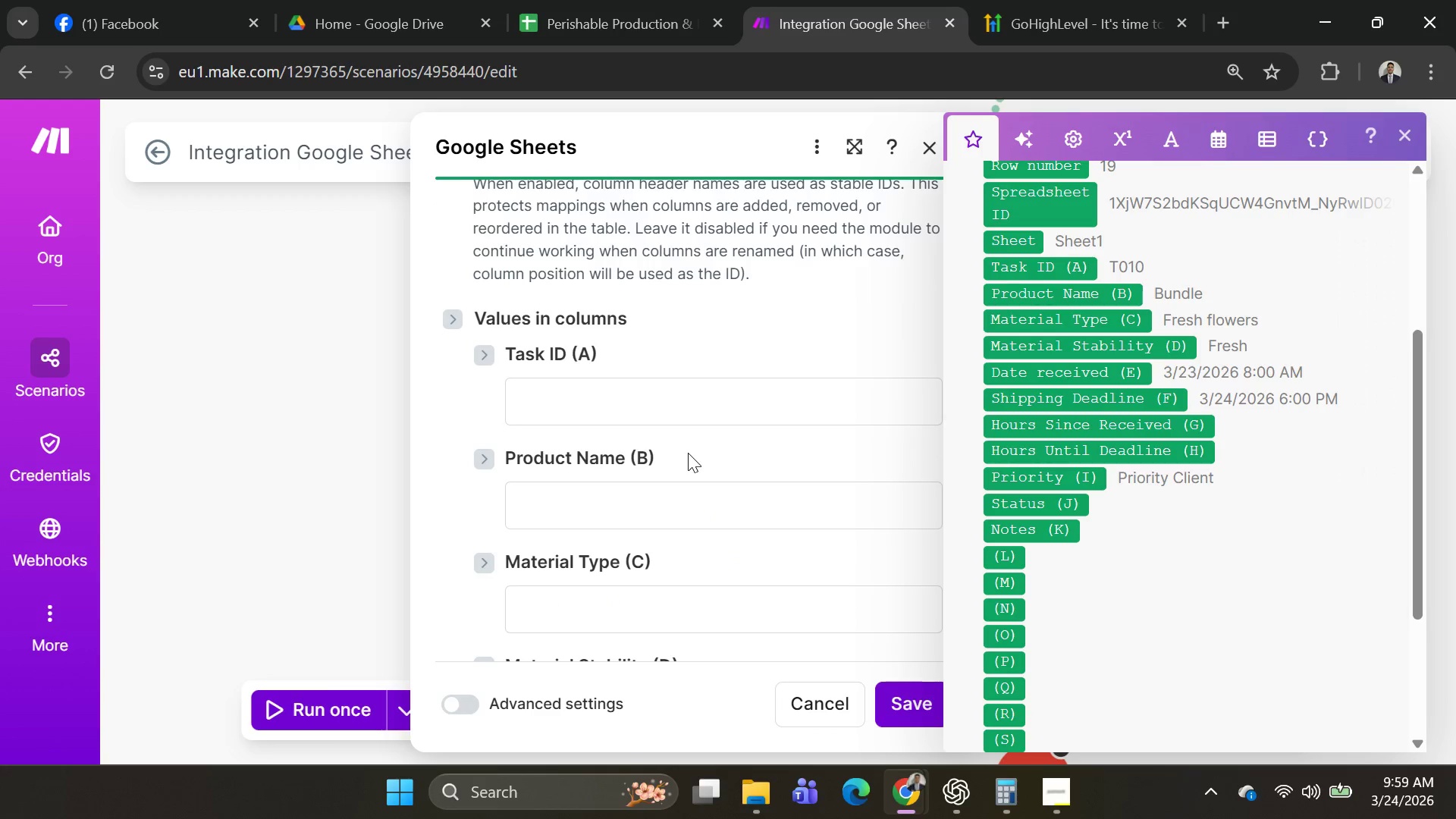 
scroll: coordinate [688, 453], scroll_direction: up, amount: 3.0
 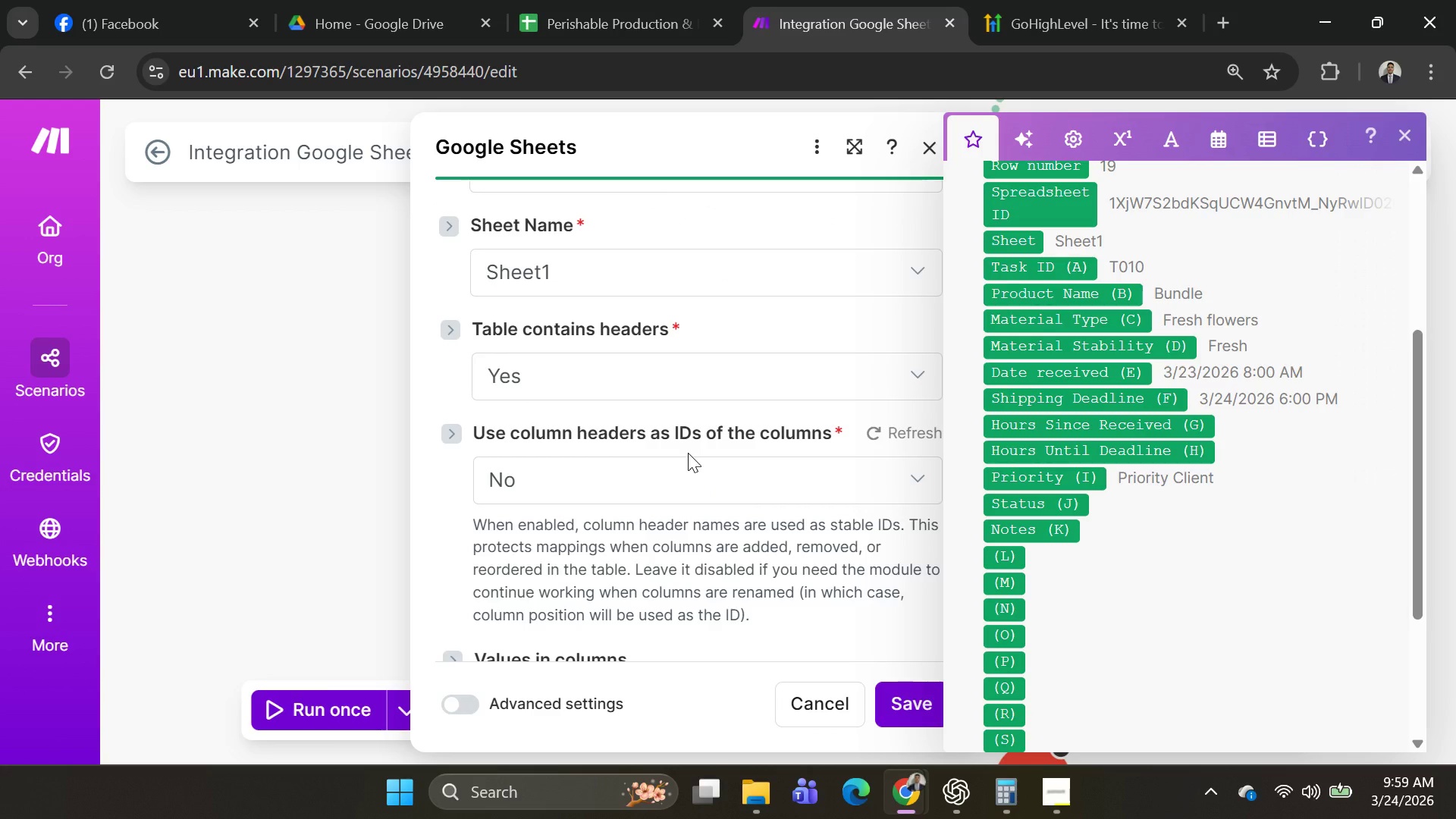 
scroll: coordinate [688, 453], scroll_direction: down, amount: 4.0
 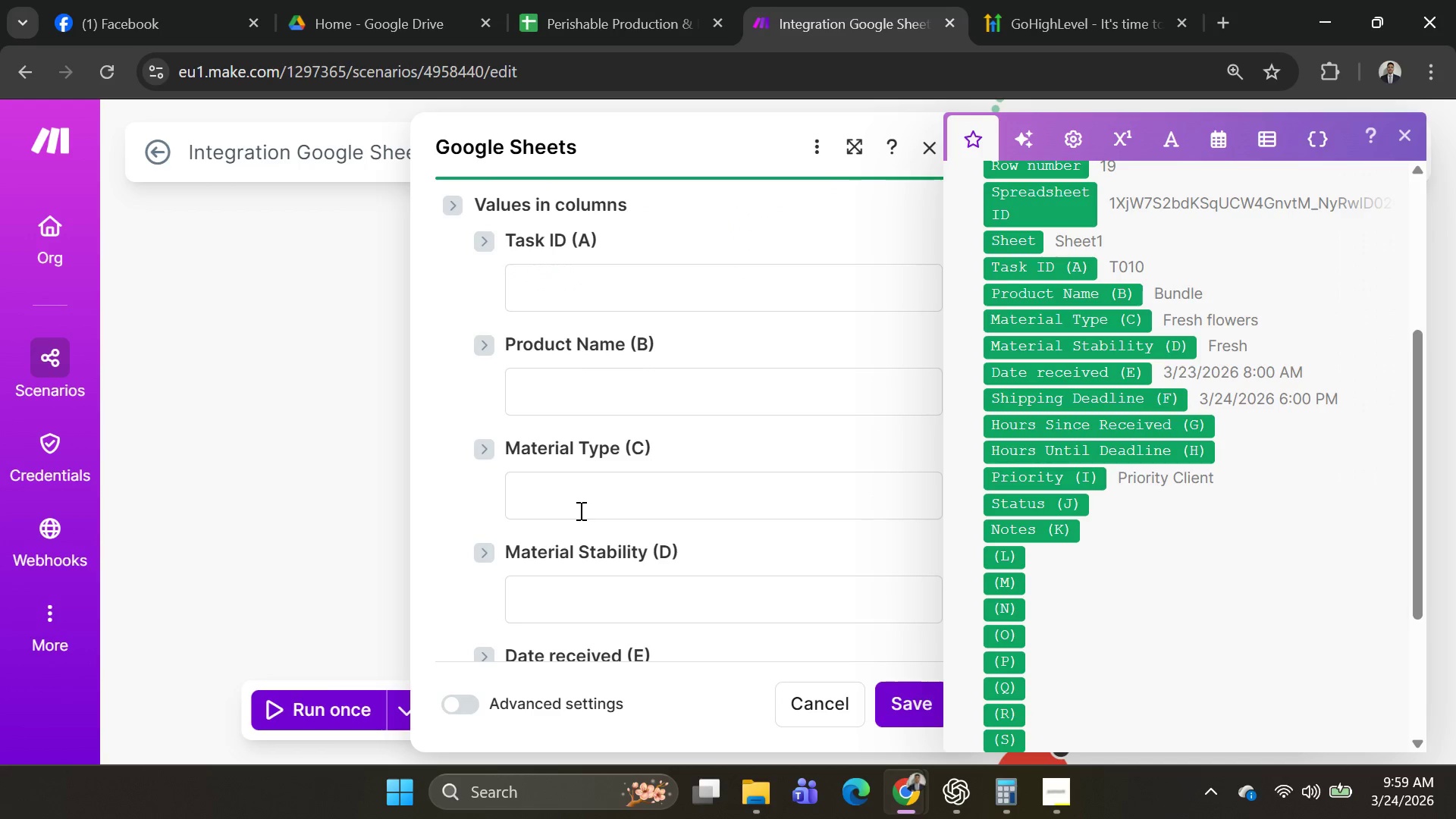 
left_click([180, 446])
 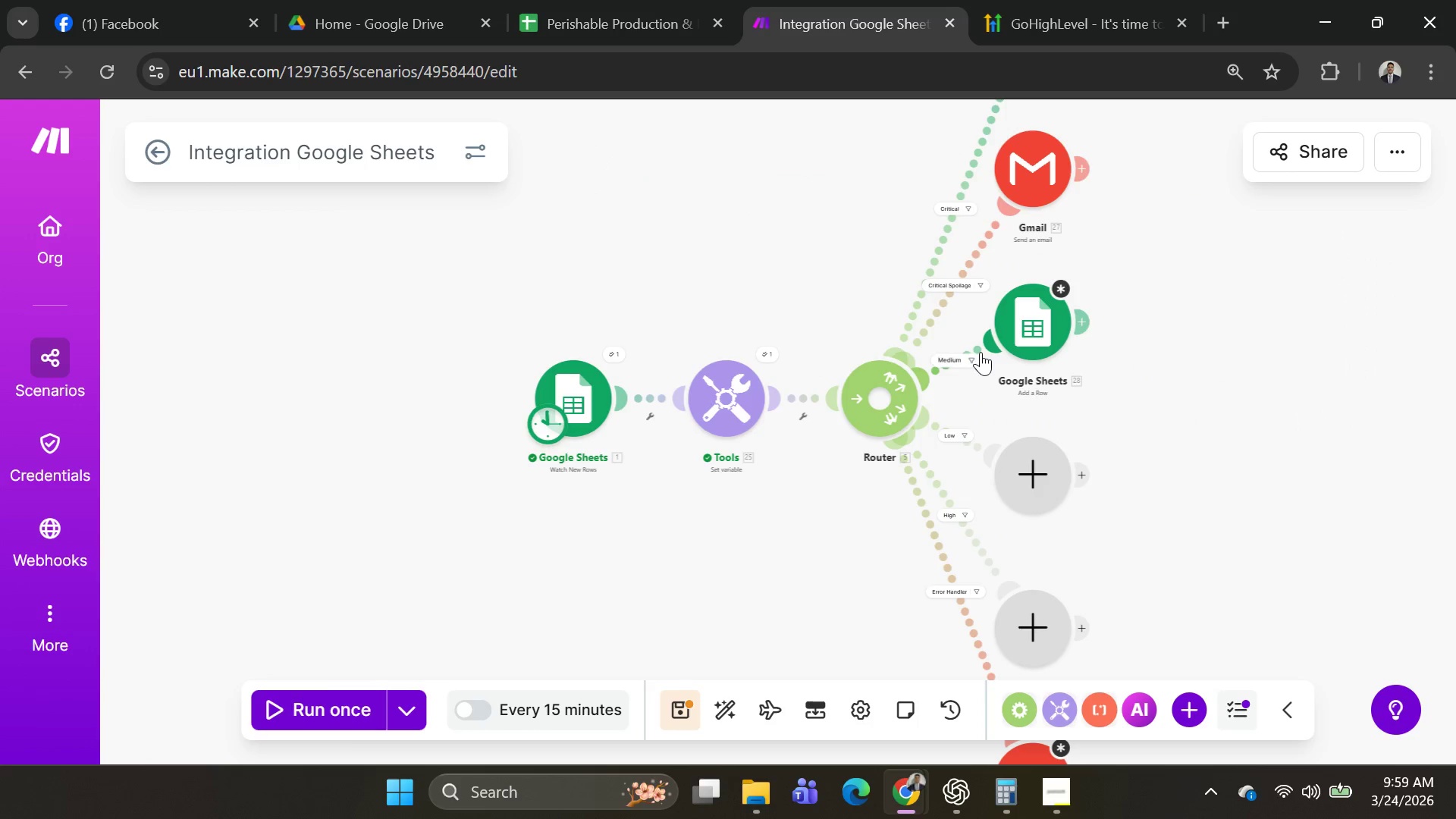 
right_click([1012, 325])
 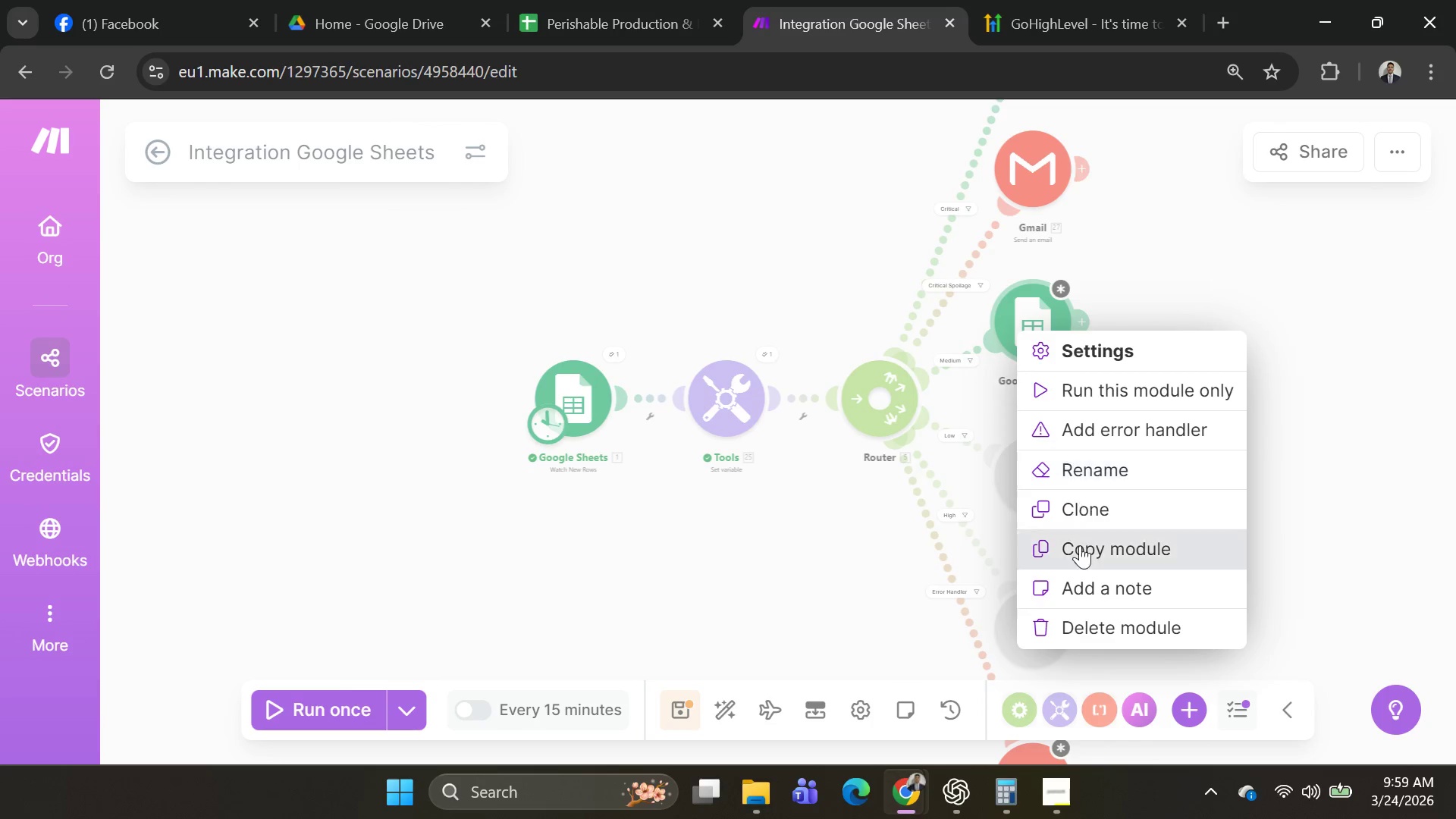 
left_click([1080, 622])
 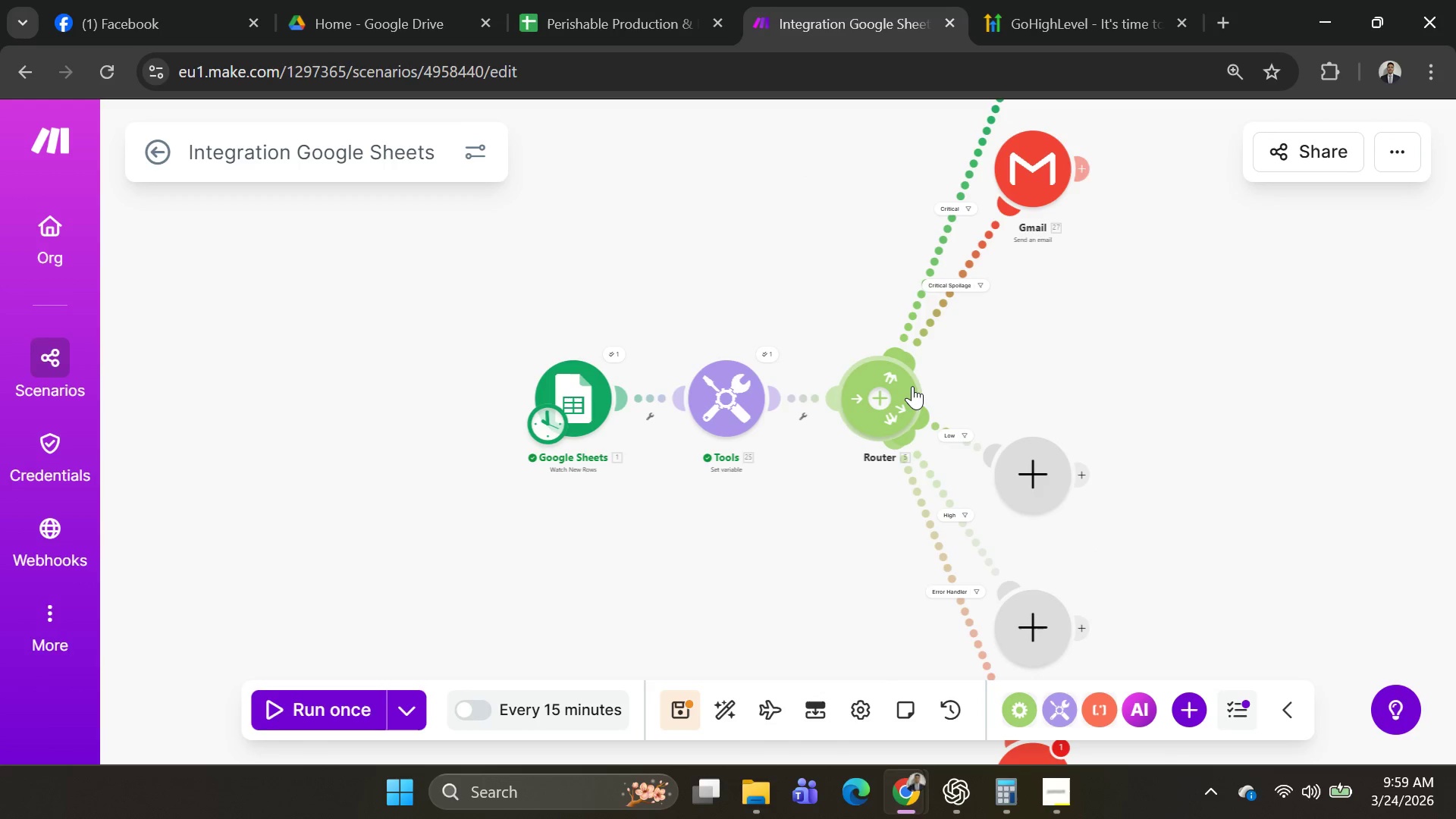 
key(Control+ControlLeft)
 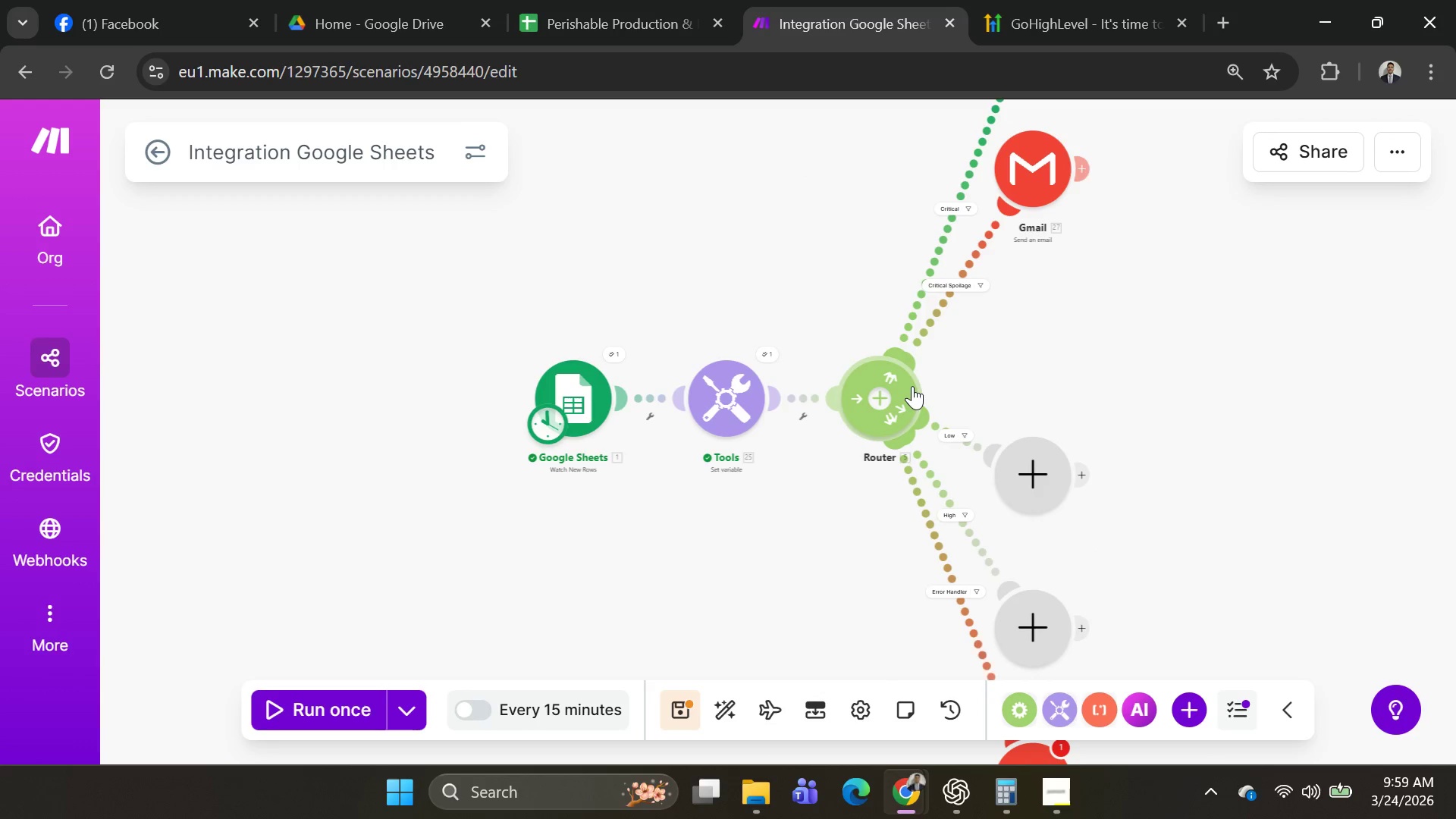 
left_click([912, 386])
 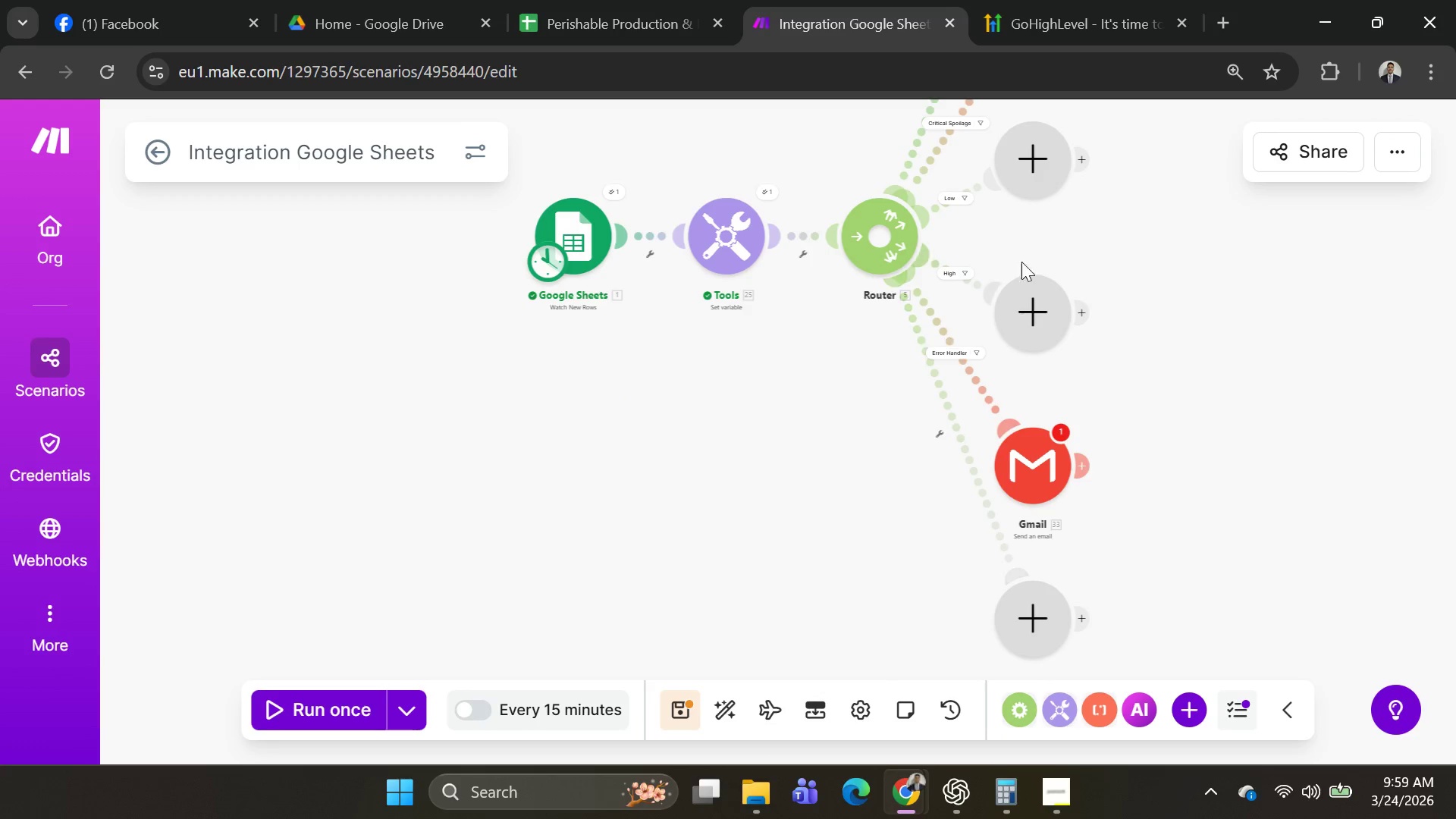 
scroll: coordinate [1175, 271], scroll_direction: up, amount: 2.0
 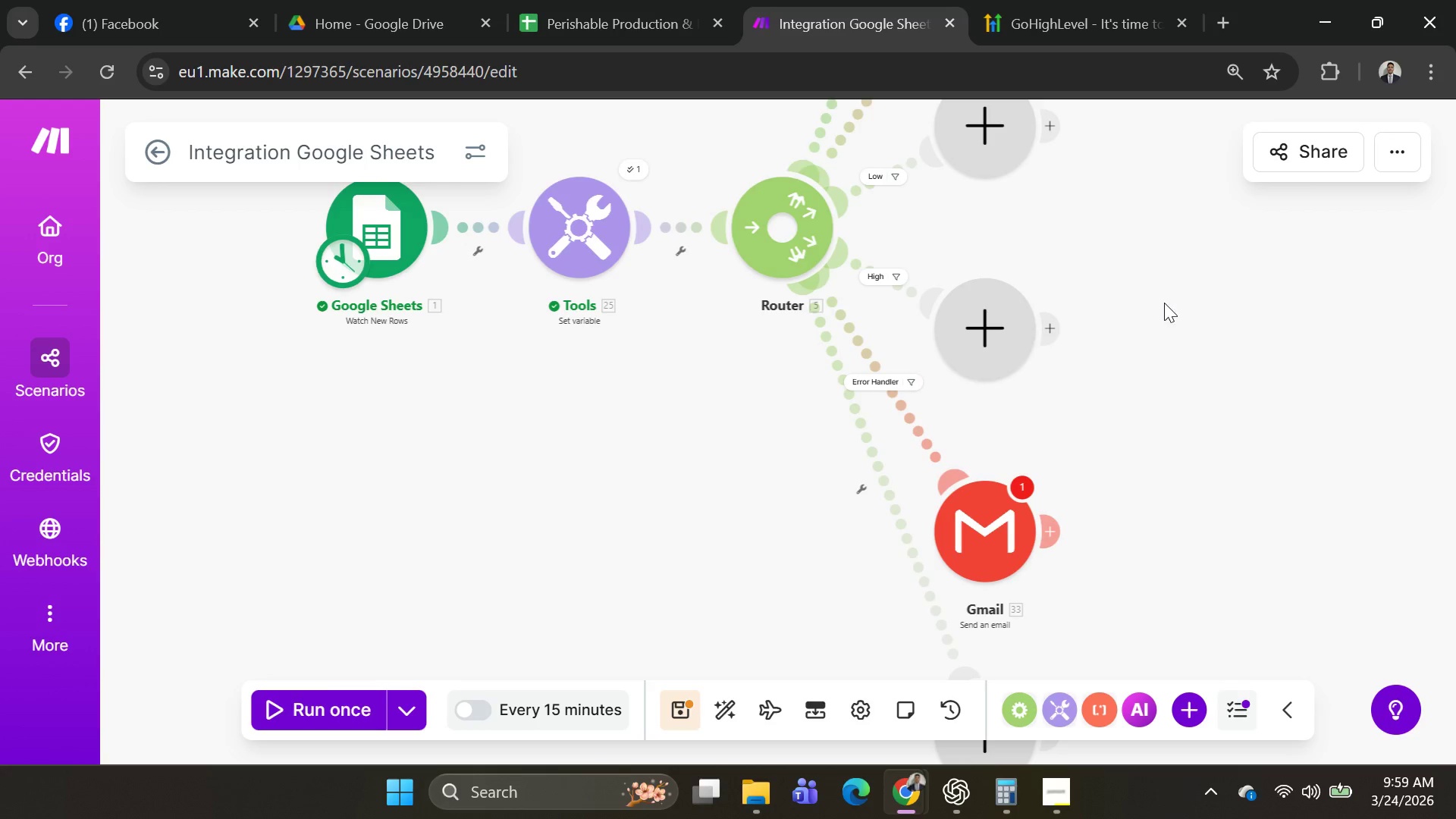 
scroll: coordinate [1162, 312], scroll_direction: down, amount: 1.0
 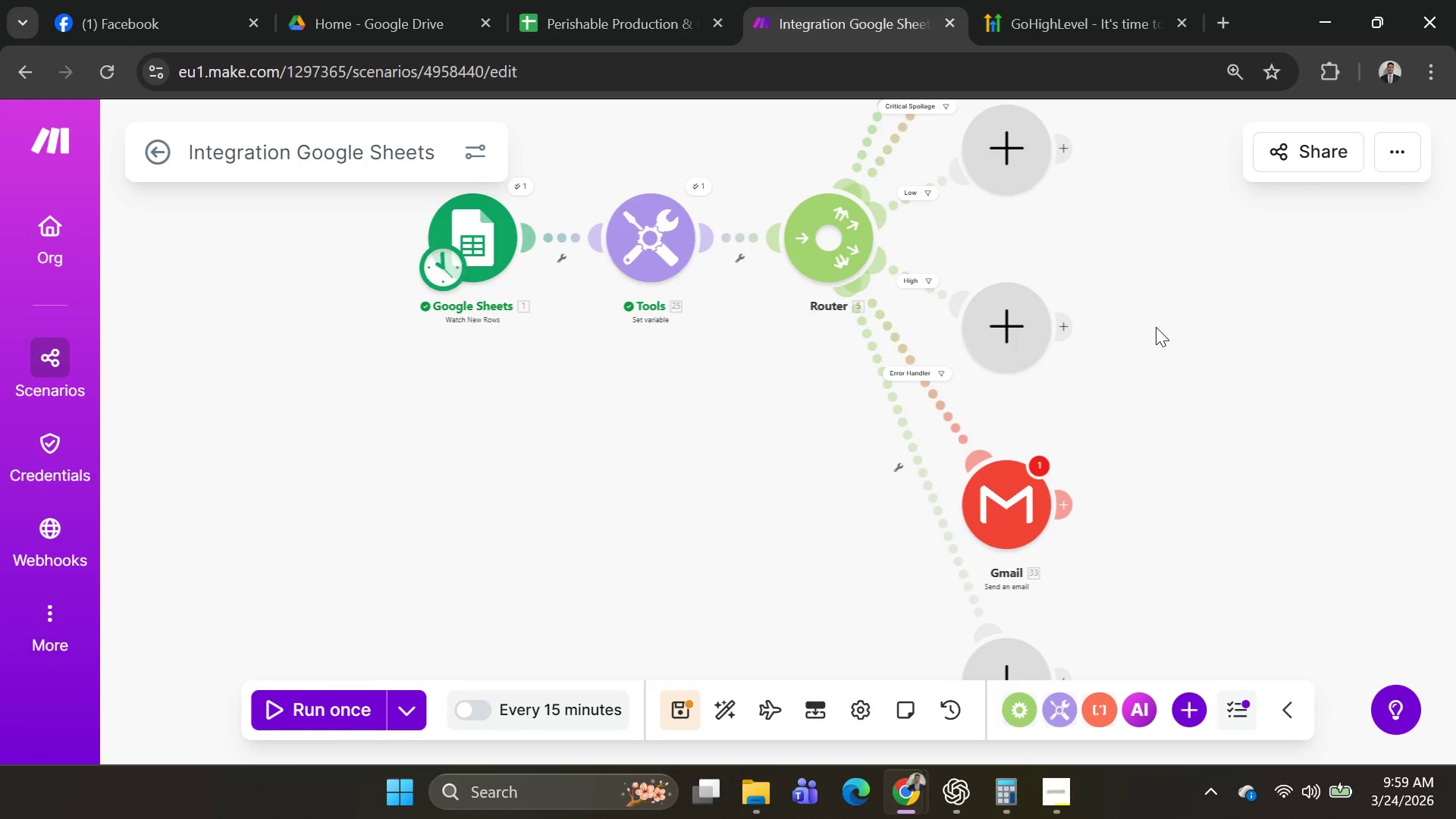 
scroll: coordinate [1156, 327], scroll_direction: none, amount: 0.0
 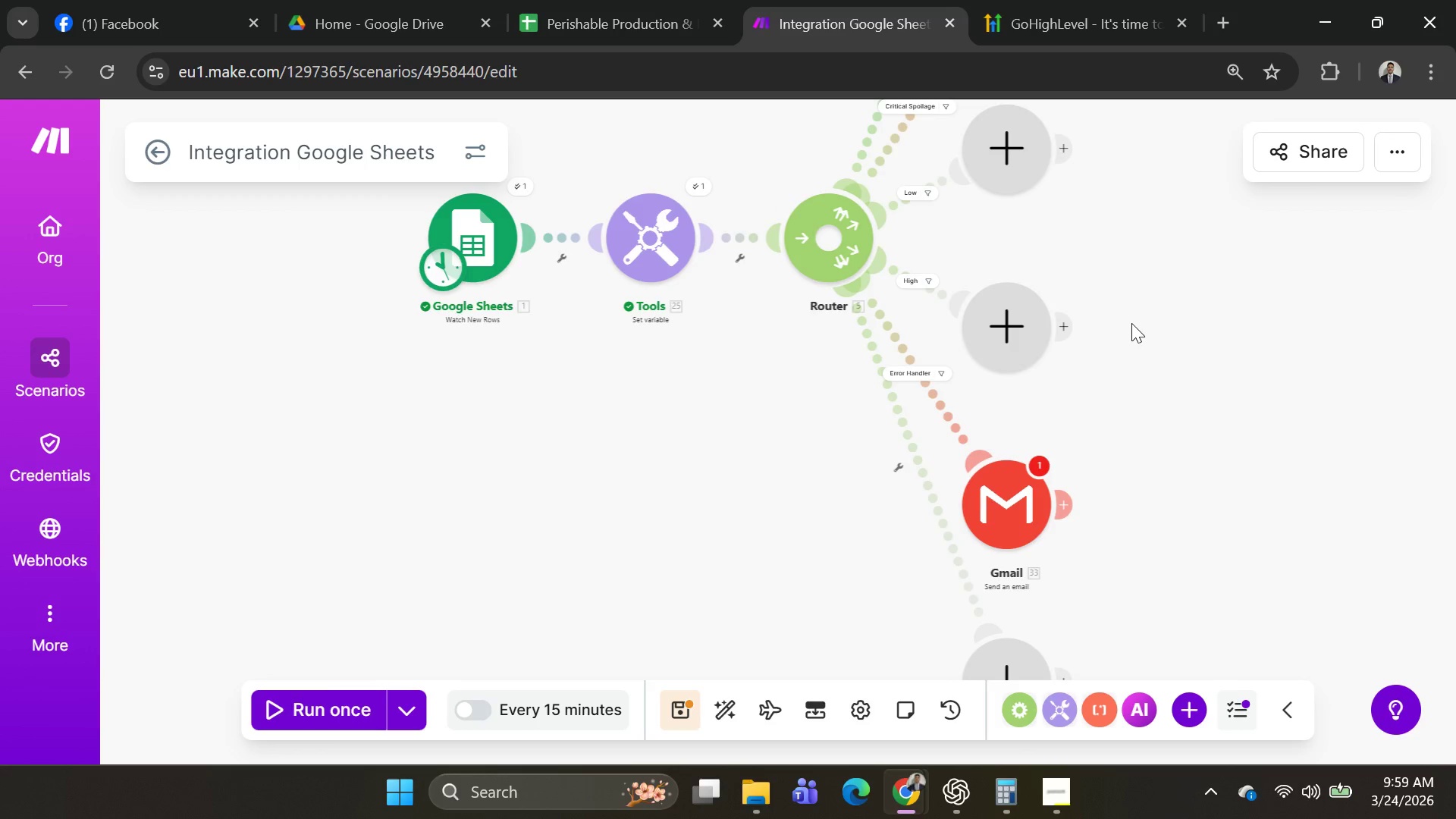 
scroll: coordinate [1127, 332], scroll_direction: down, amount: 3.0
 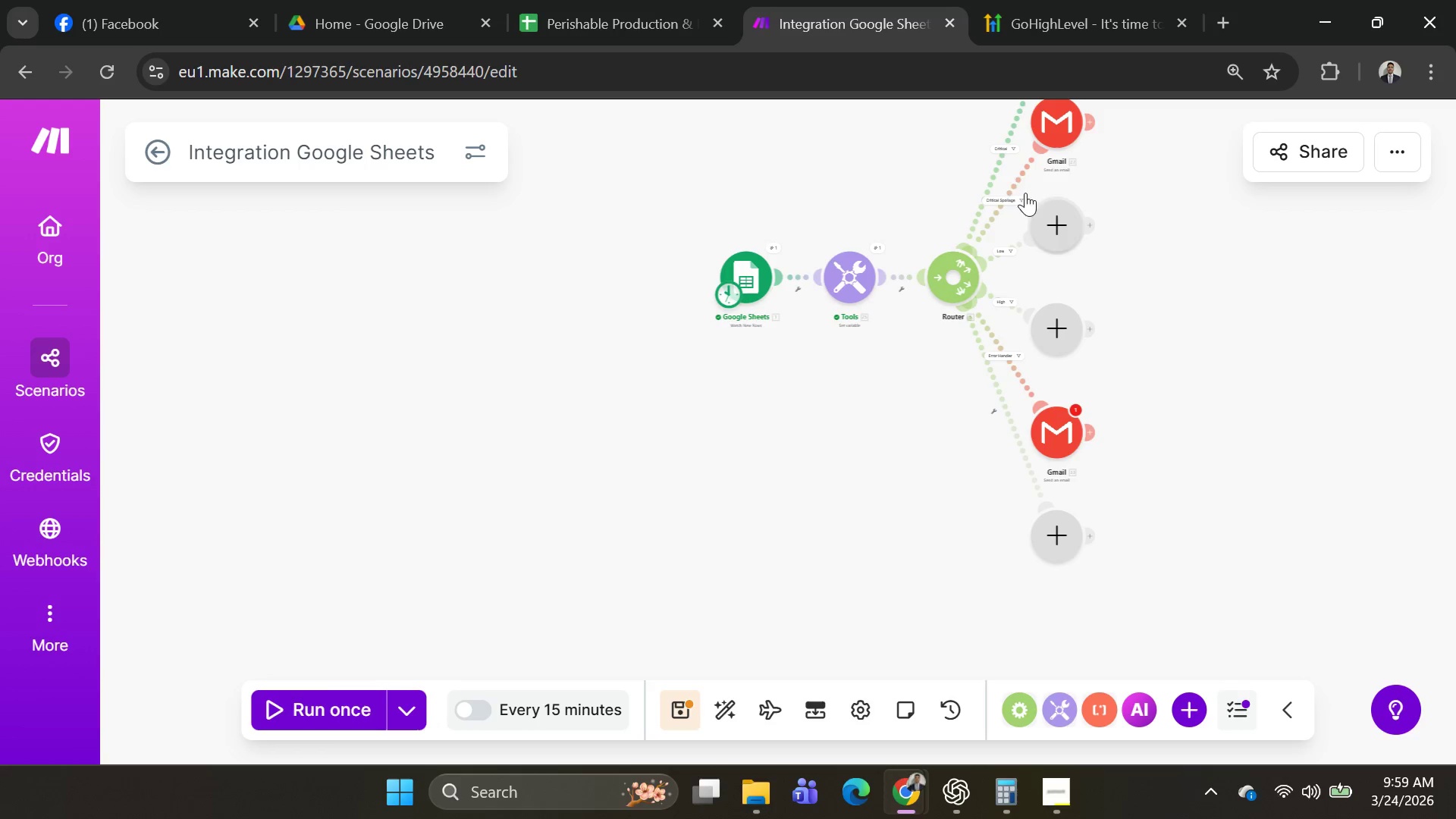 
wait(11.63)
 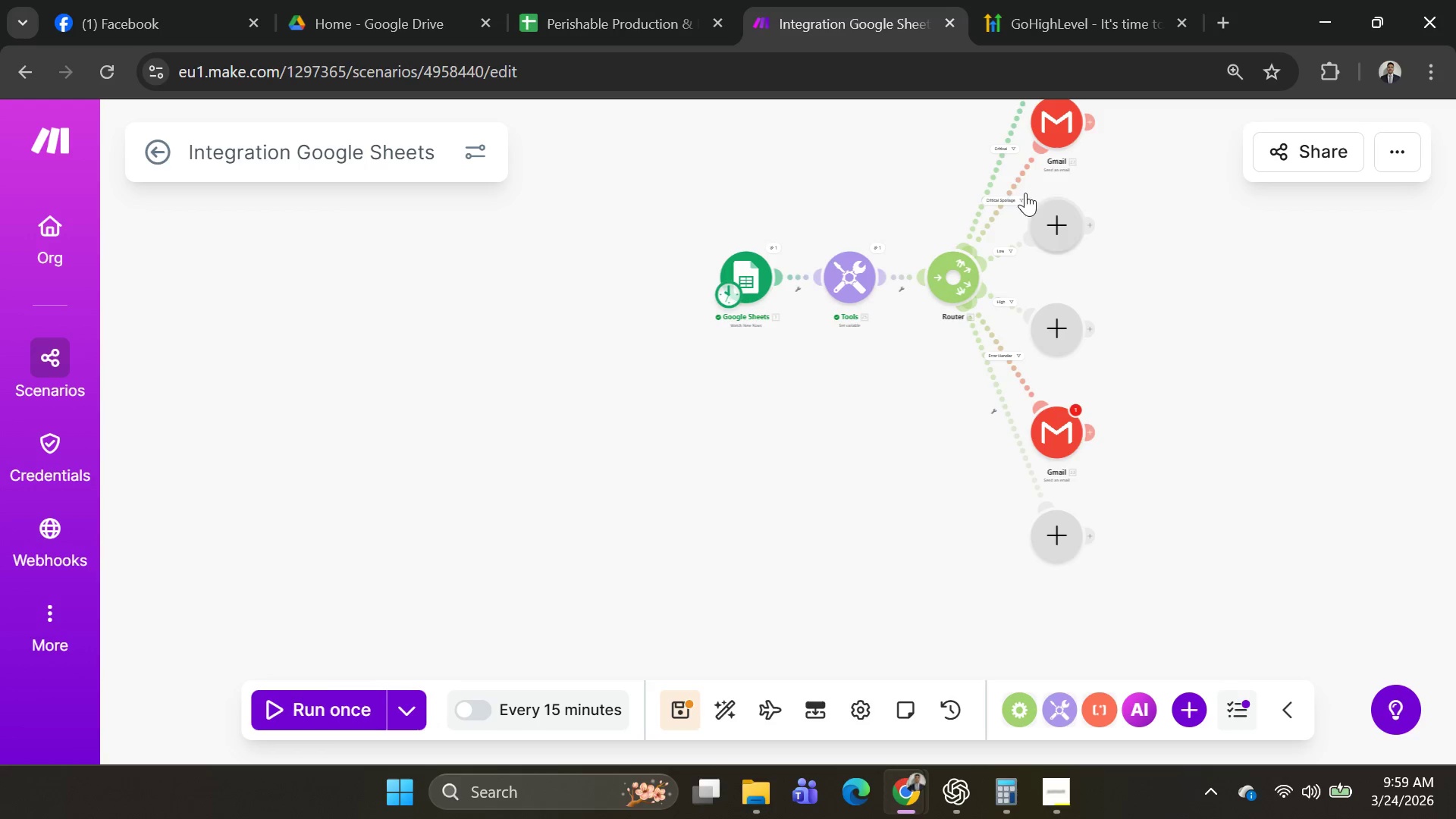 
left_click_drag(start_coordinate=[1059, 124], to_coordinate=[853, 586])
 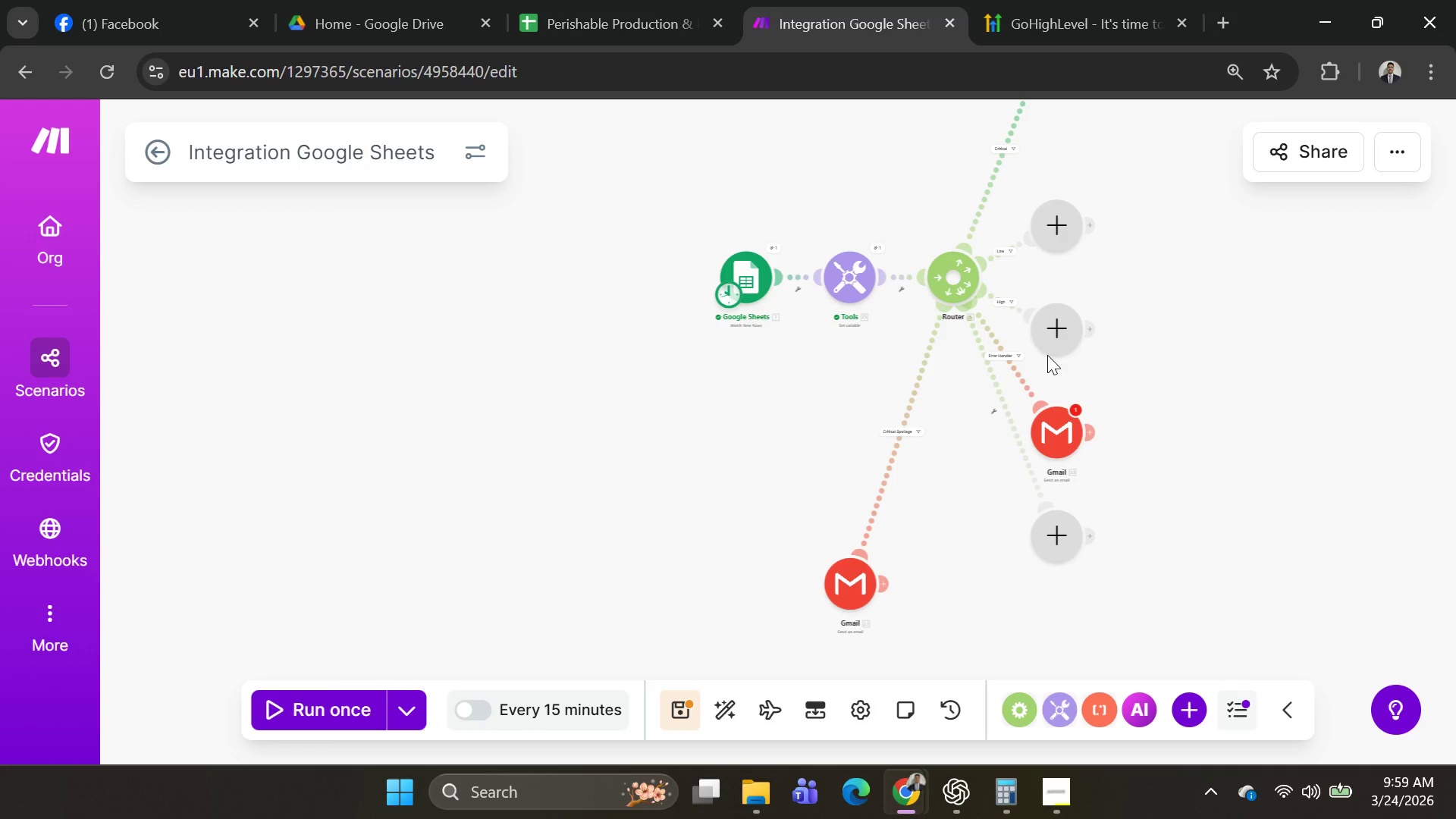 
scroll: coordinate [1100, 388], scroll_direction: up, amount: 2.0
 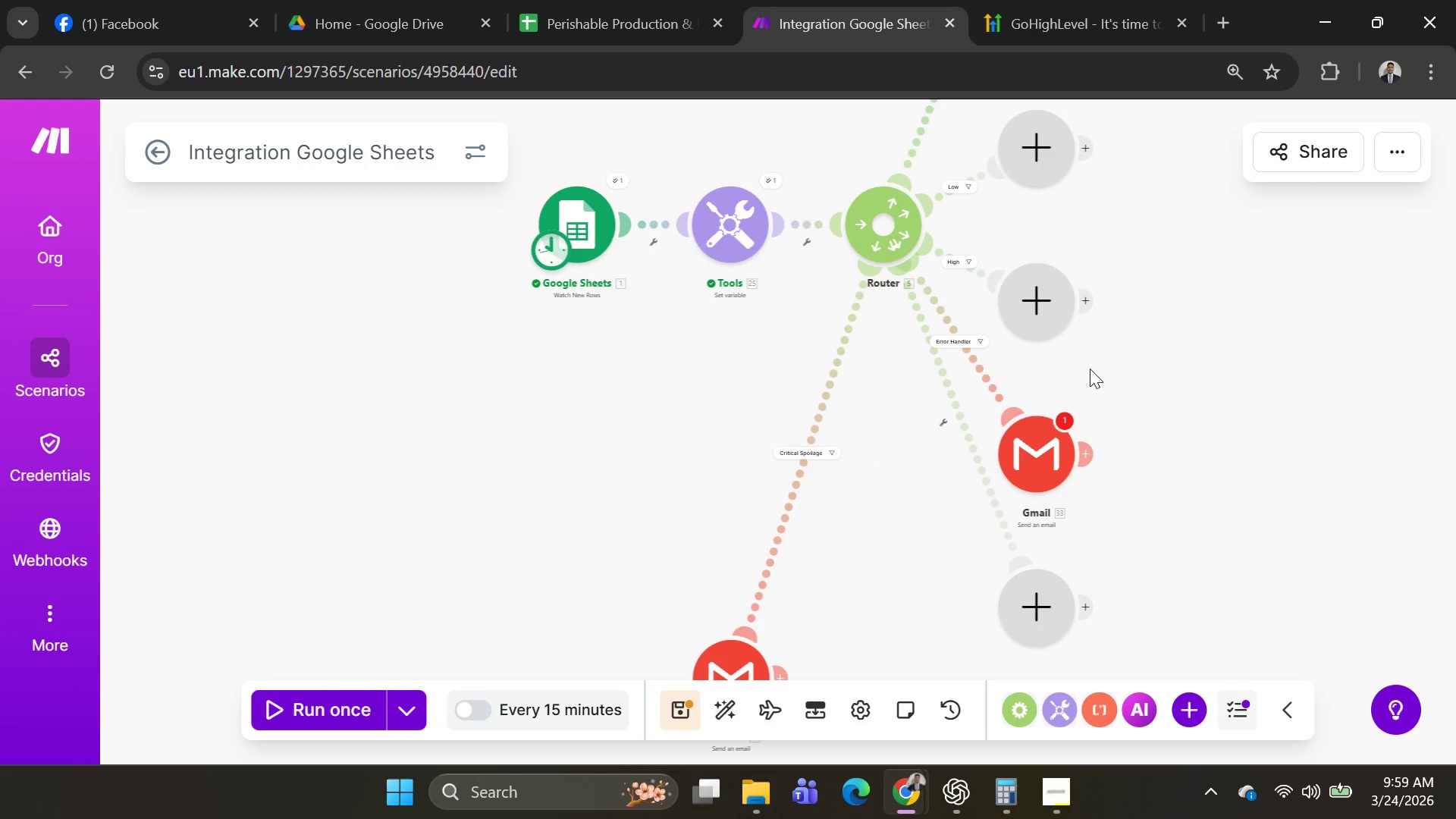 
scroll: coordinate [1090, 366], scroll_direction: down, amount: 2.0
 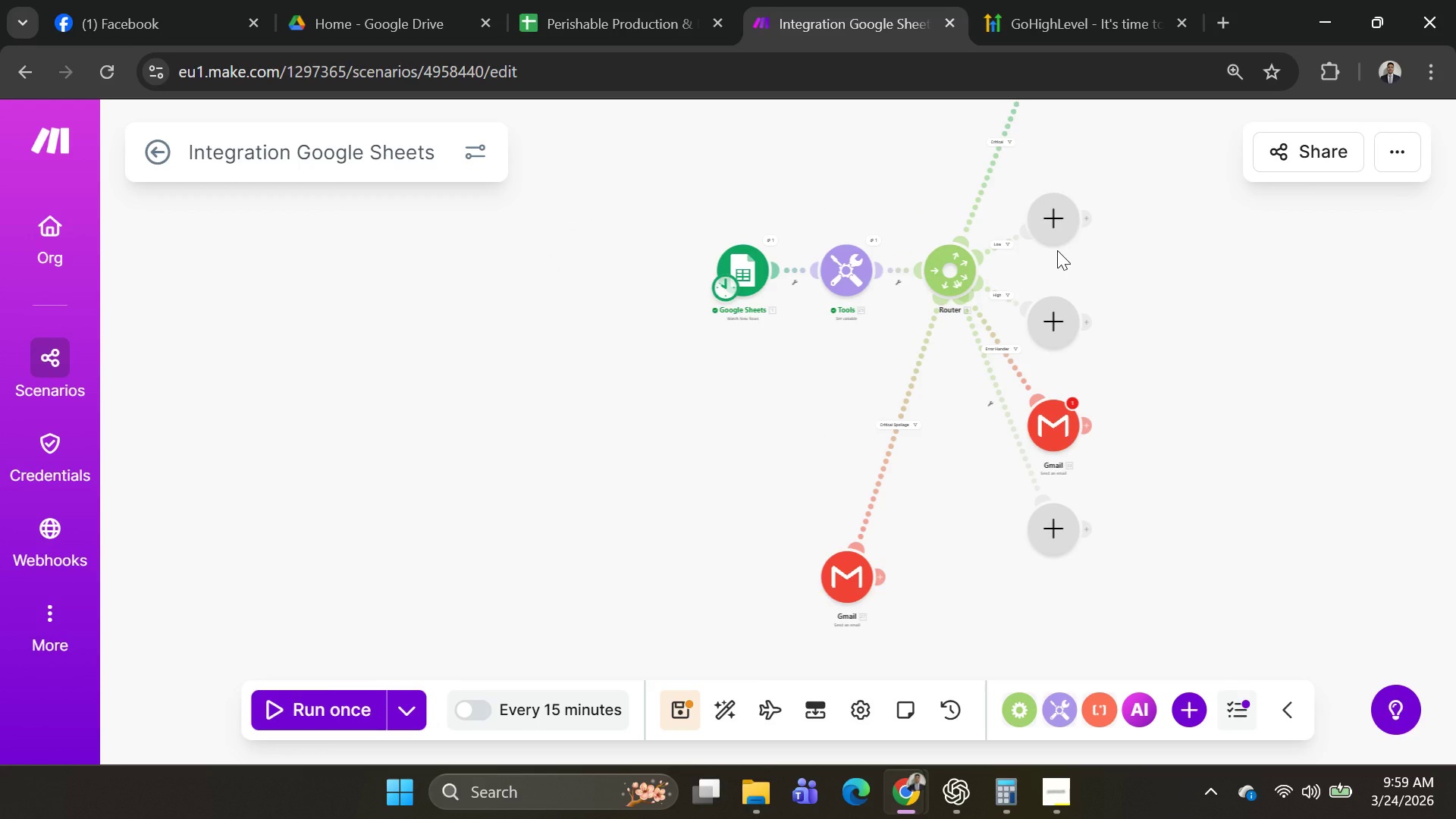 
wait(12.17)
 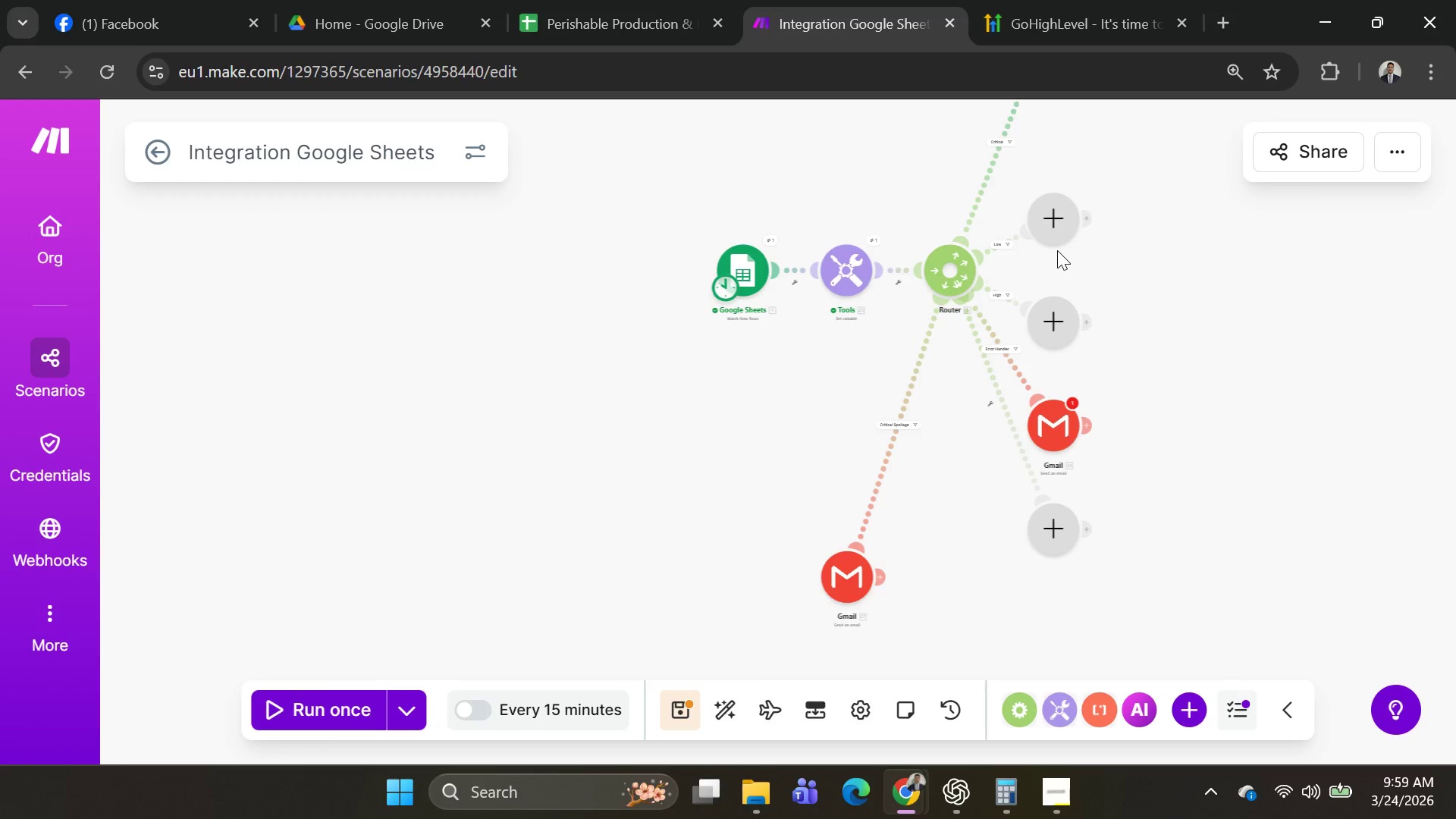 
right_click([893, 441])
 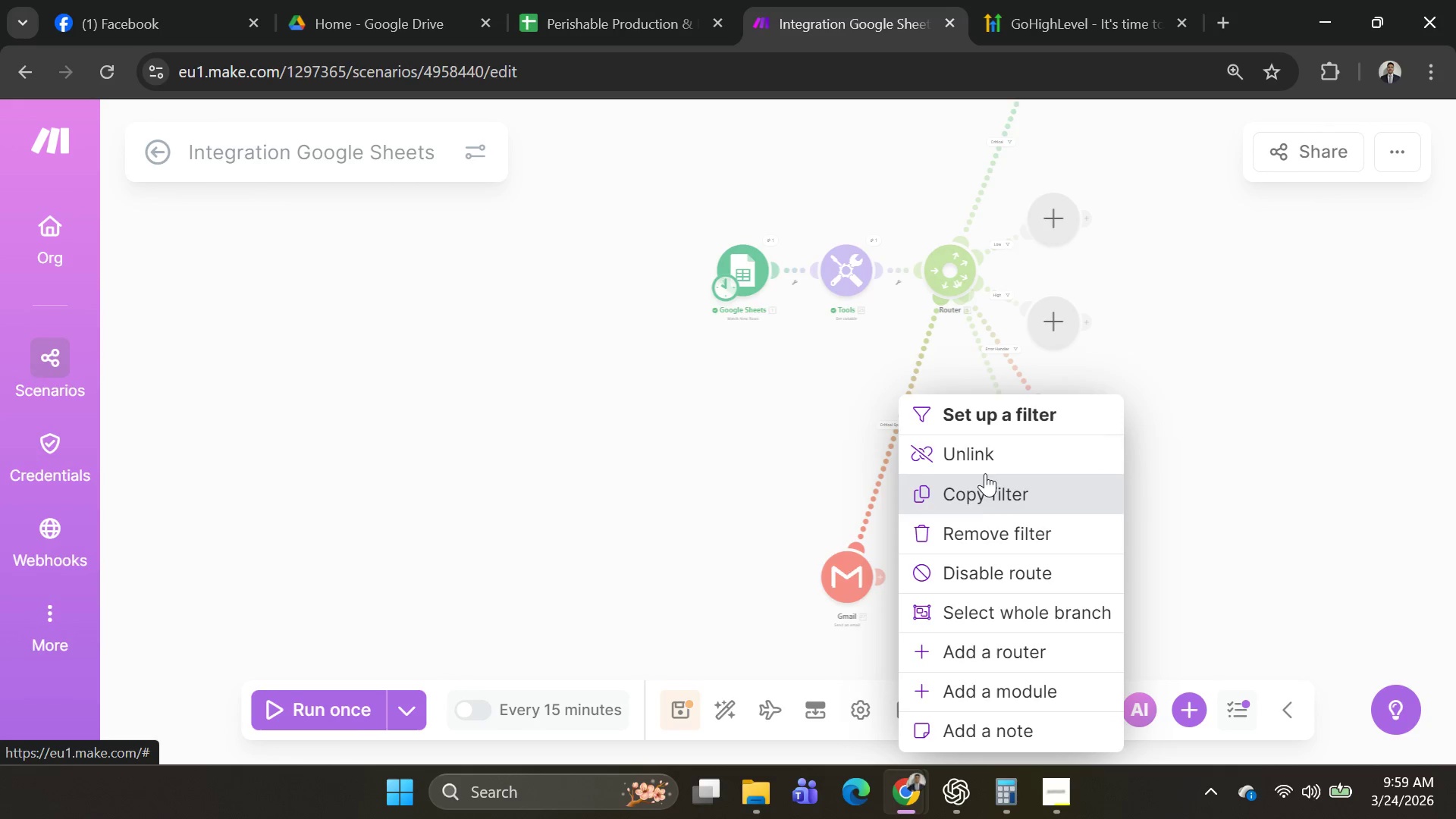 
left_click([984, 451])
 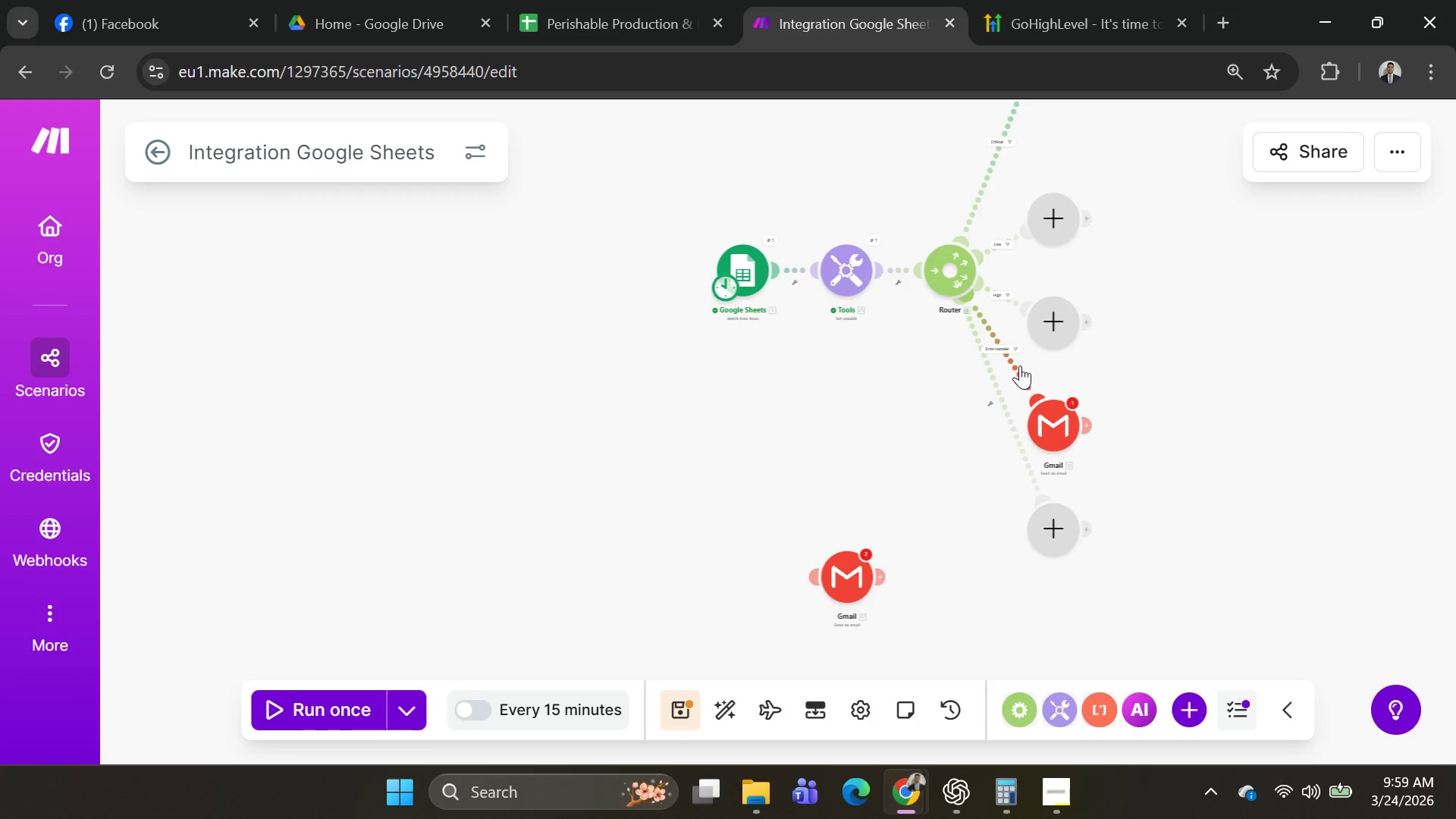 
right_click([1014, 367])
 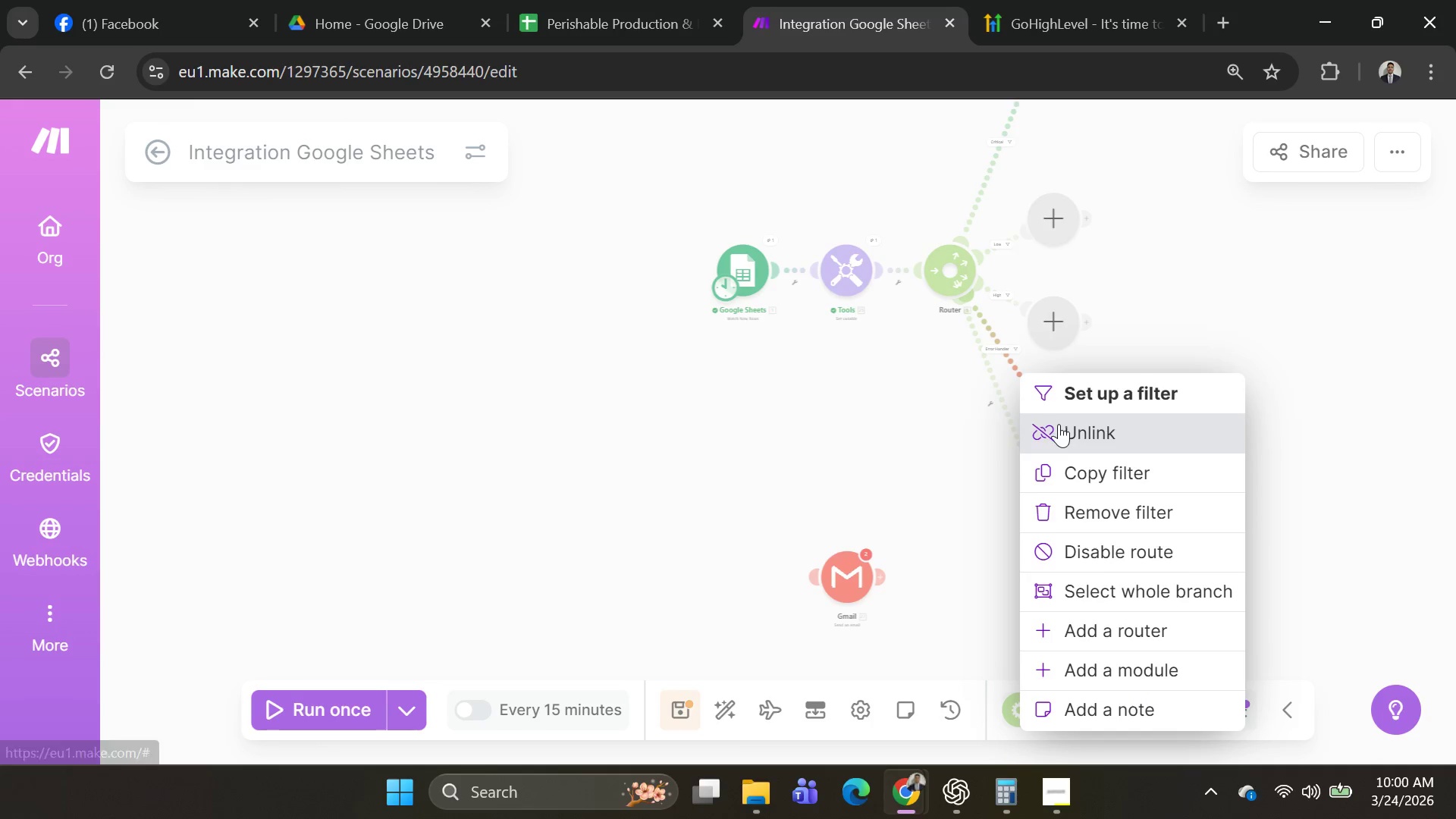 
left_click([1063, 434])
 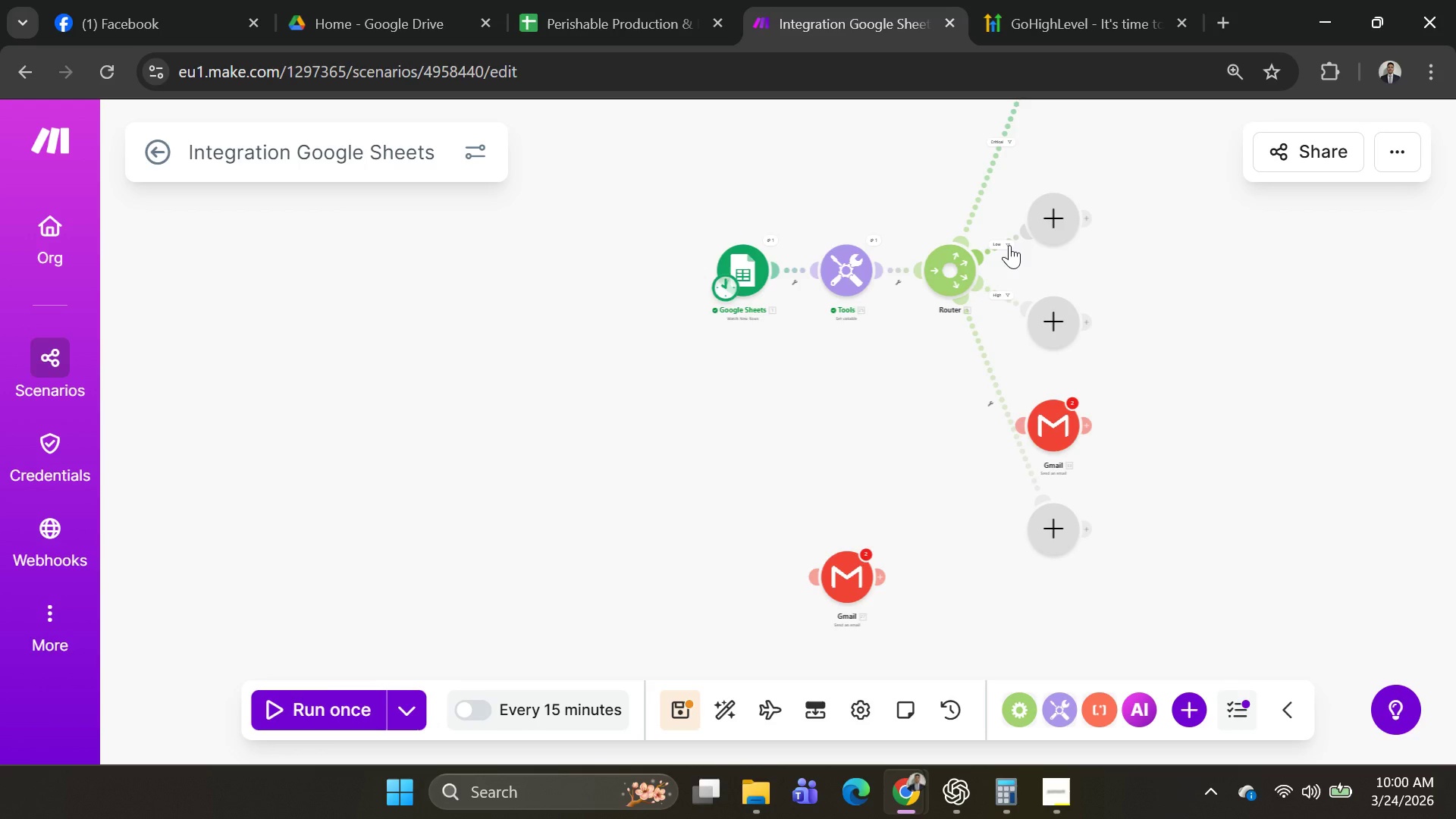 
left_click([1009, 245])
 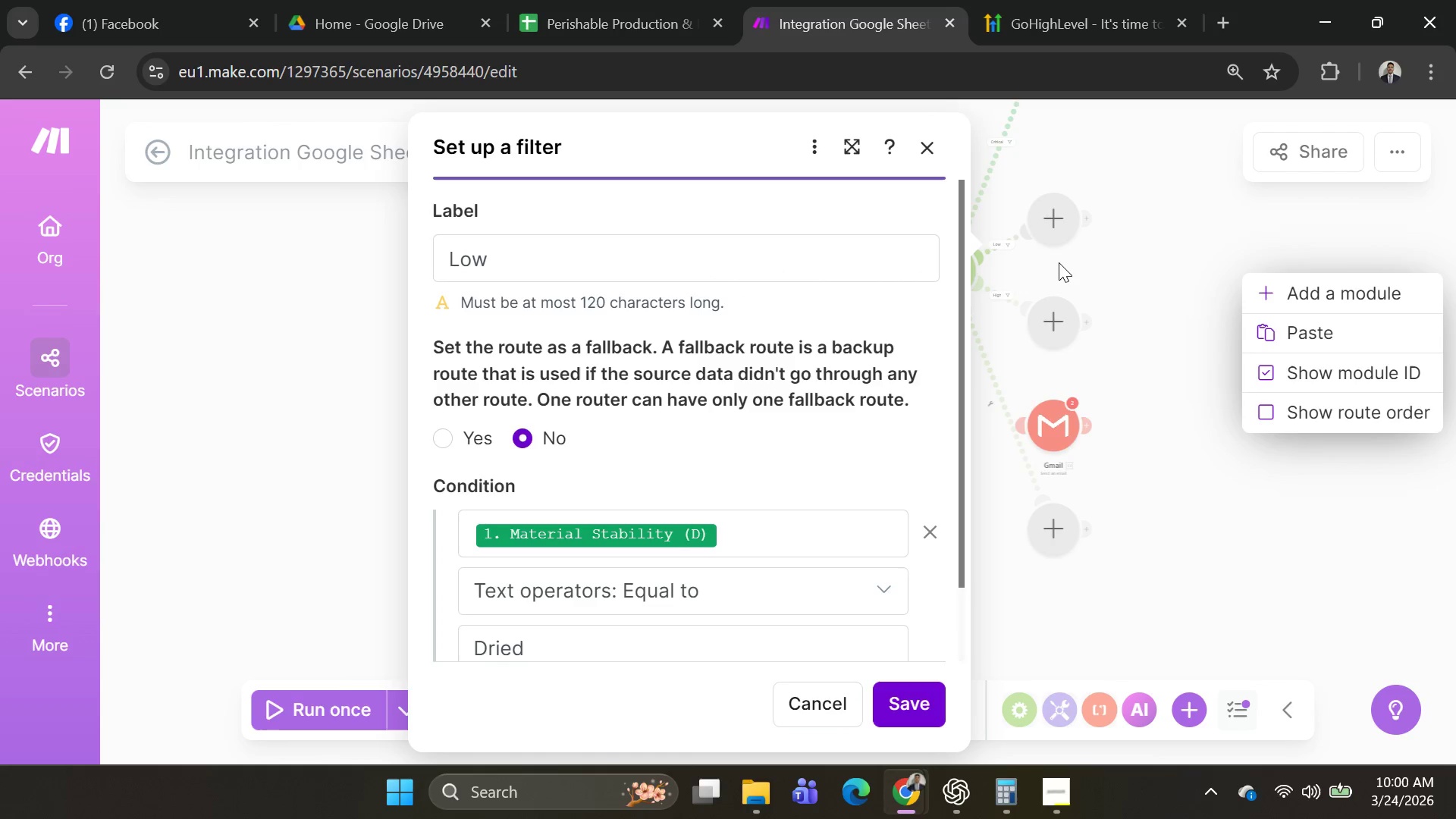 
left_click([1169, 217])
 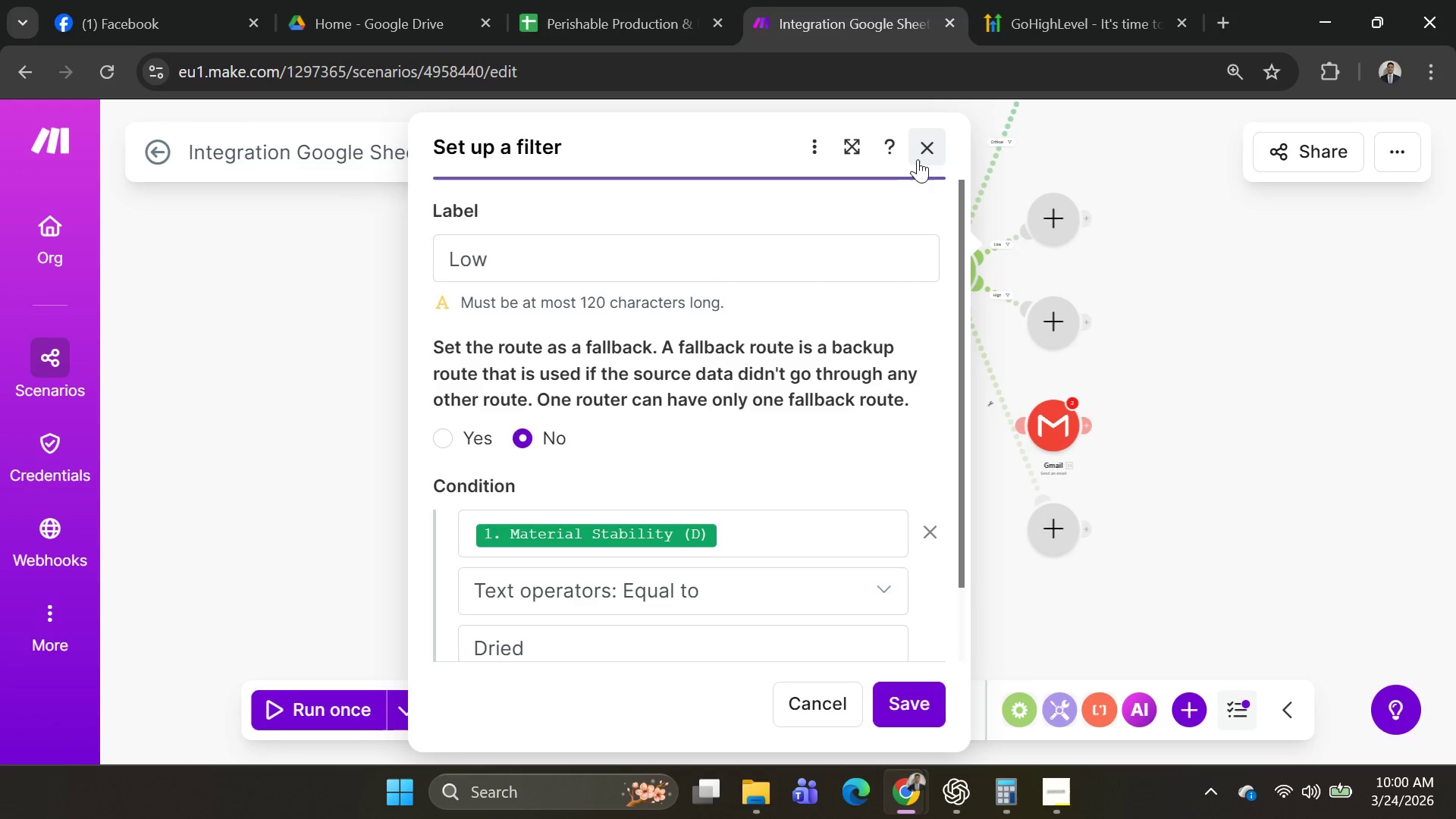 
left_click([927, 150])
 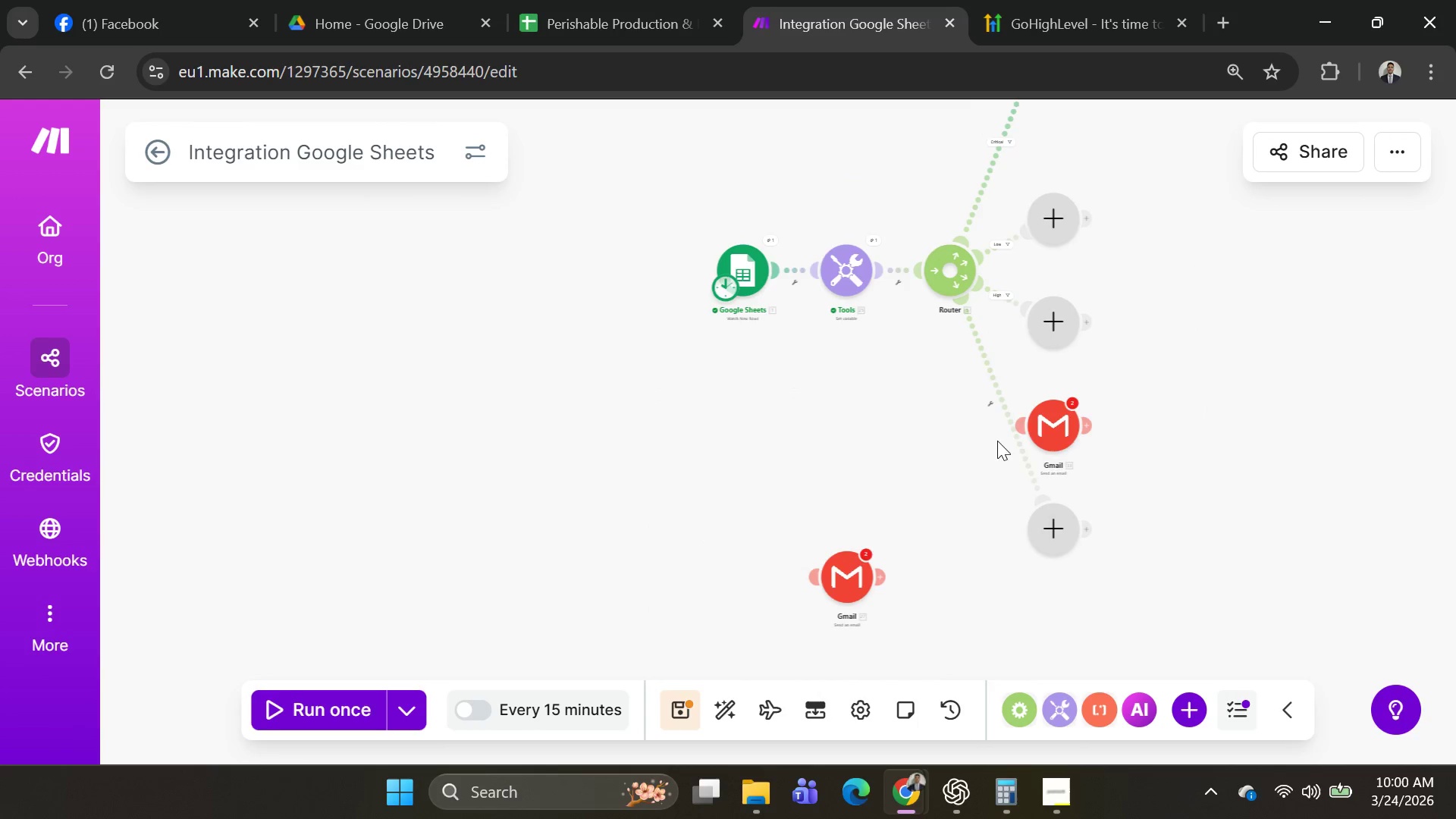 
left_click_drag(start_coordinate=[1059, 425], to_coordinate=[683, 450])
 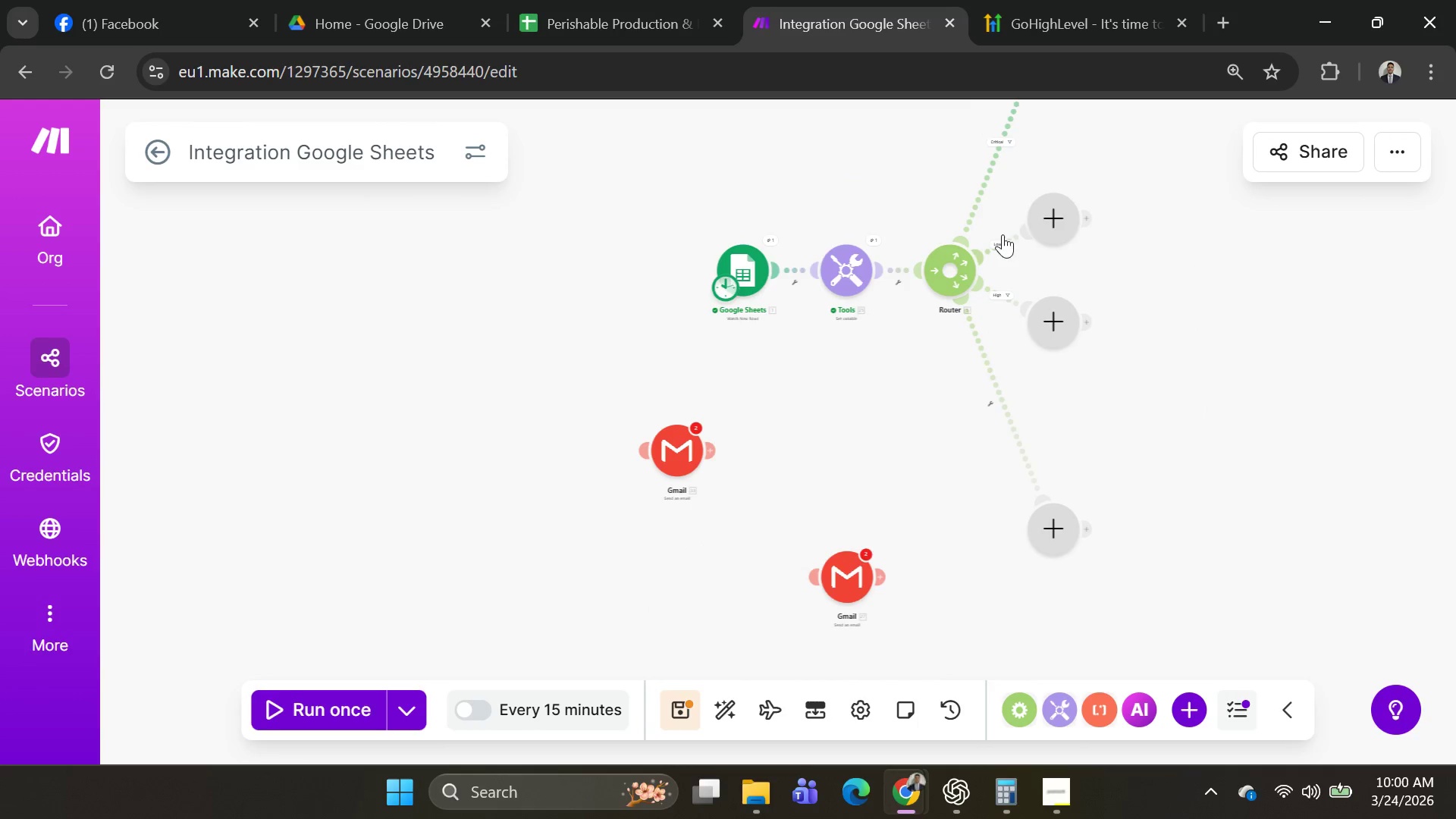 
right_click([1006, 234])
 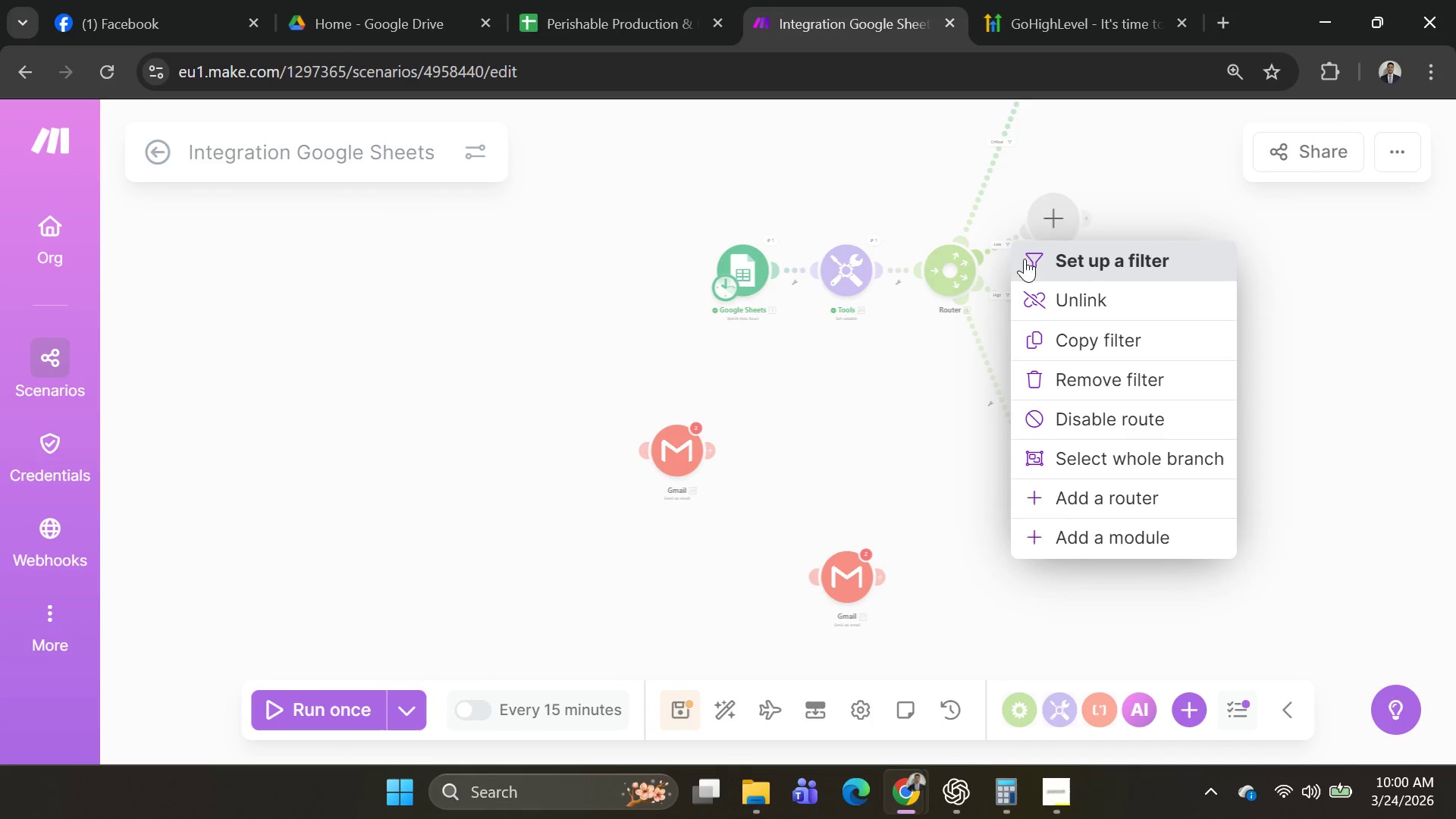 
left_click([1335, 279])
 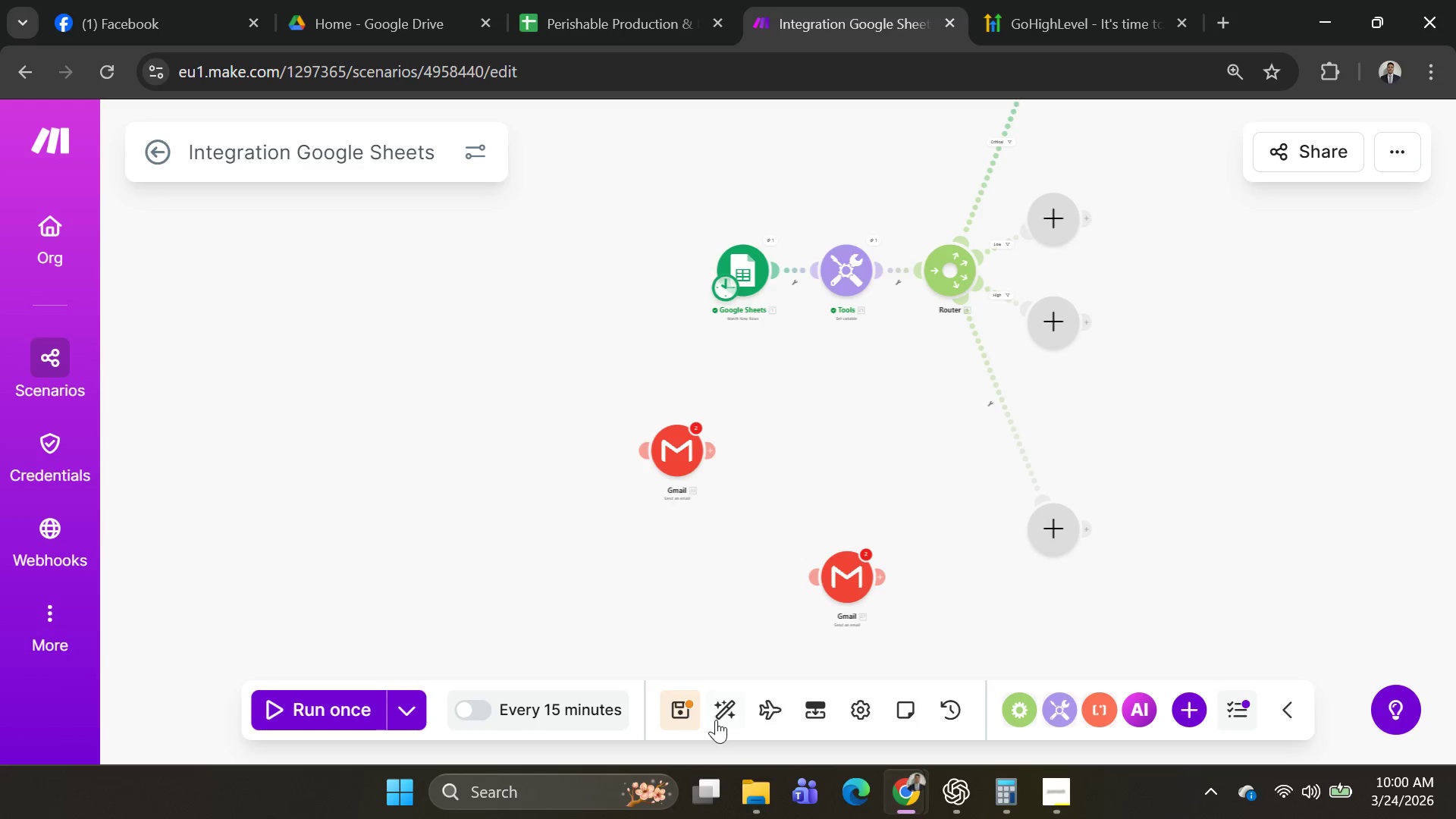 
left_click([733, 711])
 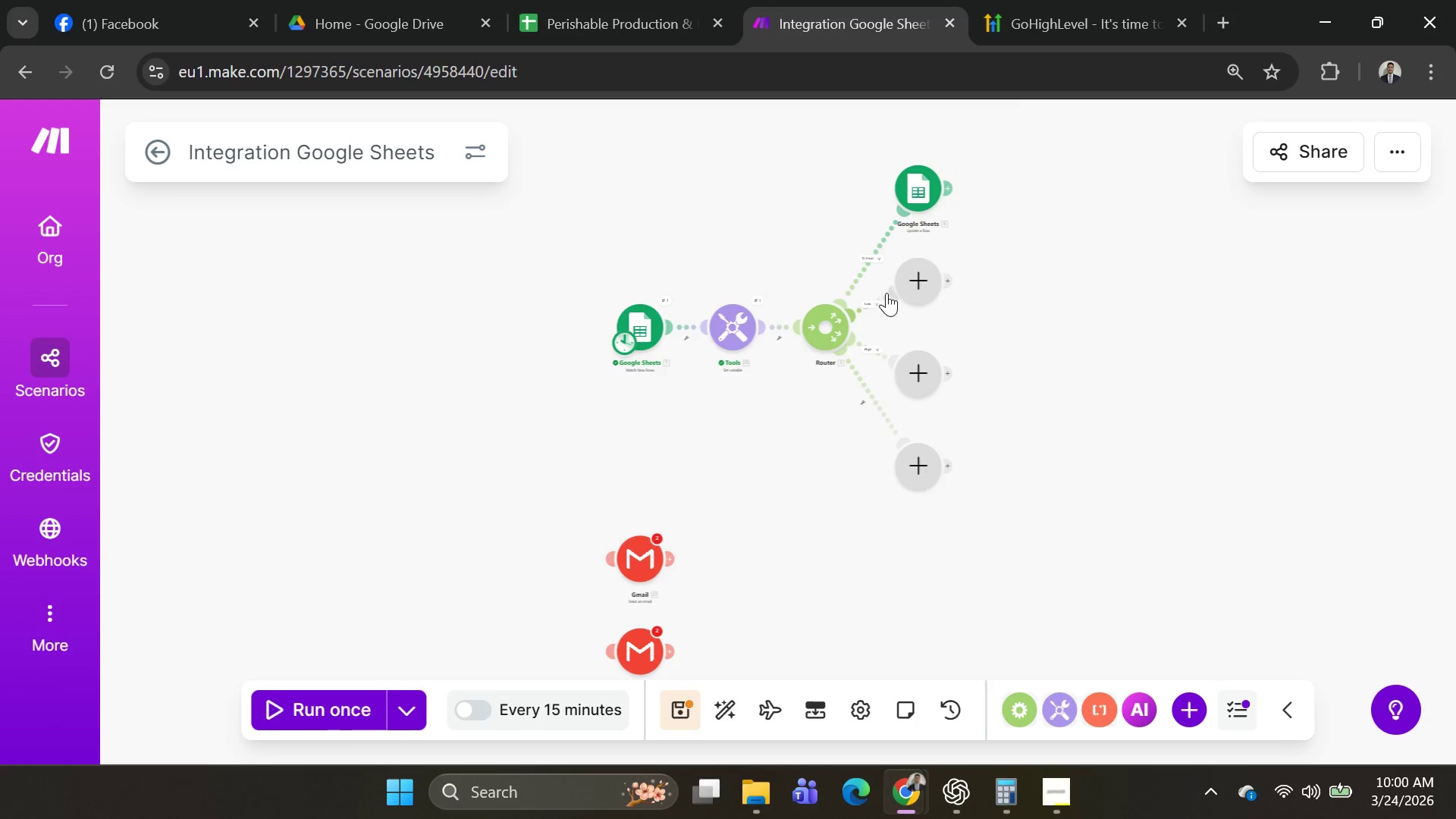 
left_click([834, 324])
 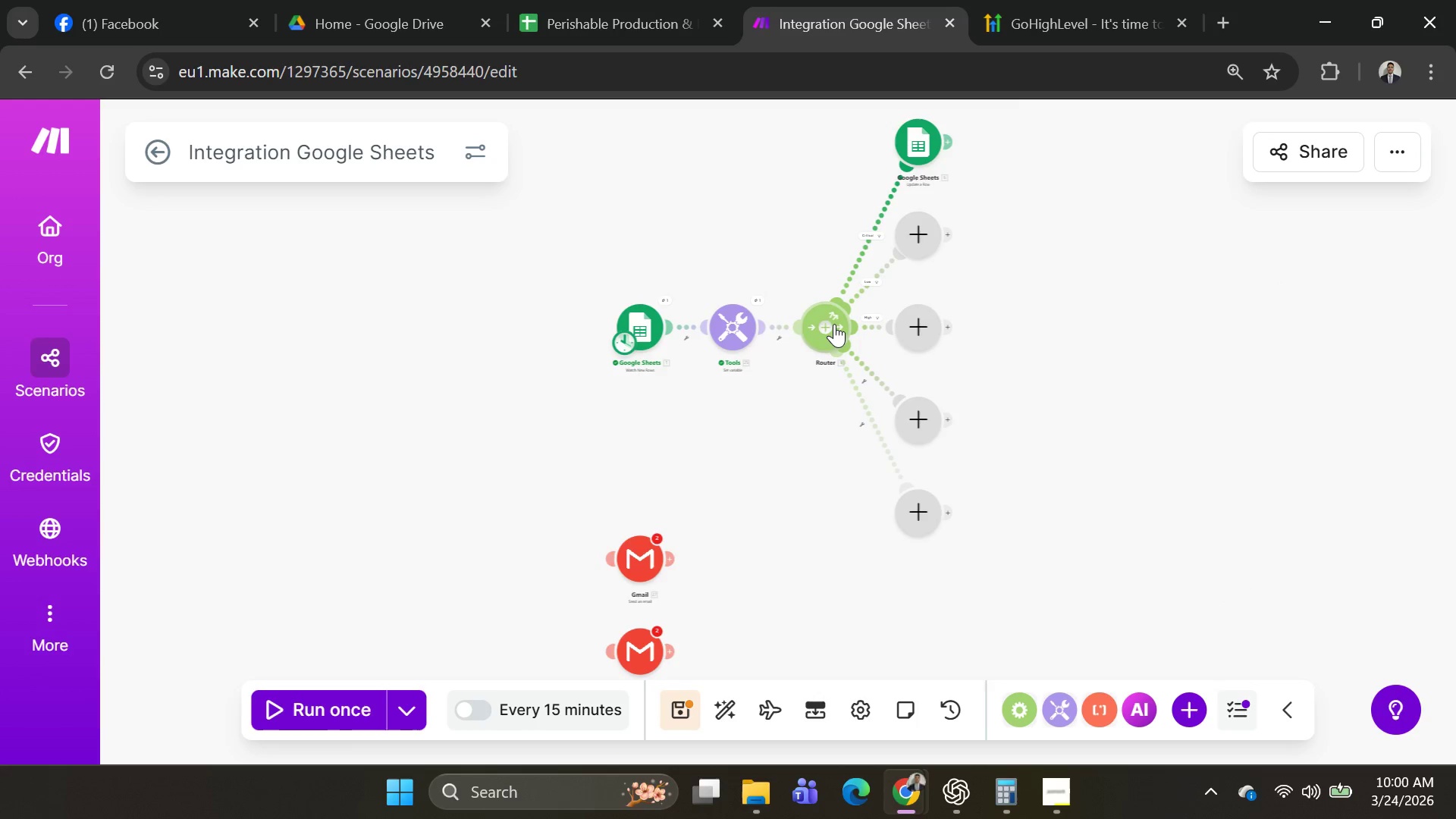 
left_click([834, 324])
 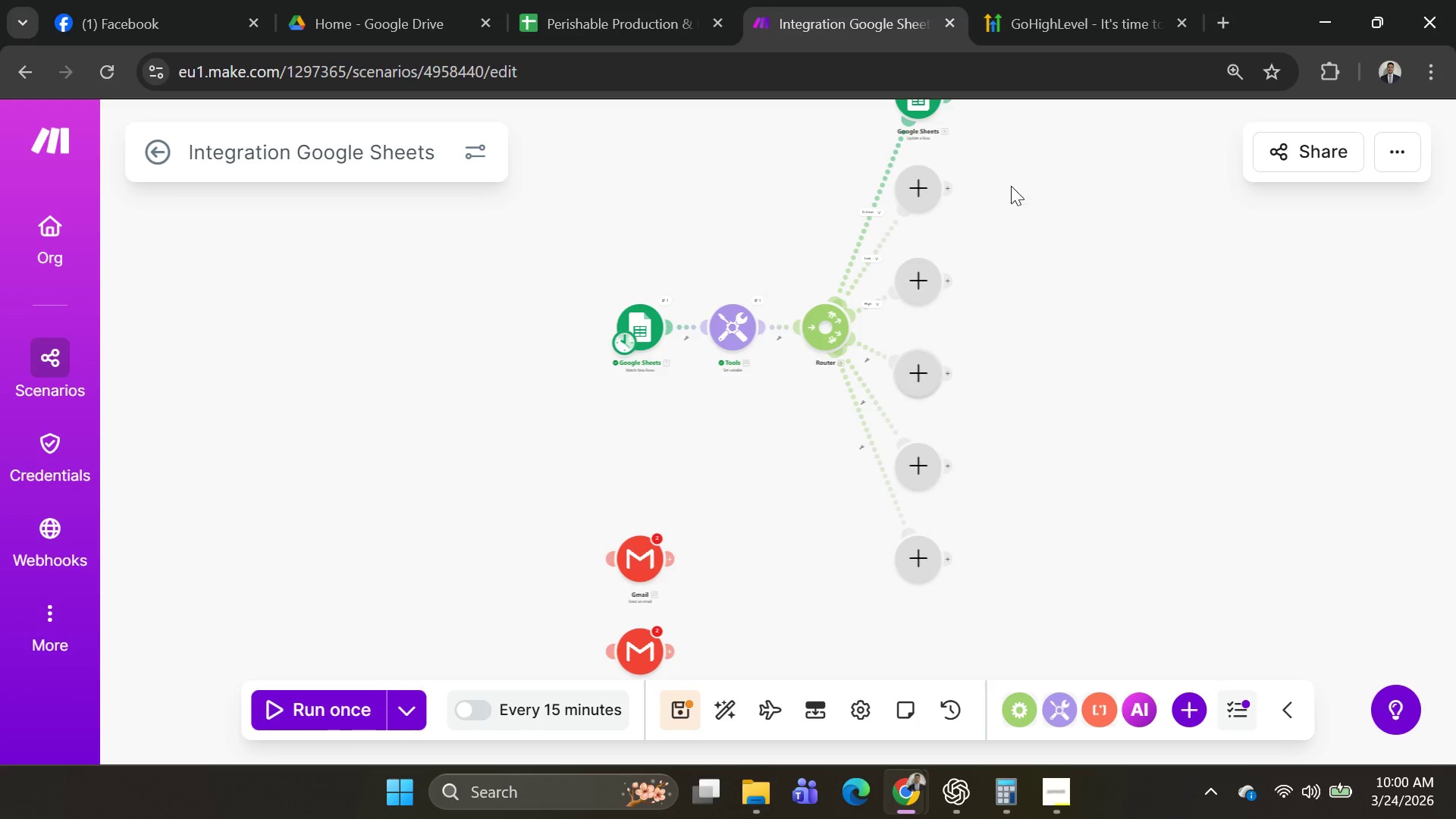 
scroll: coordinate [1029, 299], scroll_direction: up, amount: 2.0
 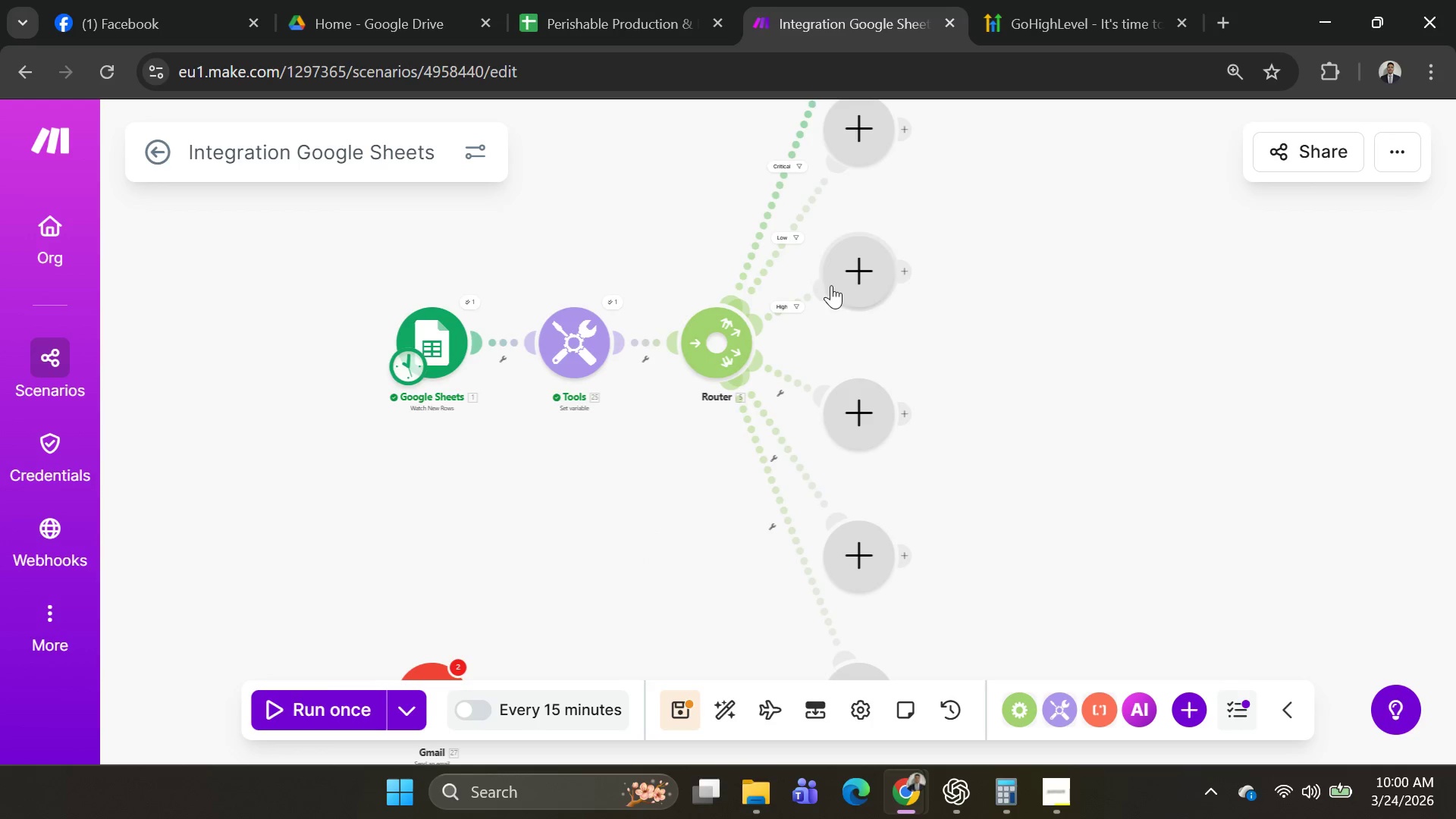 
left_click([791, 241])
 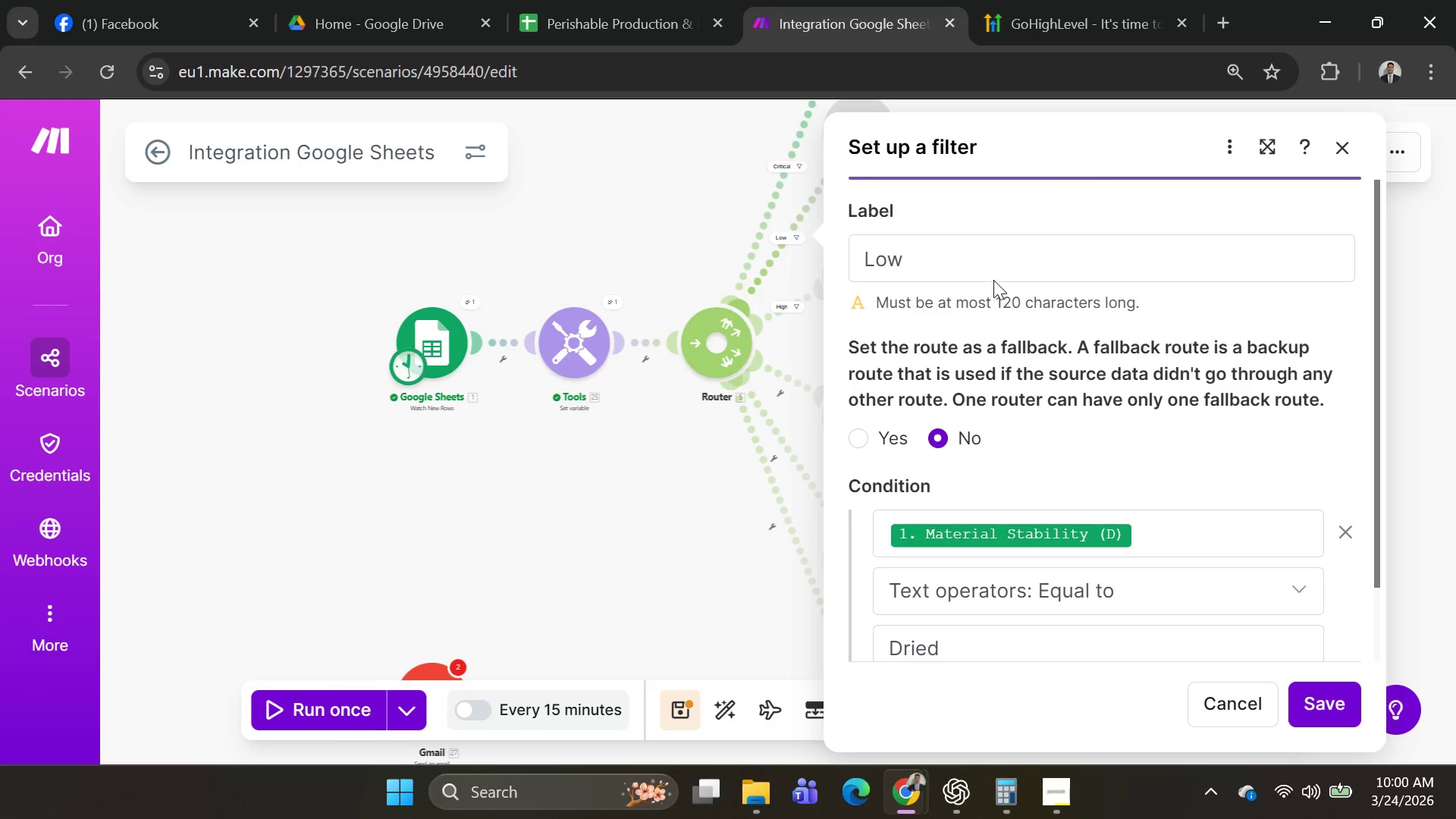 
left_click_drag(start_coordinate=[987, 267], to_coordinate=[835, 280])
 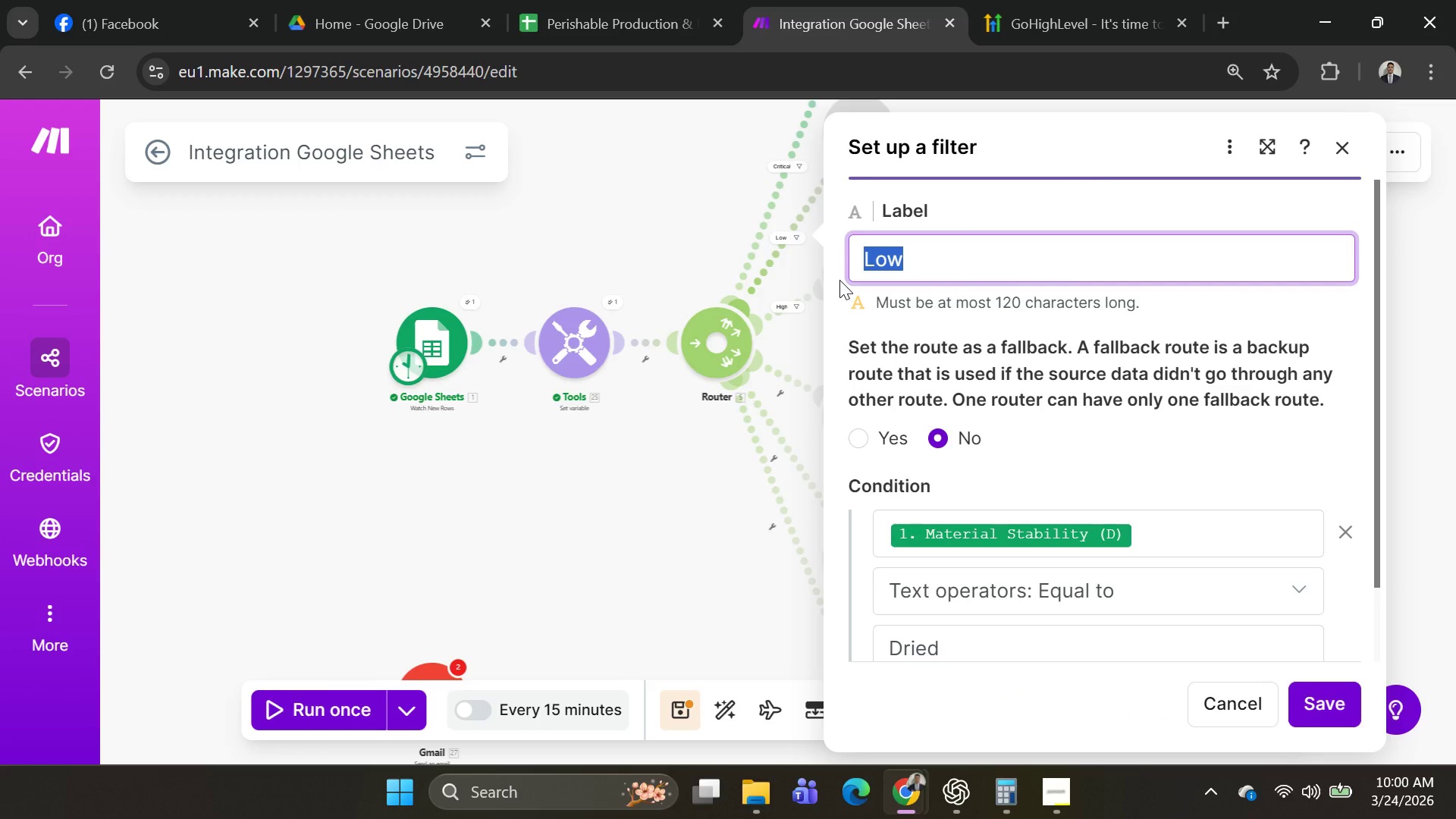 
key(Backspace)
 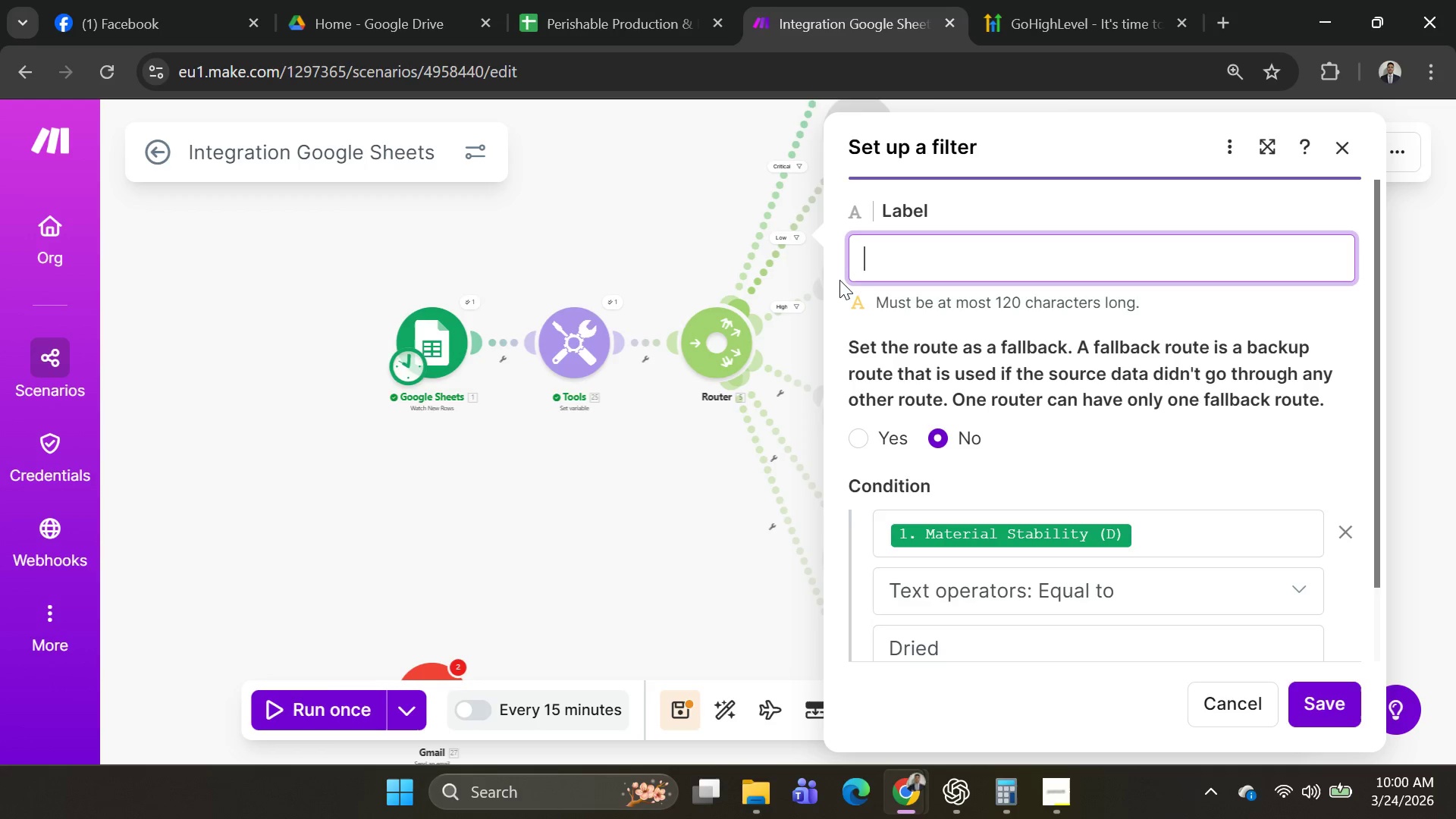 
wait(25.14)
 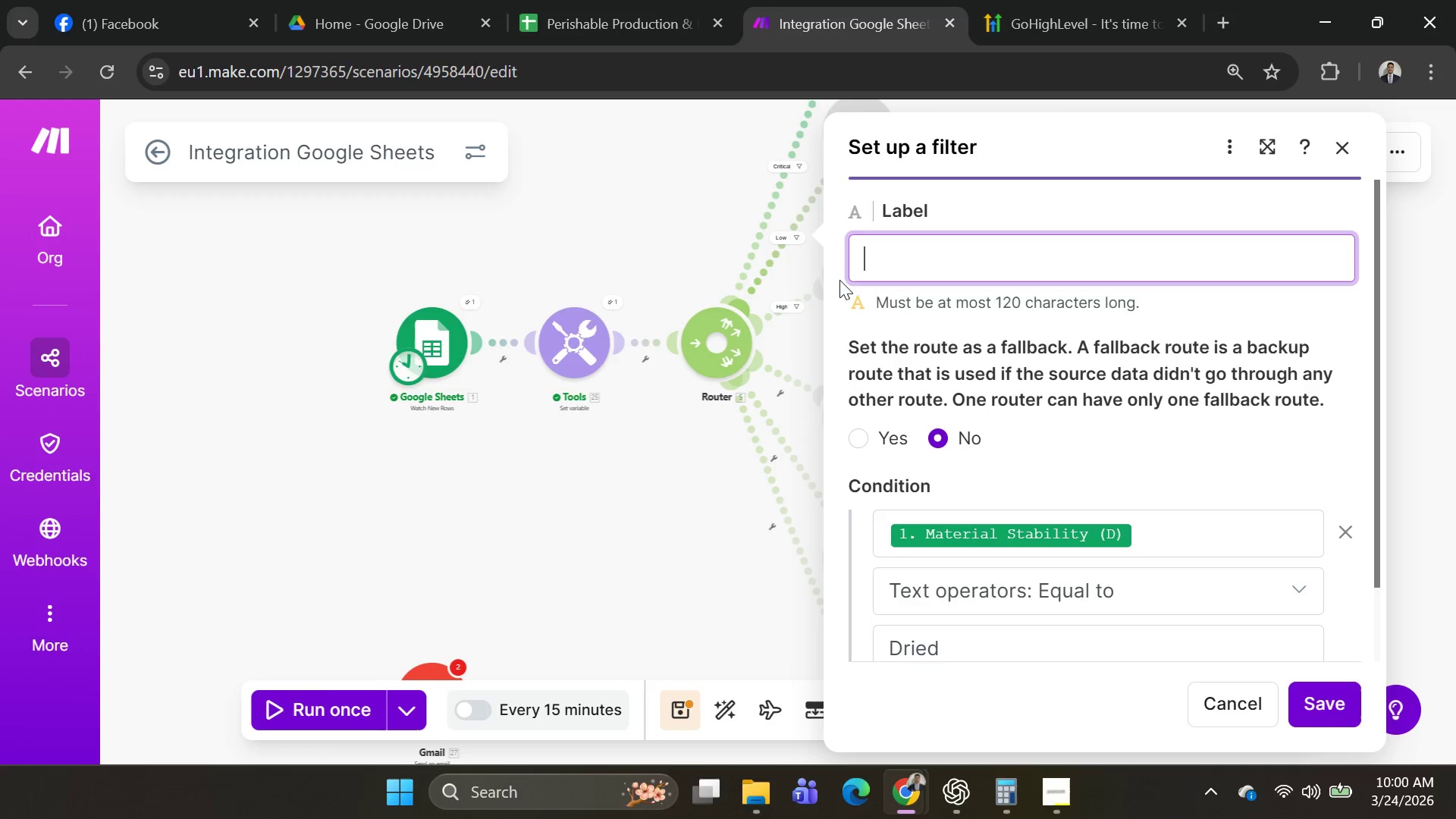 
hold_key(key=ShiftLeft, duration=0.48)
 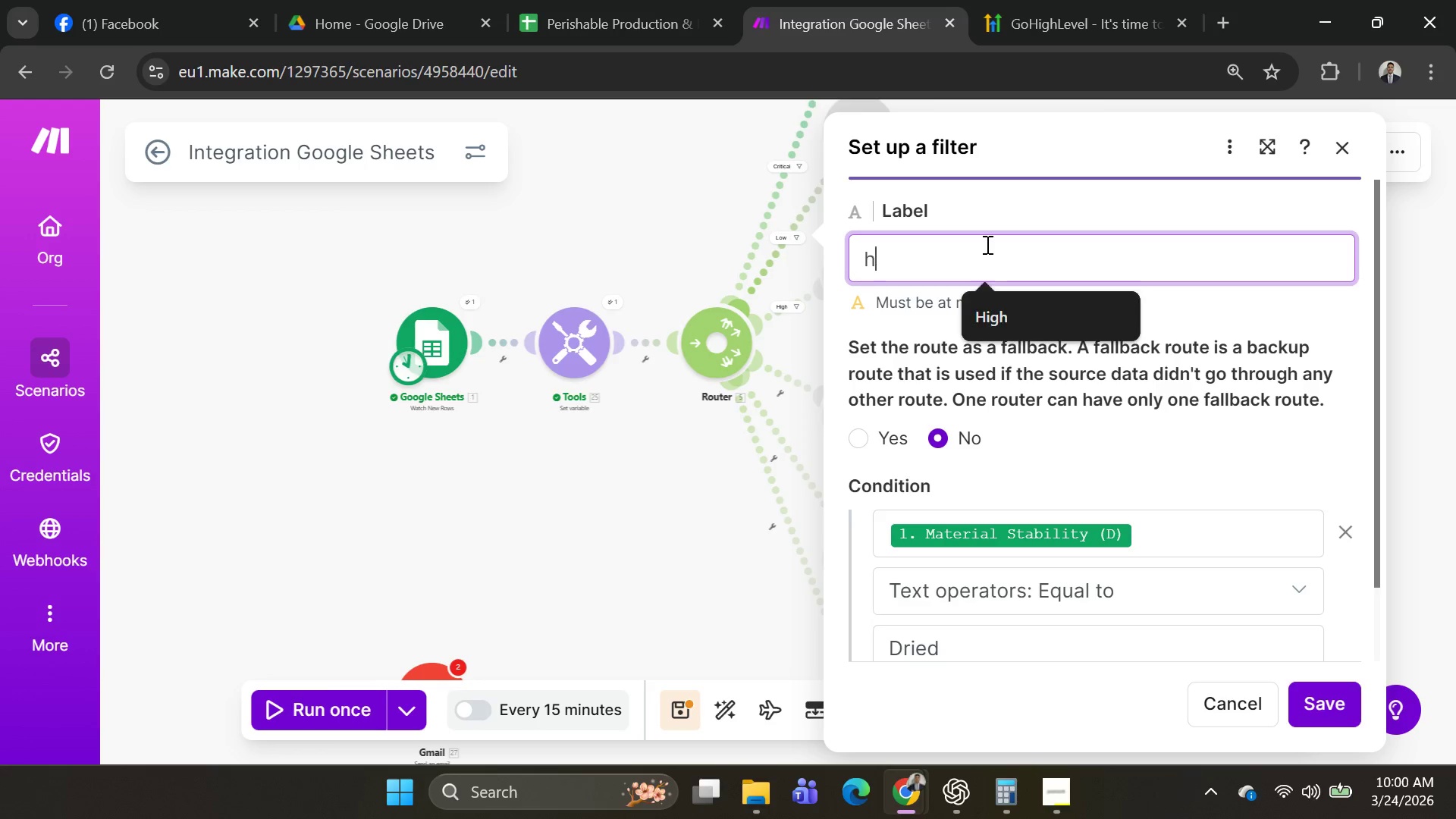 
type(high)
 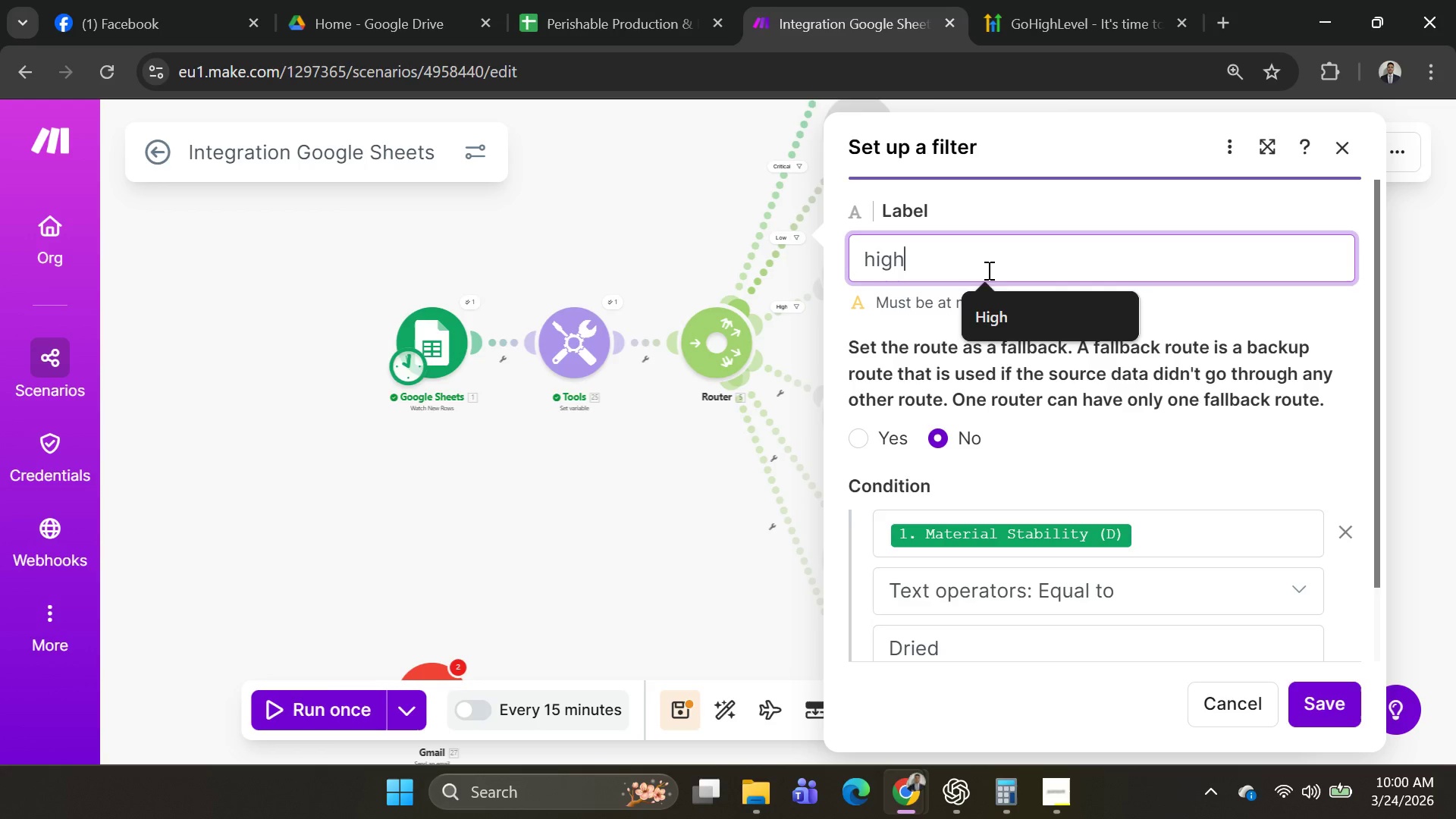 
left_click([1005, 320])
 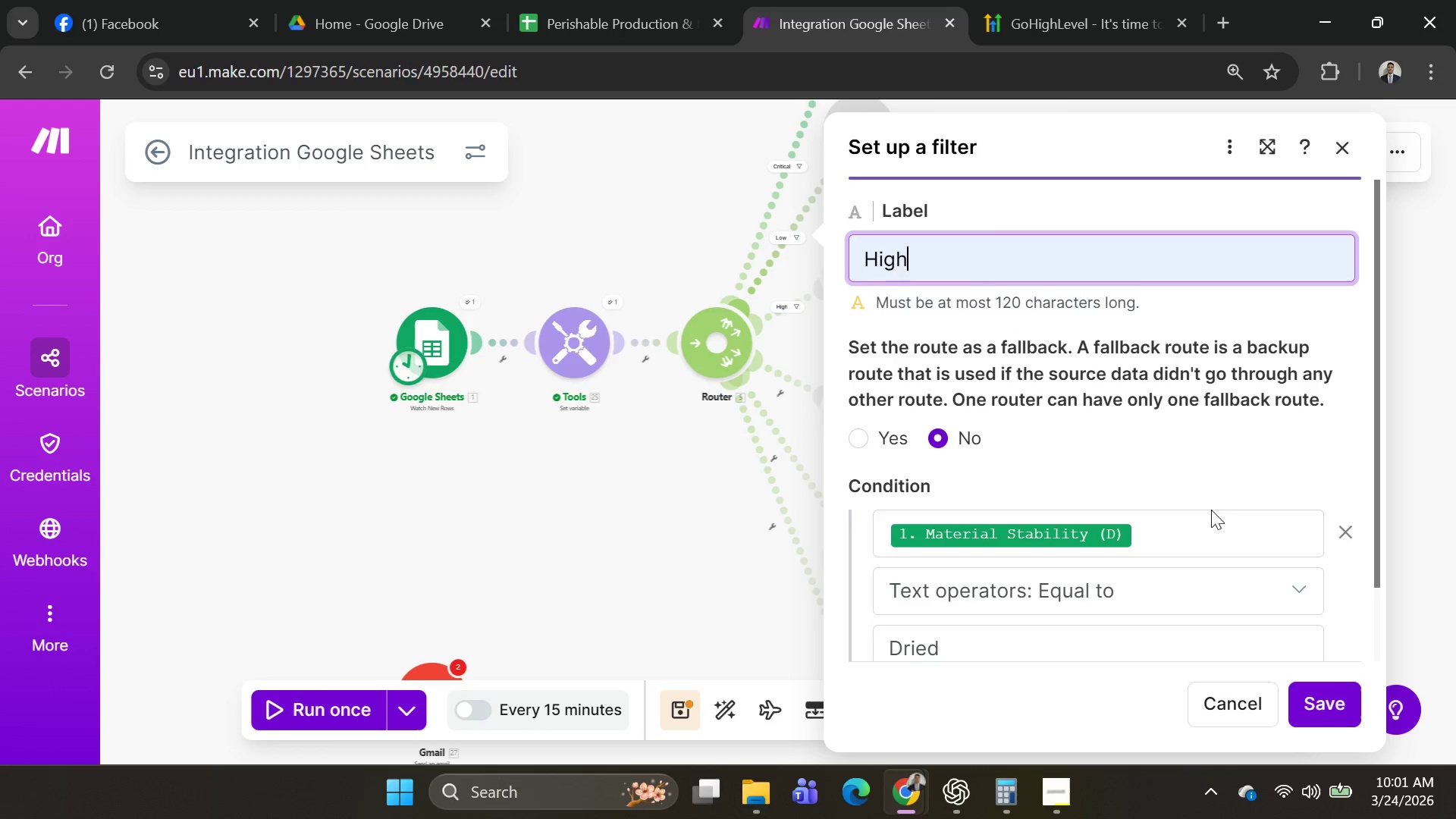 
left_click([1218, 538])
 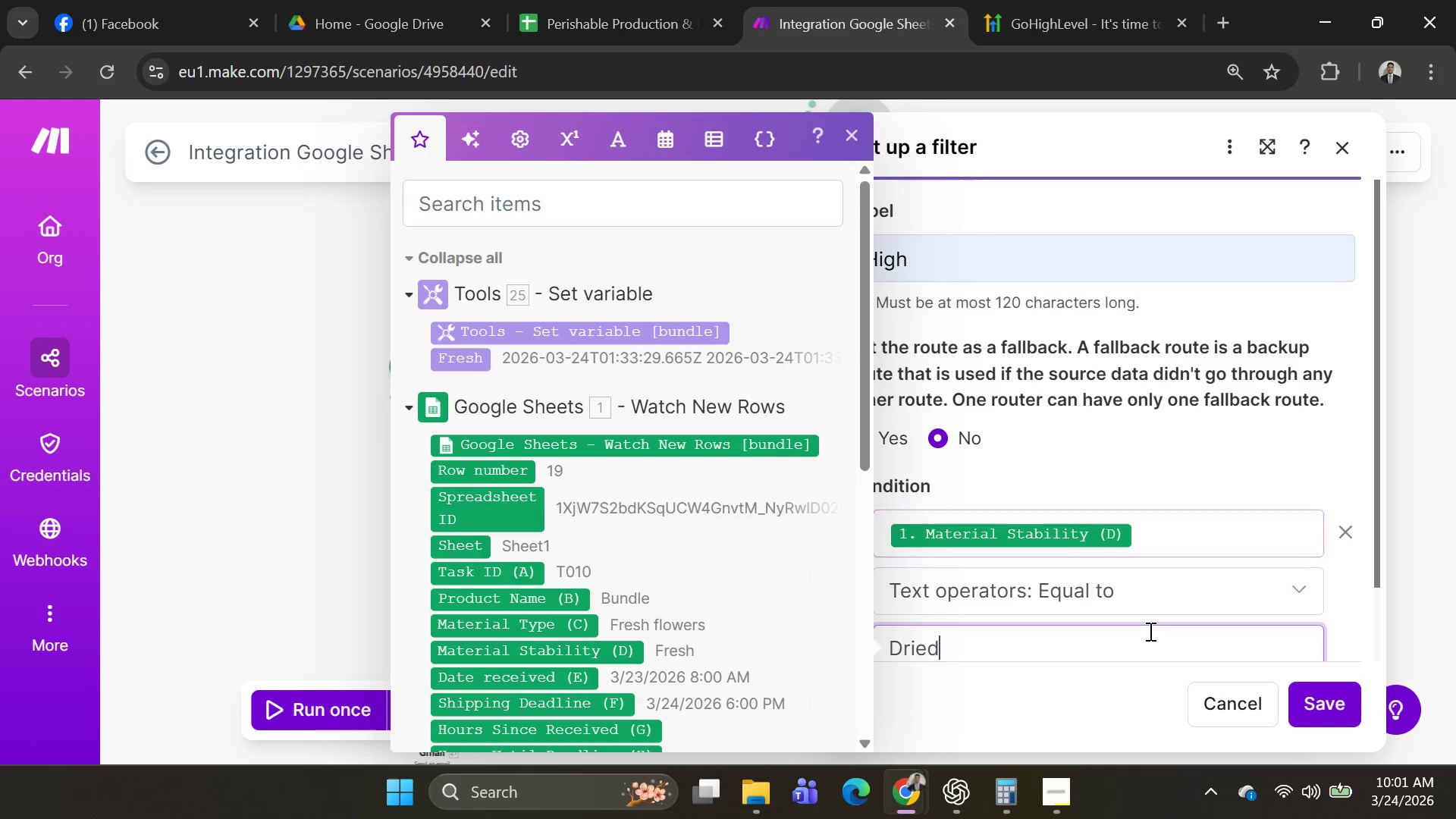 
left_click_drag(start_coordinate=[1149, 631], to_coordinate=[791, 632])
 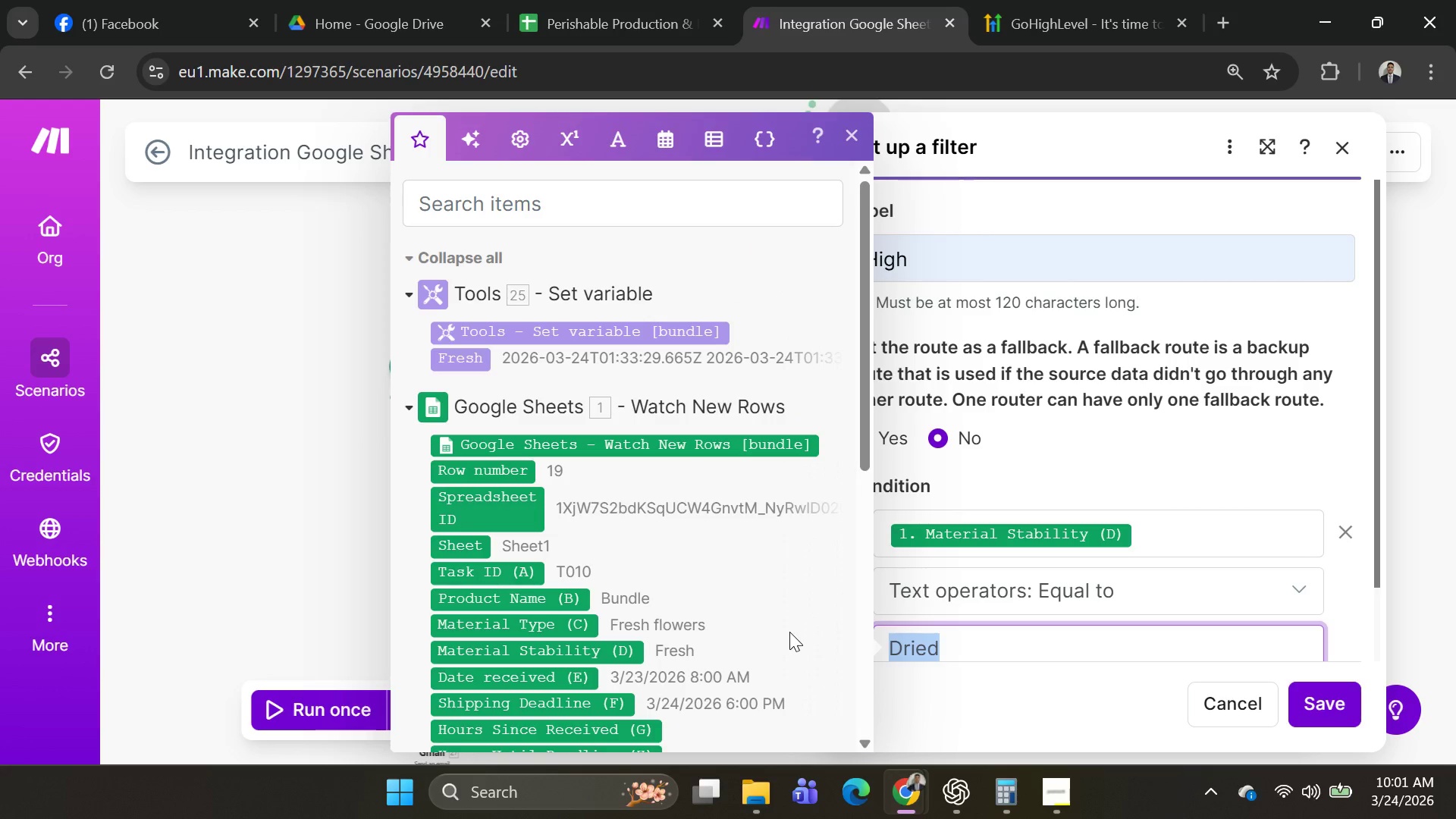 
hold_key(key=ShiftLeft, duration=0.38)
 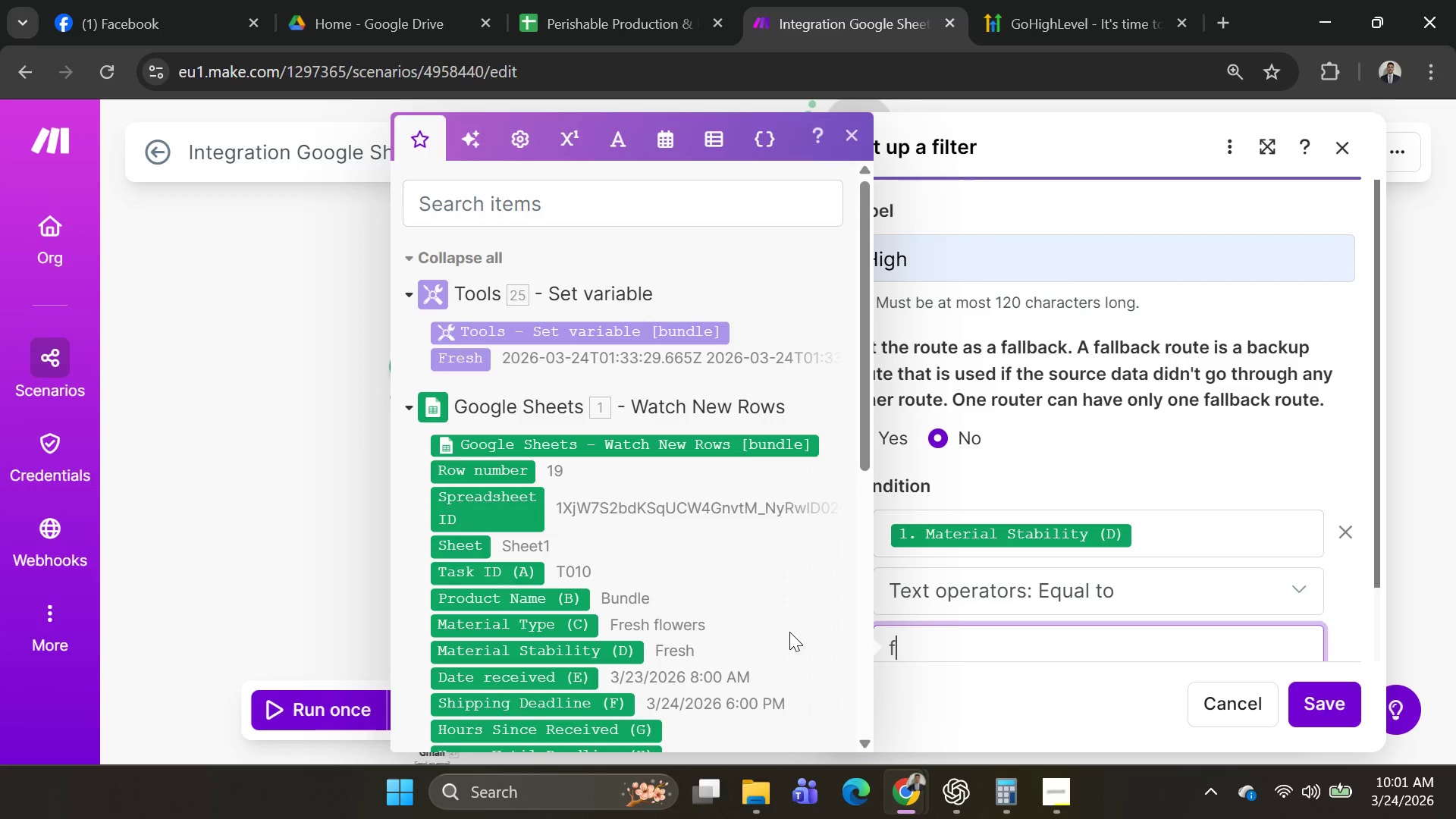 
type(fre)
key(Backspace)
key(Backspace)
key(Backspace)
 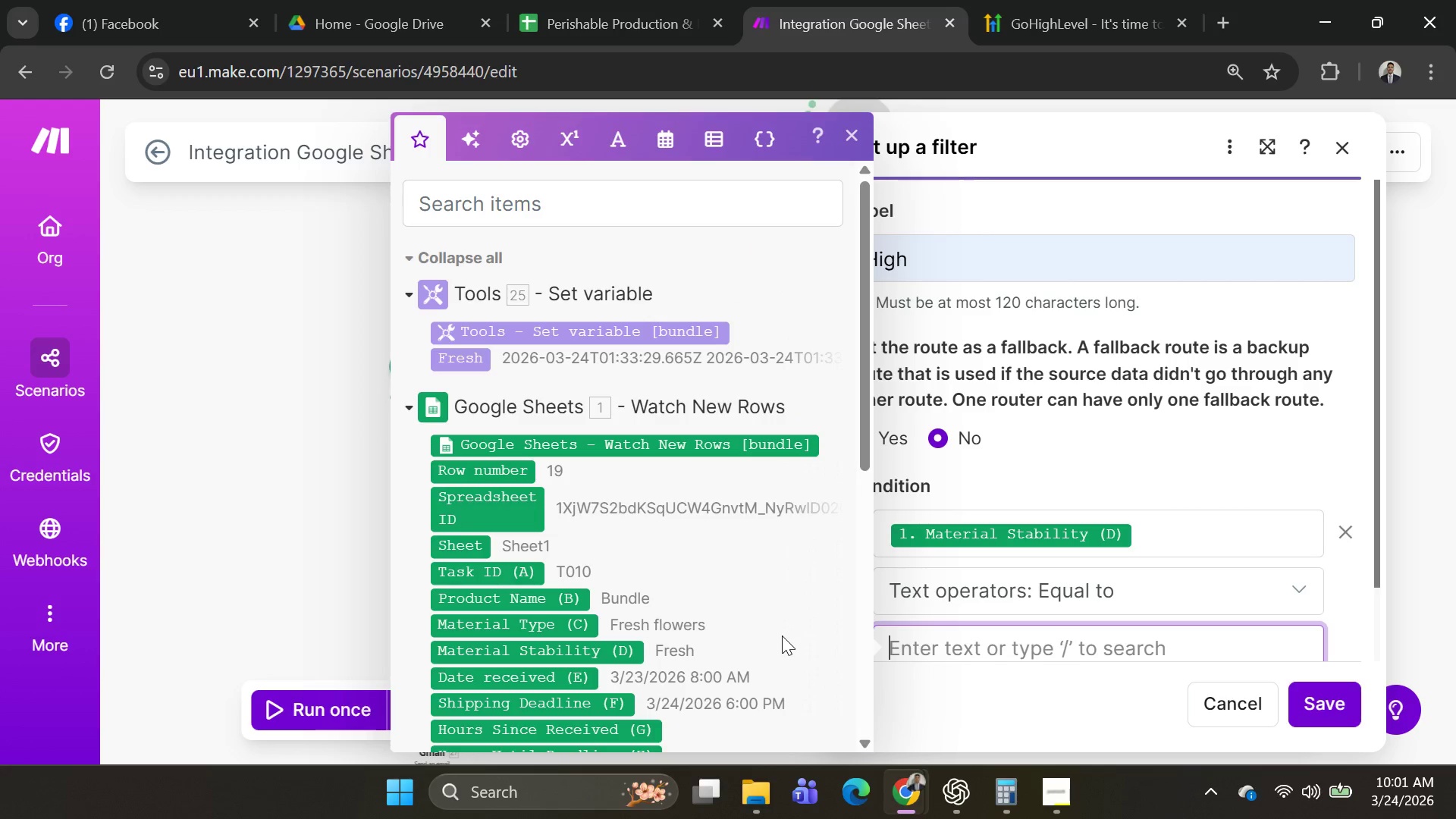 
type(Fresh)
 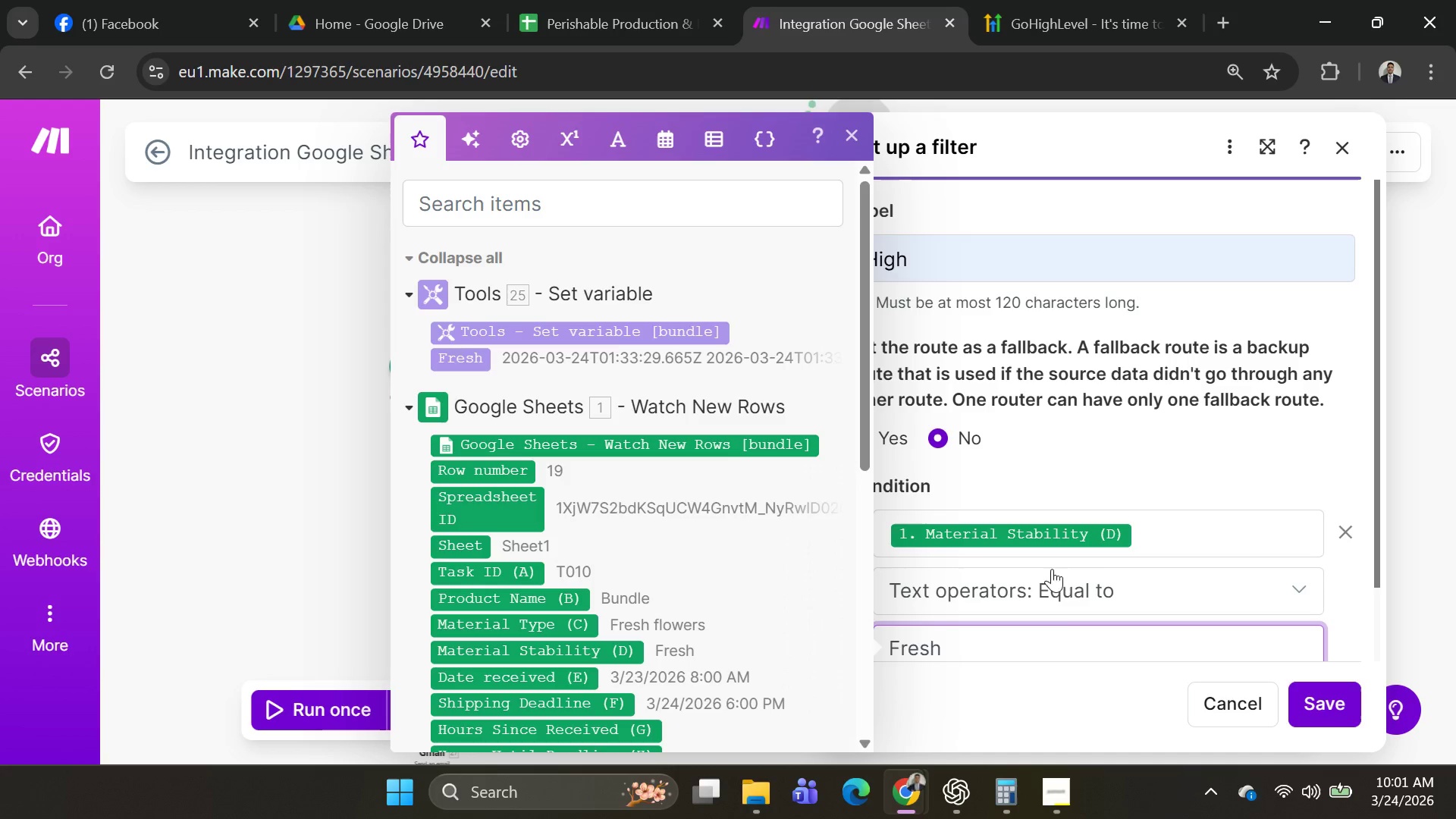 
scroll: coordinate [1194, 535], scroll_direction: down, amount: 3.0
 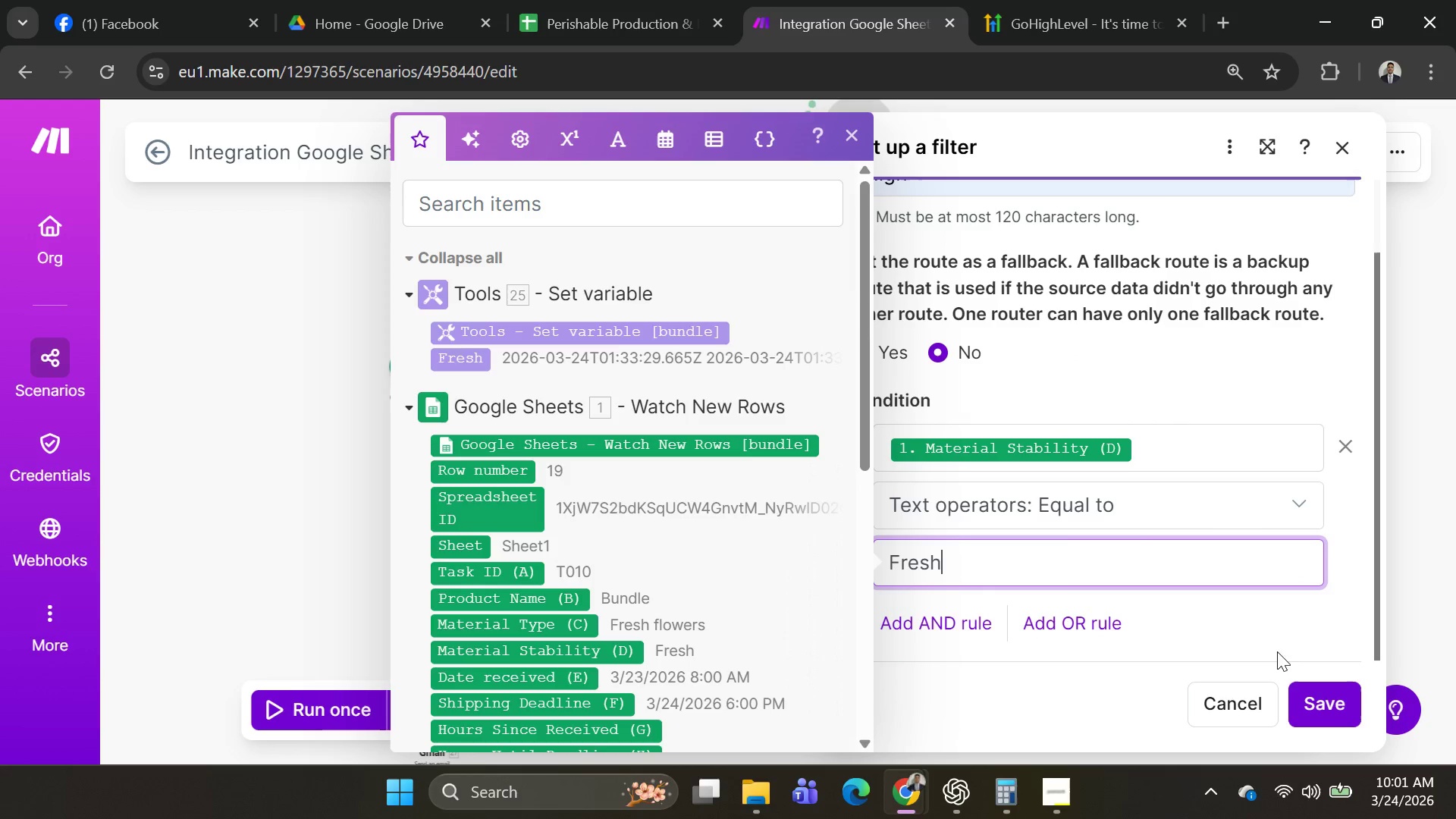 
wait(6.74)
 